 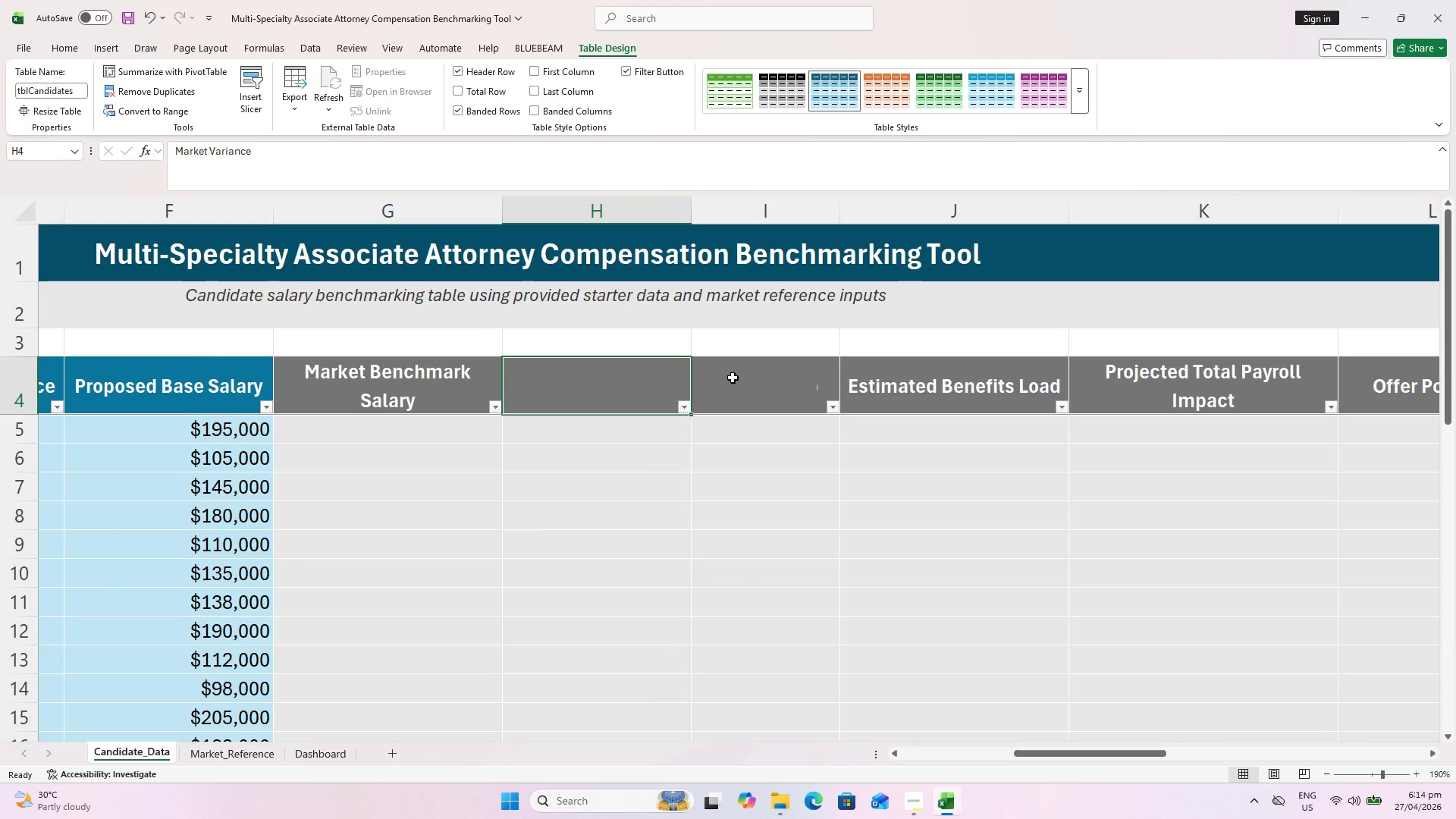 
scroll: coordinate [754, 413], scroll_direction: down, amount: 1.0
 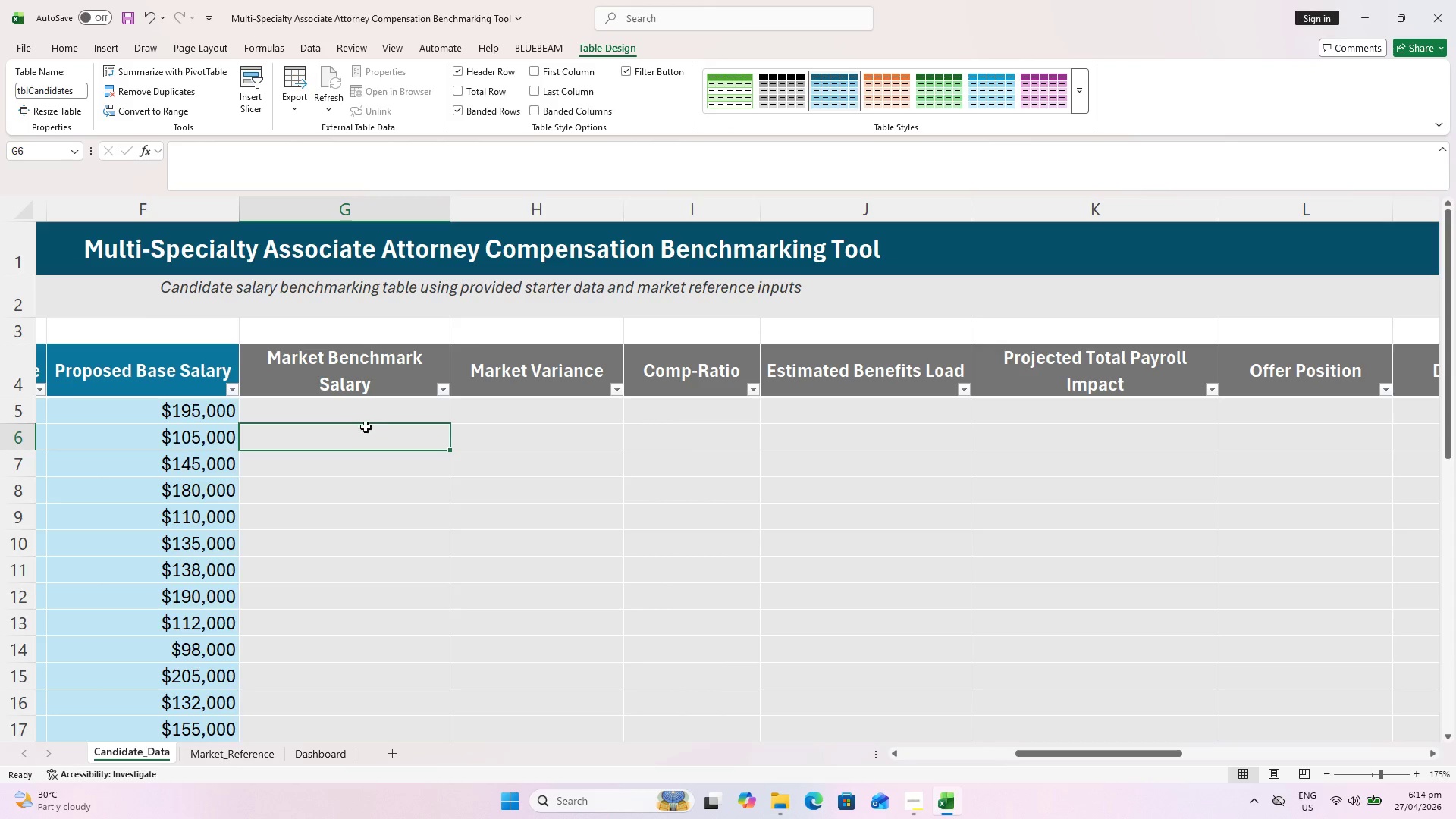 
key(Control+ControlLeft)
 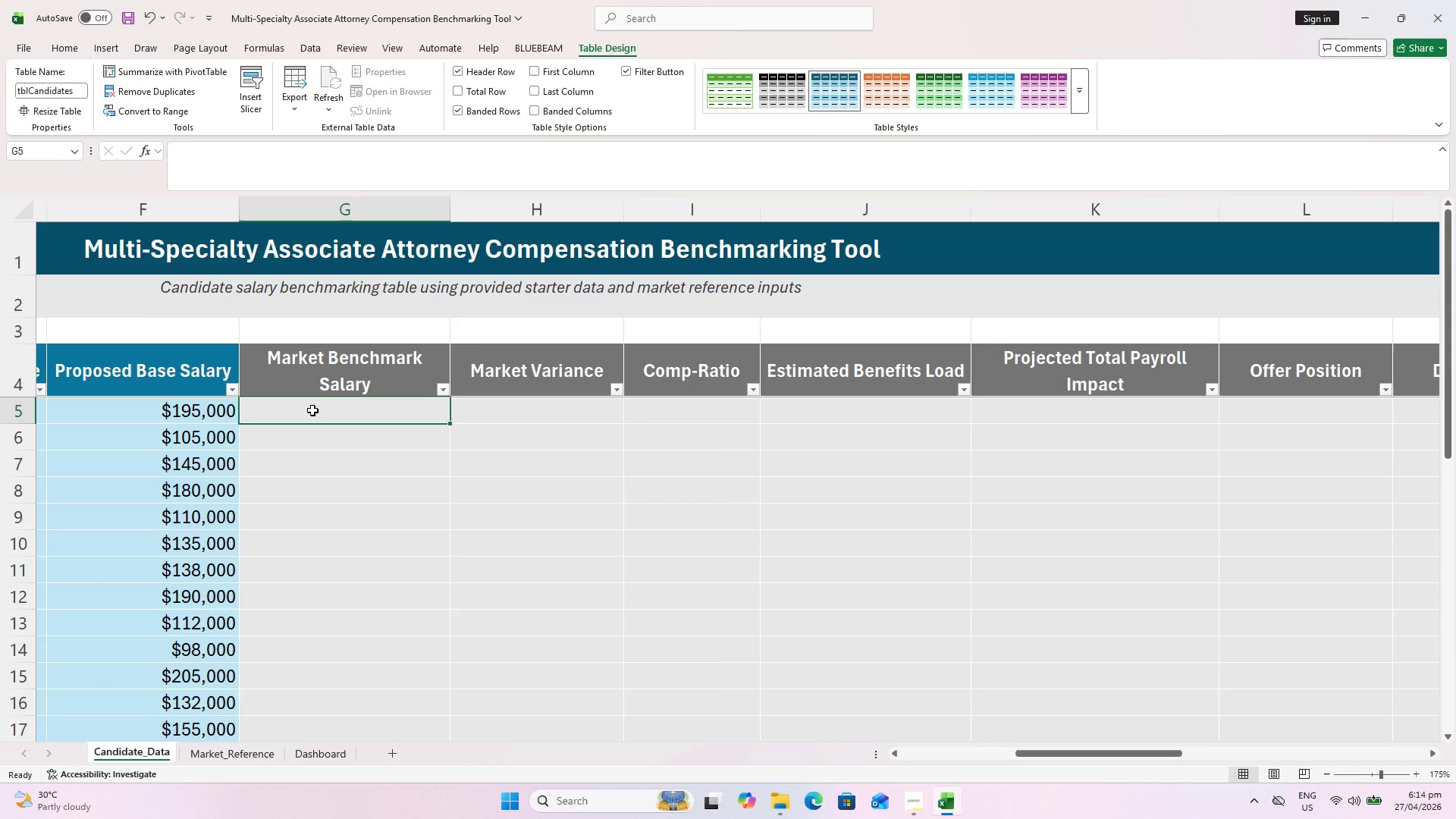 
type(=XLOOKUP)
 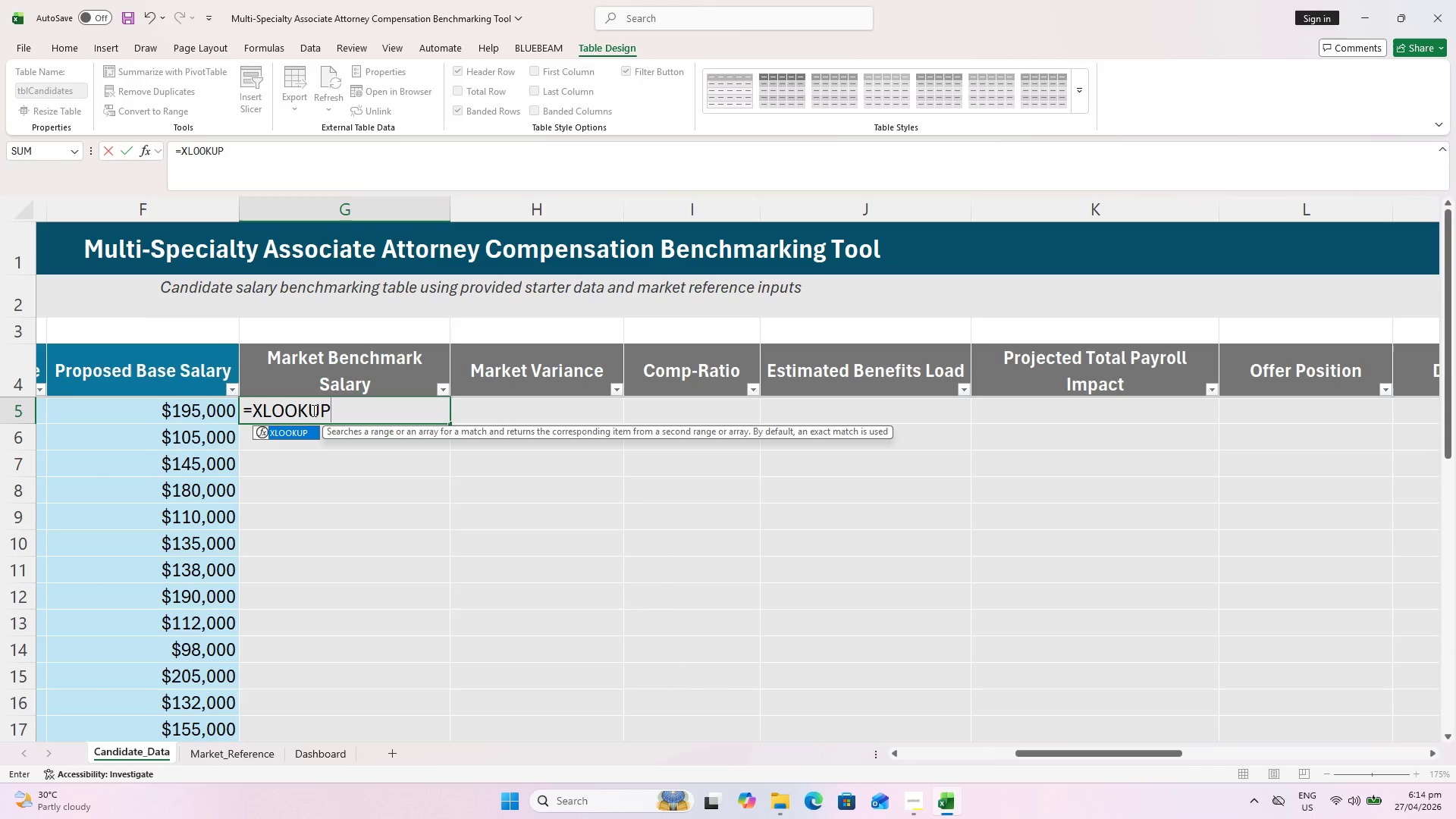 
key(Shift+ShiftLeft)
 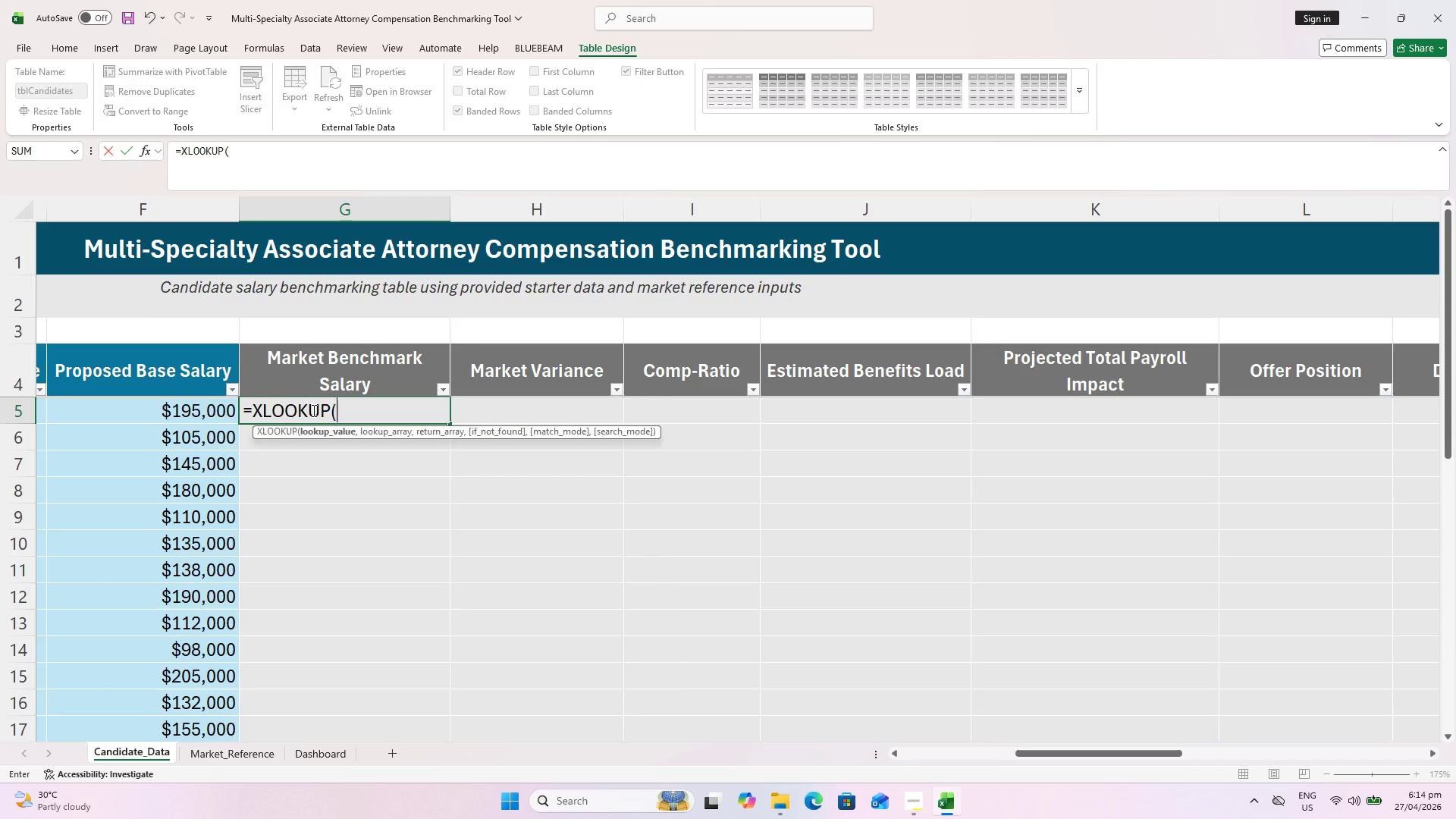 
key(Shift+9)
 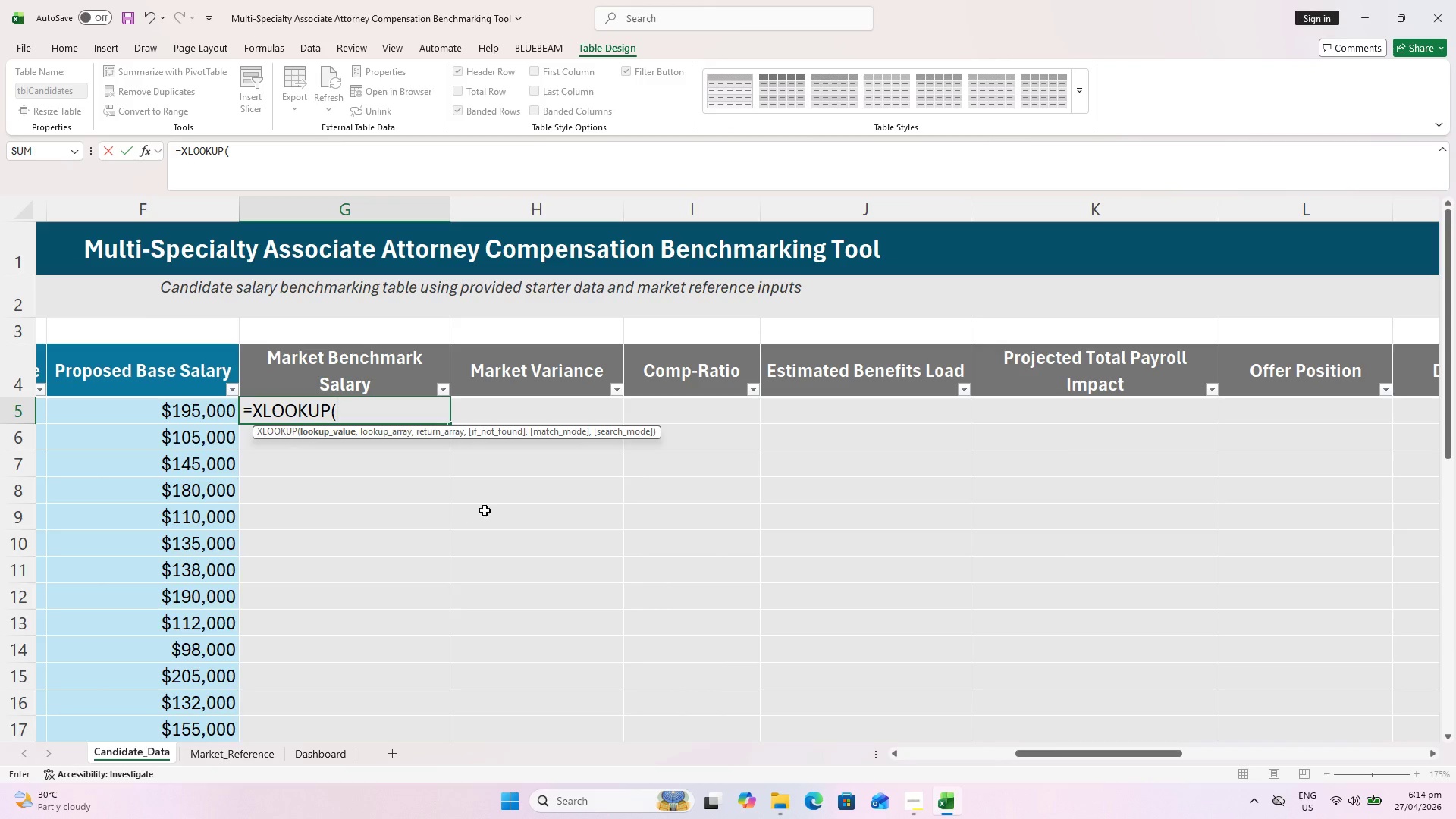 
hold_key(key=ControlLeft, duration=0.75)
scroll: coordinate [737, 545], scroll_direction: down, amount: 2.0
 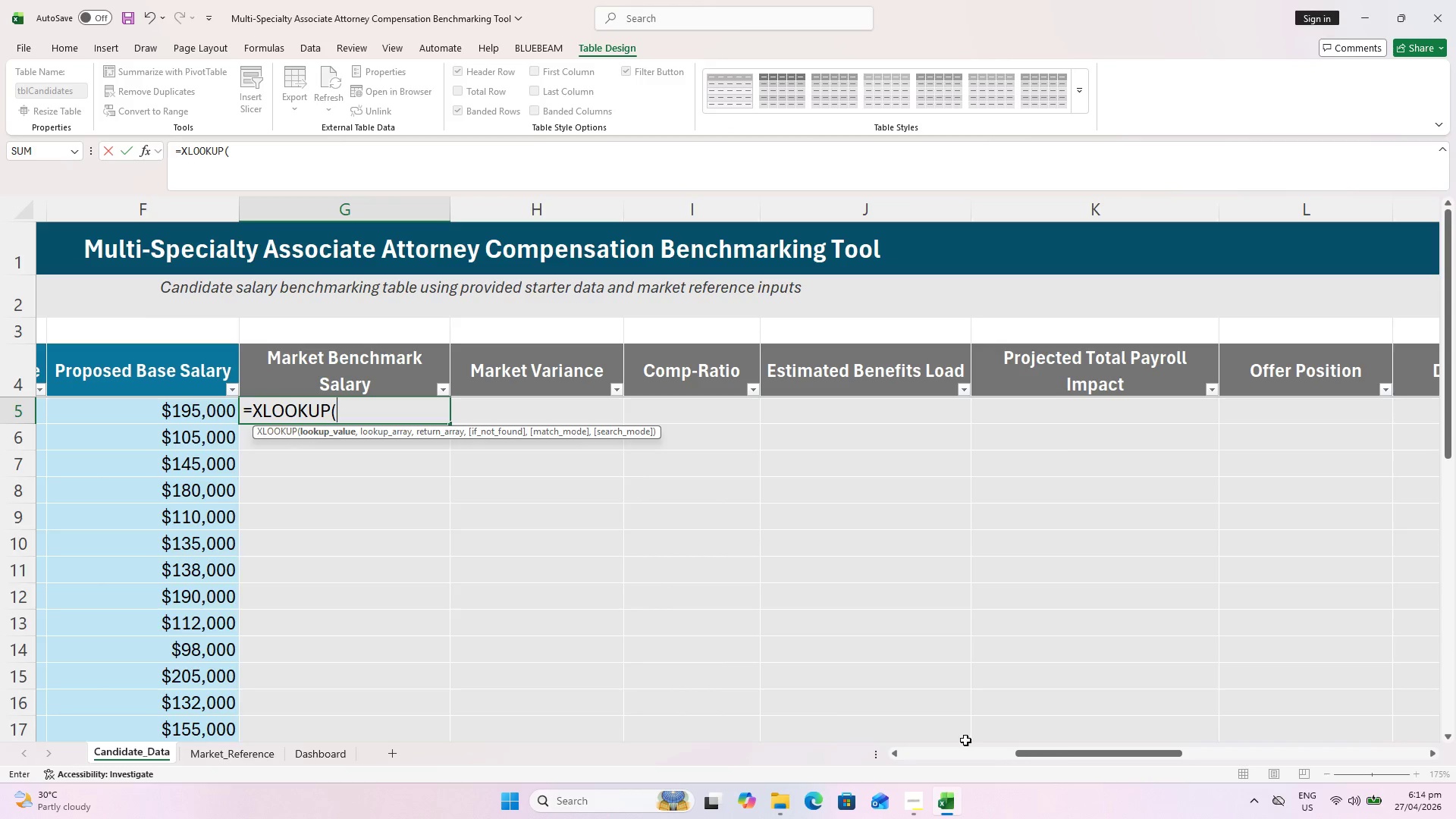 
left_click_drag(start_coordinate=[1061, 754], to_coordinate=[902, 777])
 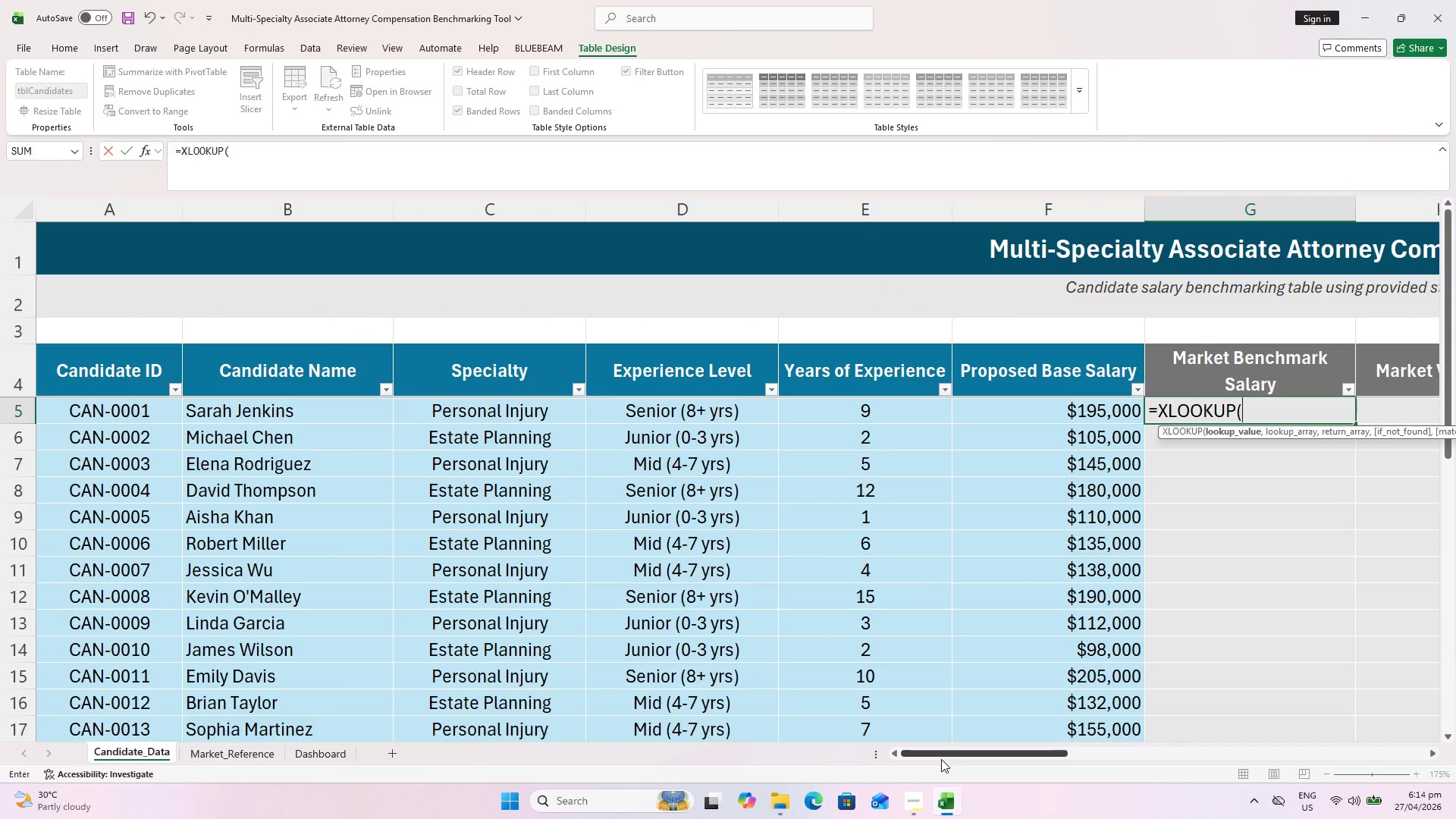 
scroll: coordinate [516, 460], scroll_direction: up, amount: 1.0
 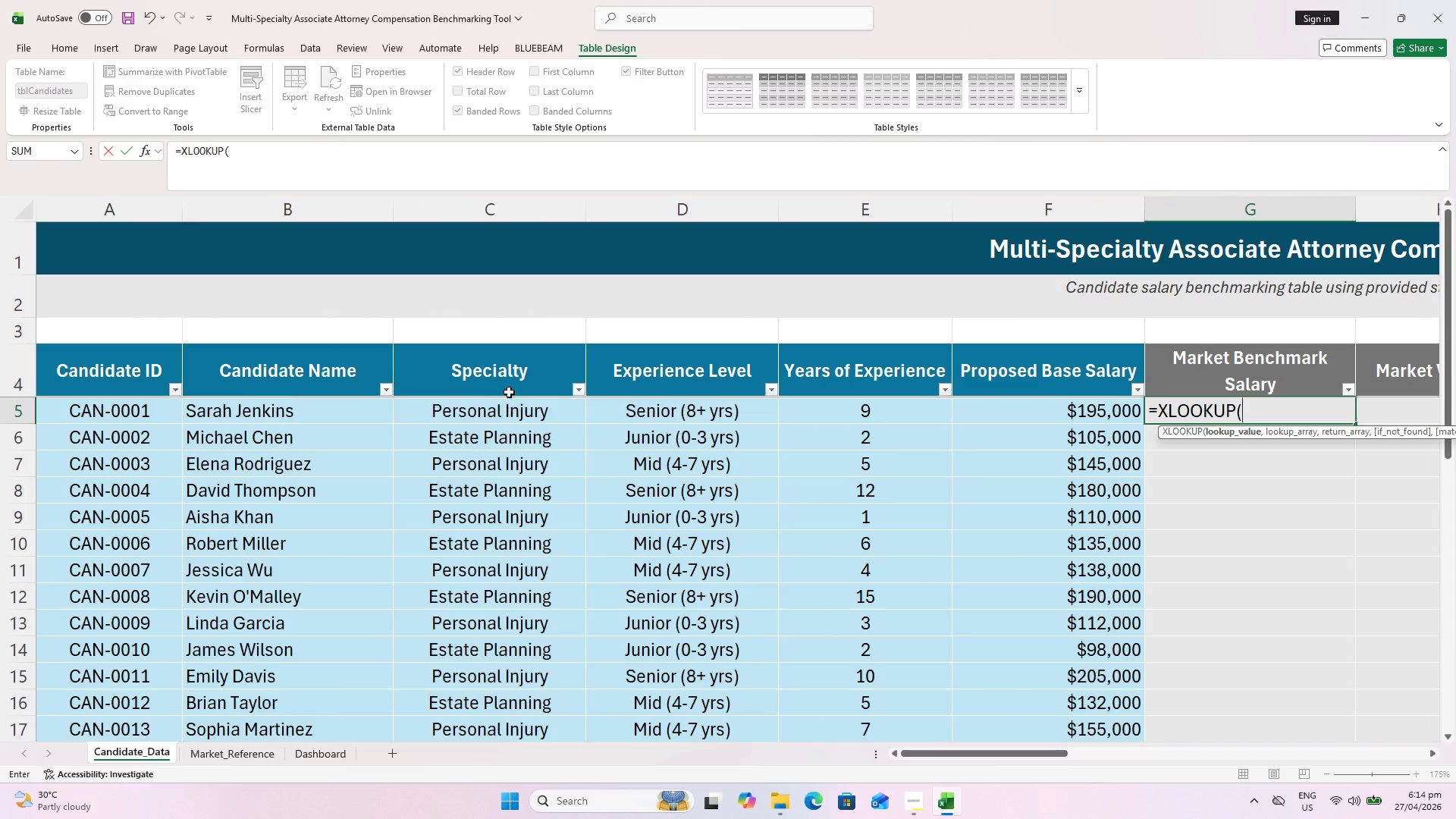 
left_click([515, 421])
 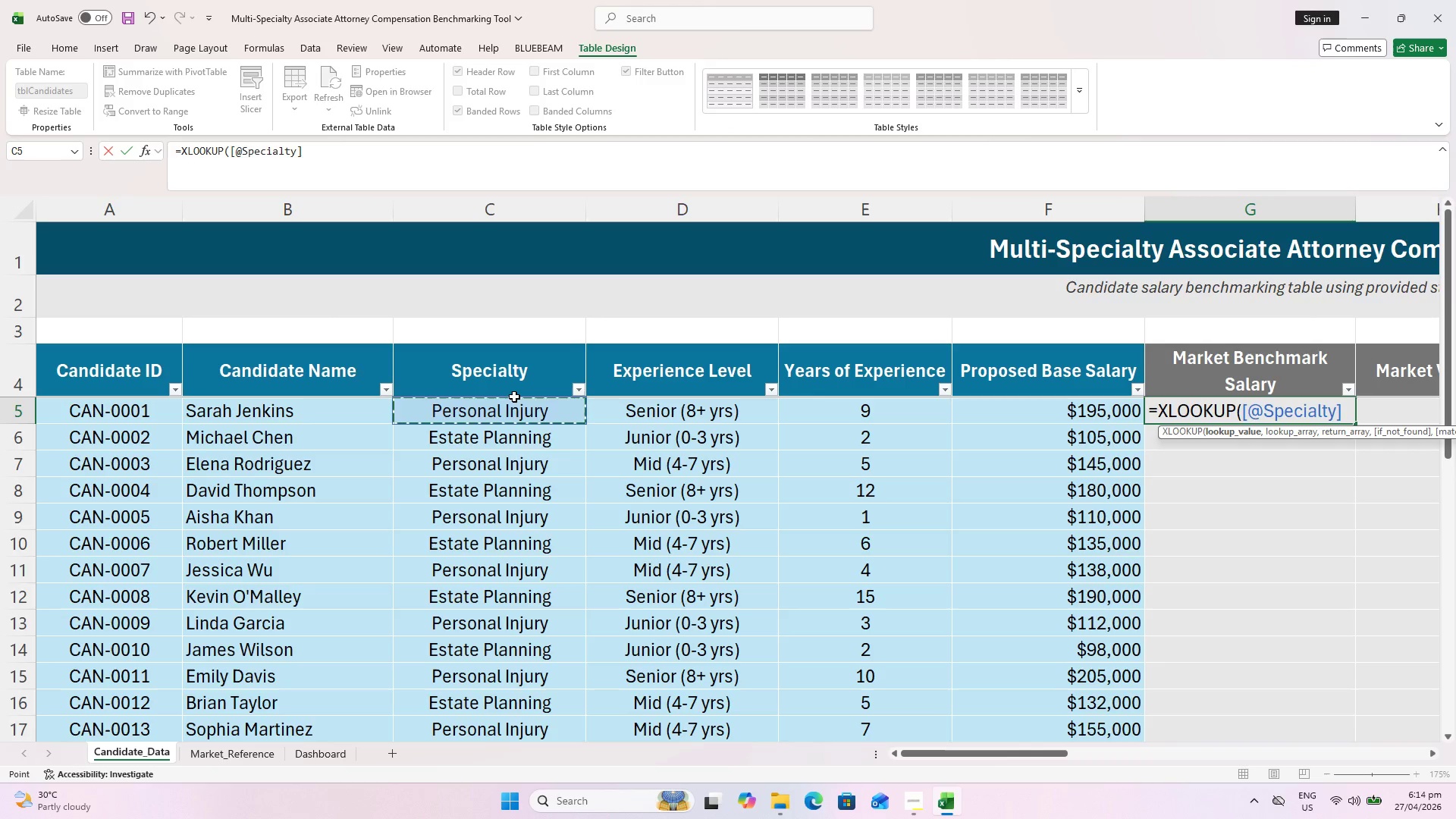 
key(Comma)
 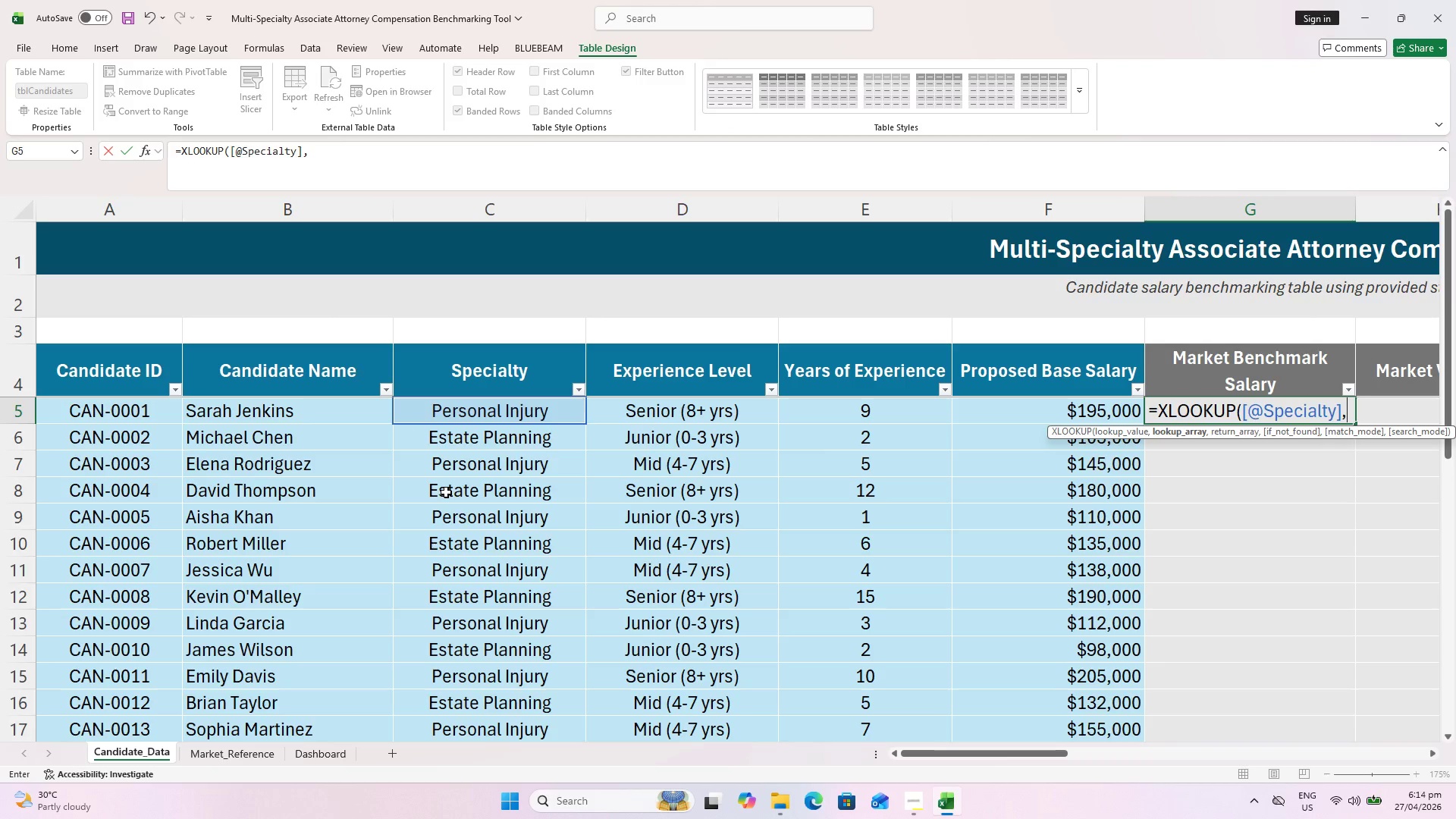 
wait(7.66)
 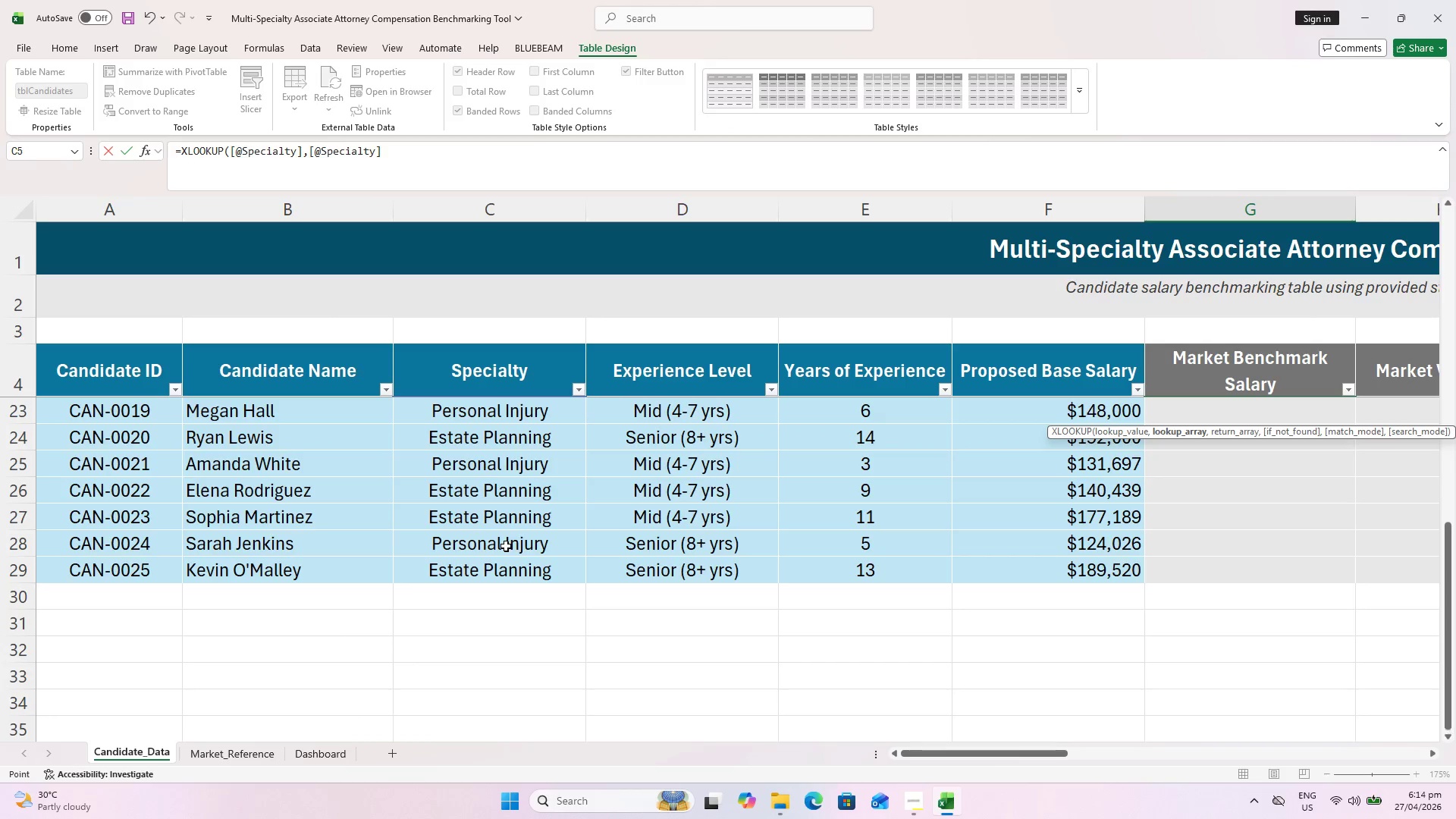 
hold_key(key=ShiftLeft, duration=0.58)
 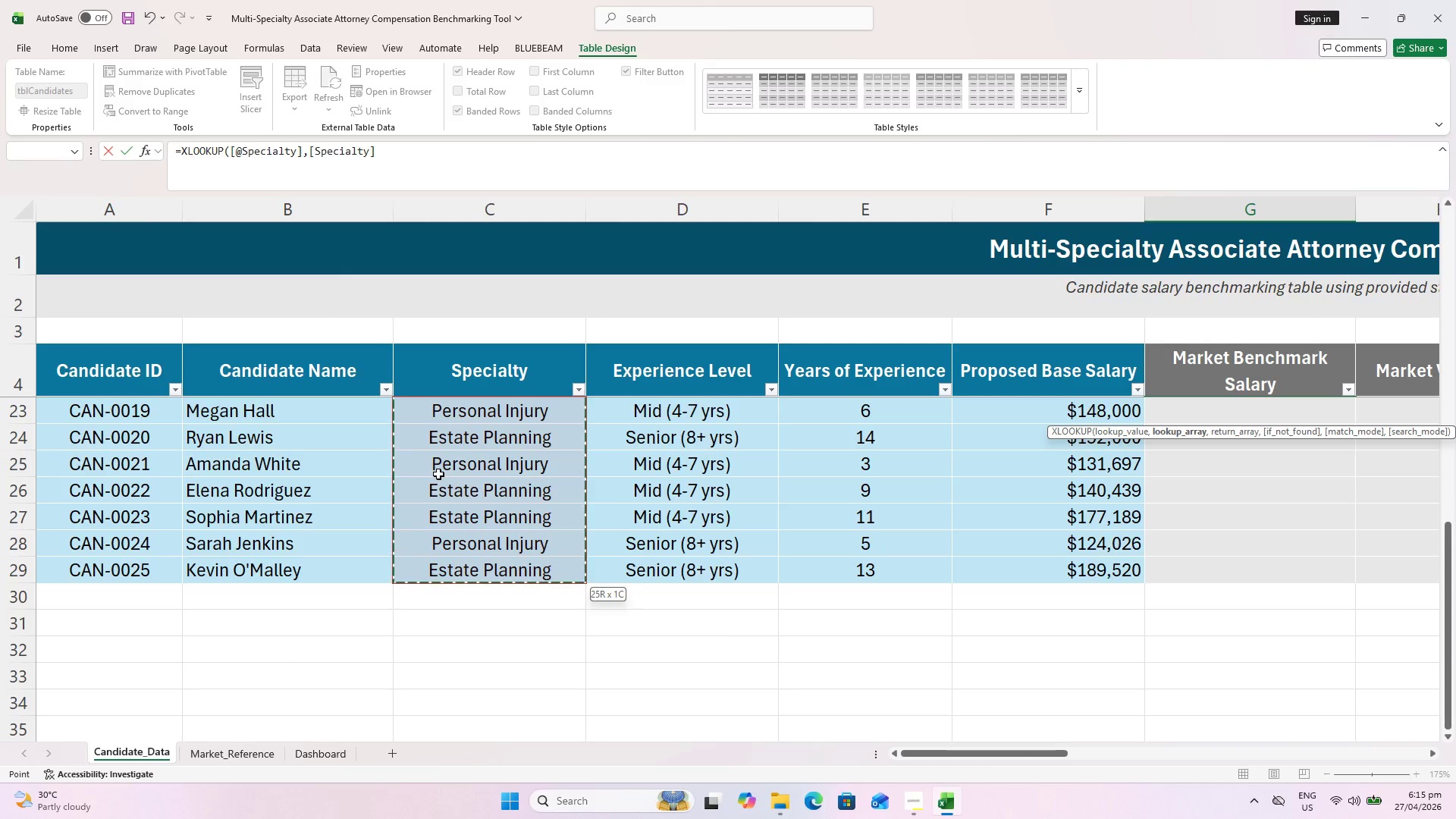 
scroll: coordinate [506, 546], scroll_direction: down, amount: 6.0
 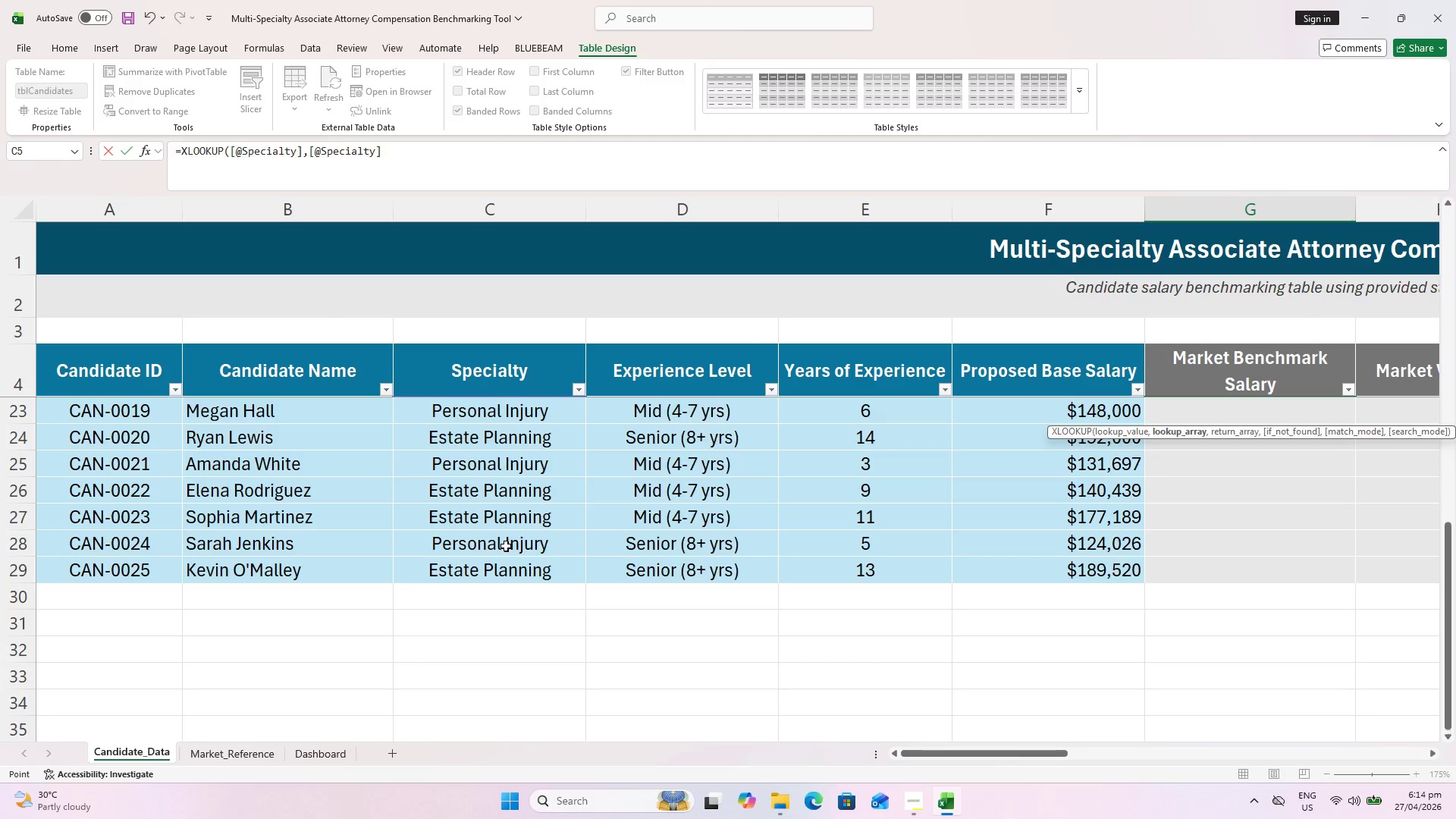 
wait(8.17)
 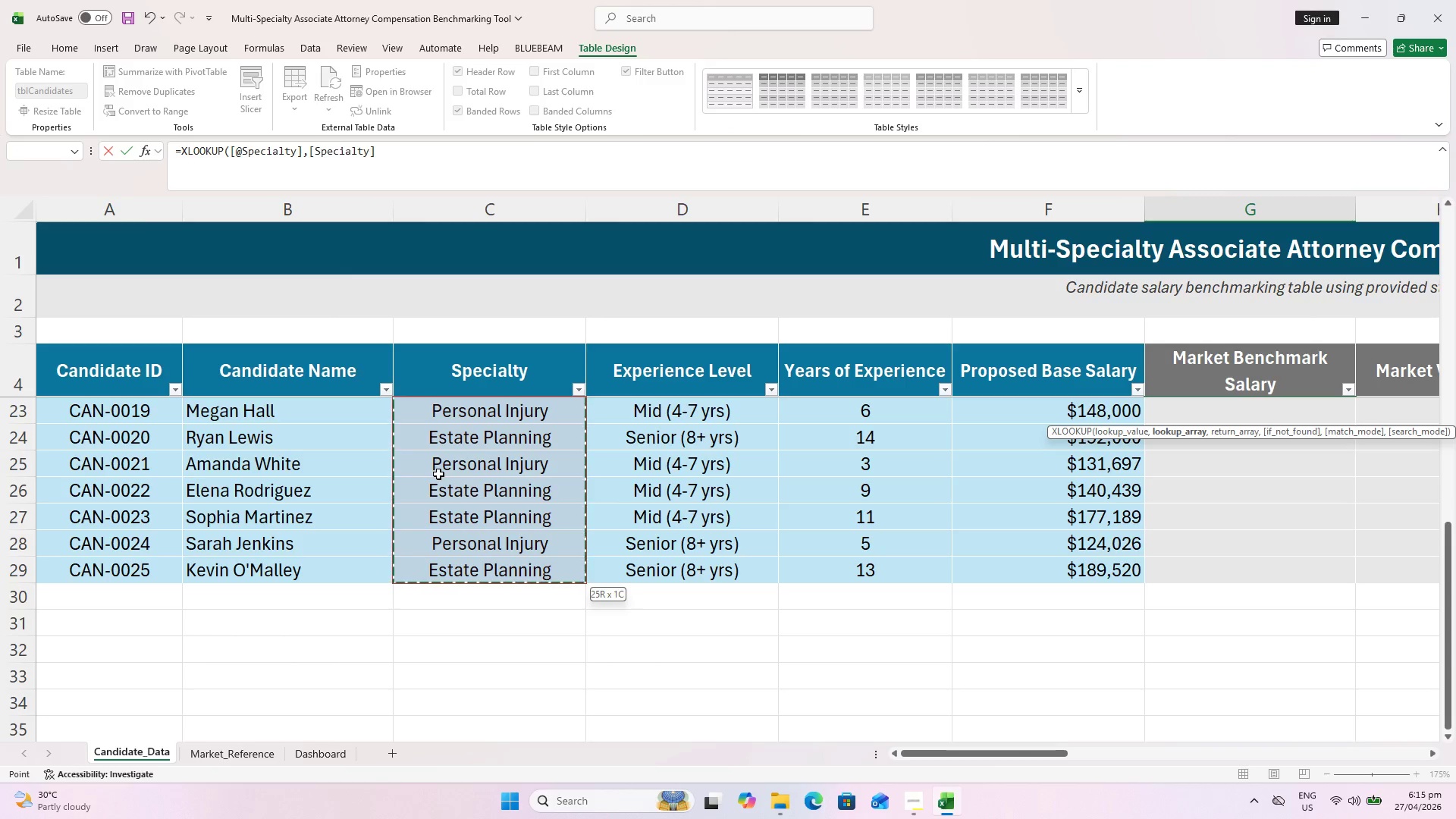 
left_click_drag(start_coordinate=[453, 173], to_coordinate=[309, 158])
 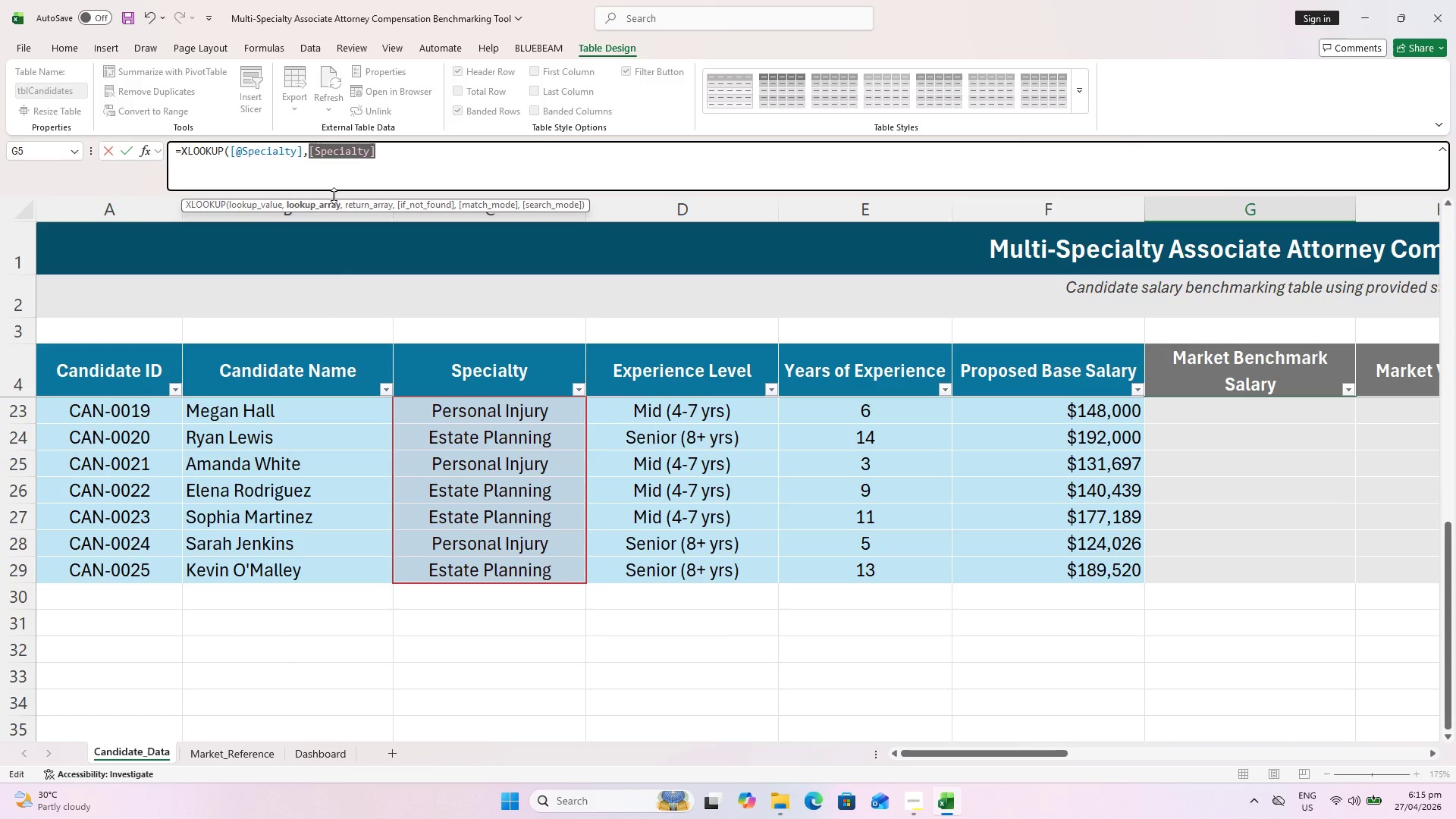 
key(Backspace)
 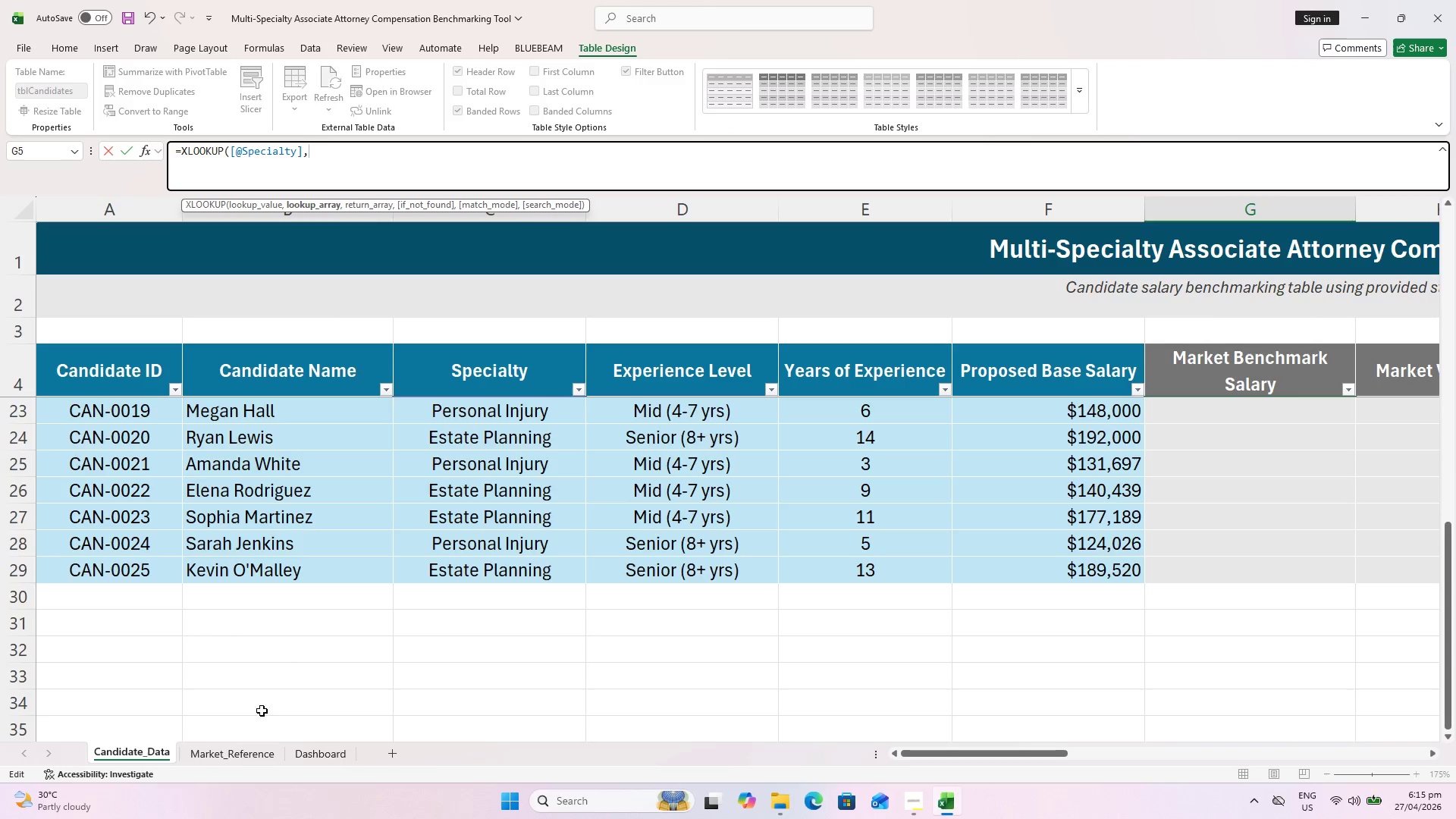 
left_click([240, 755])
 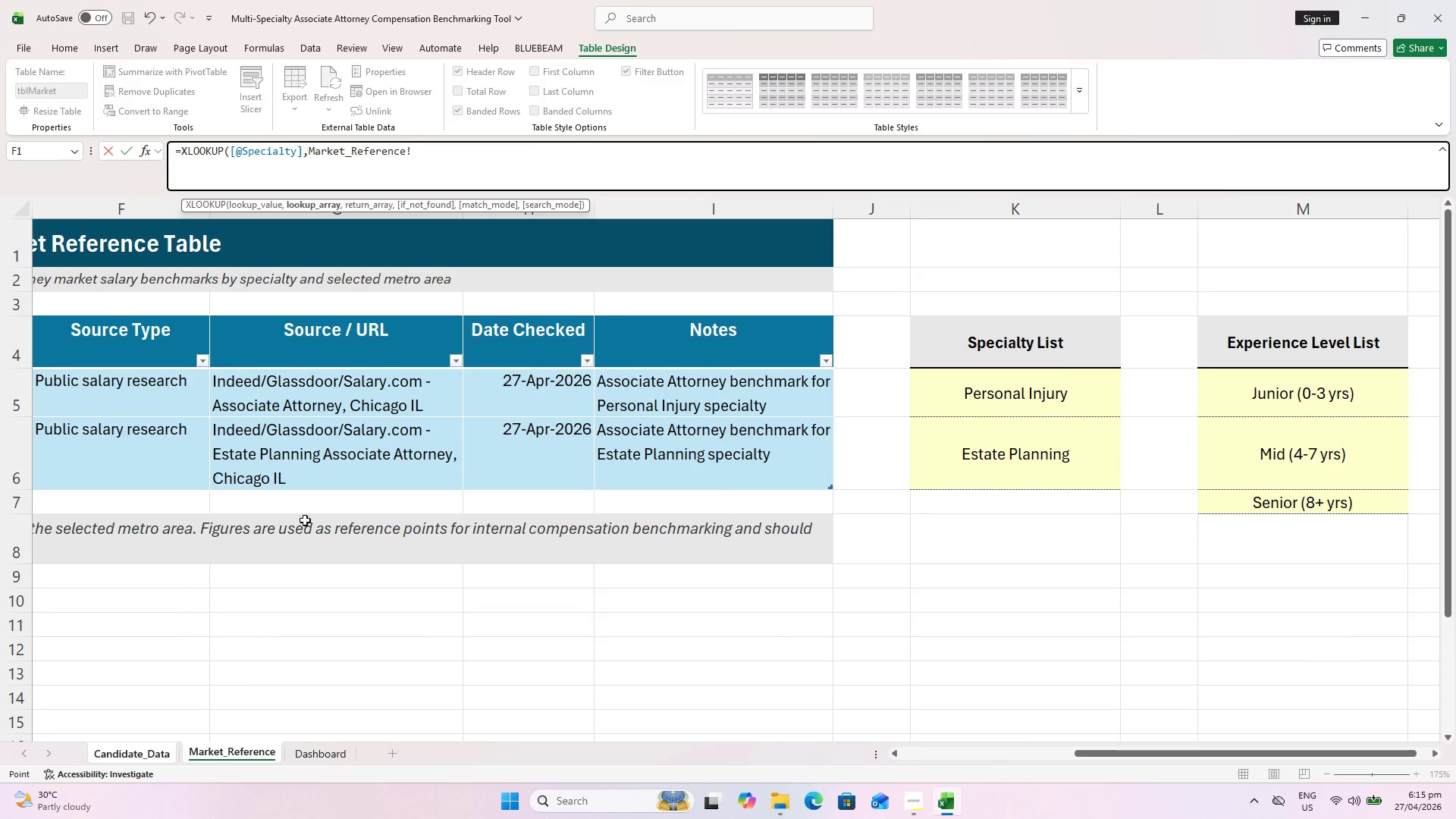 
scroll: coordinate [307, 509], scroll_direction: up, amount: 2.0
 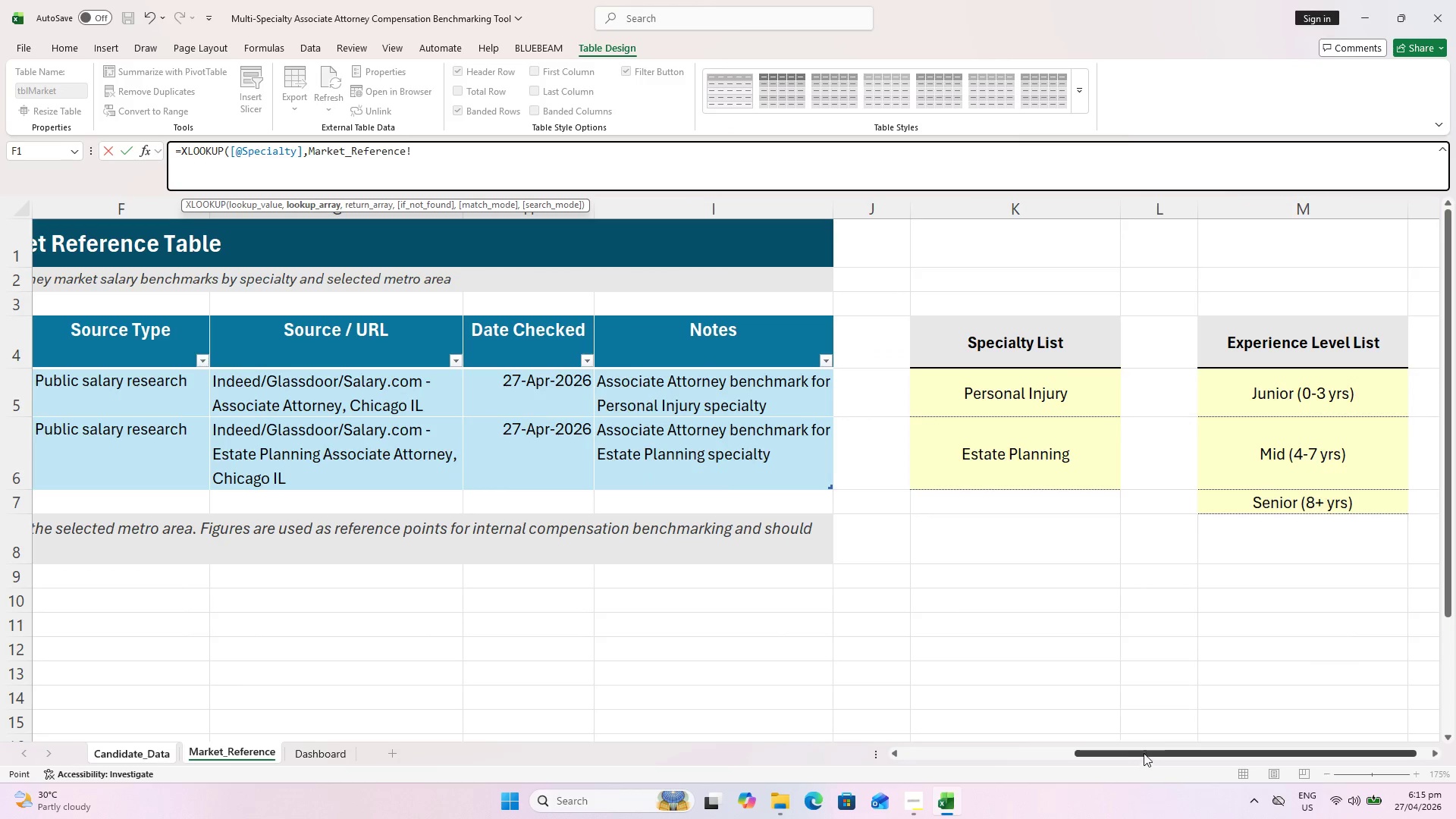 
left_click_drag(start_coordinate=[1150, 752], to_coordinate=[899, 753])
 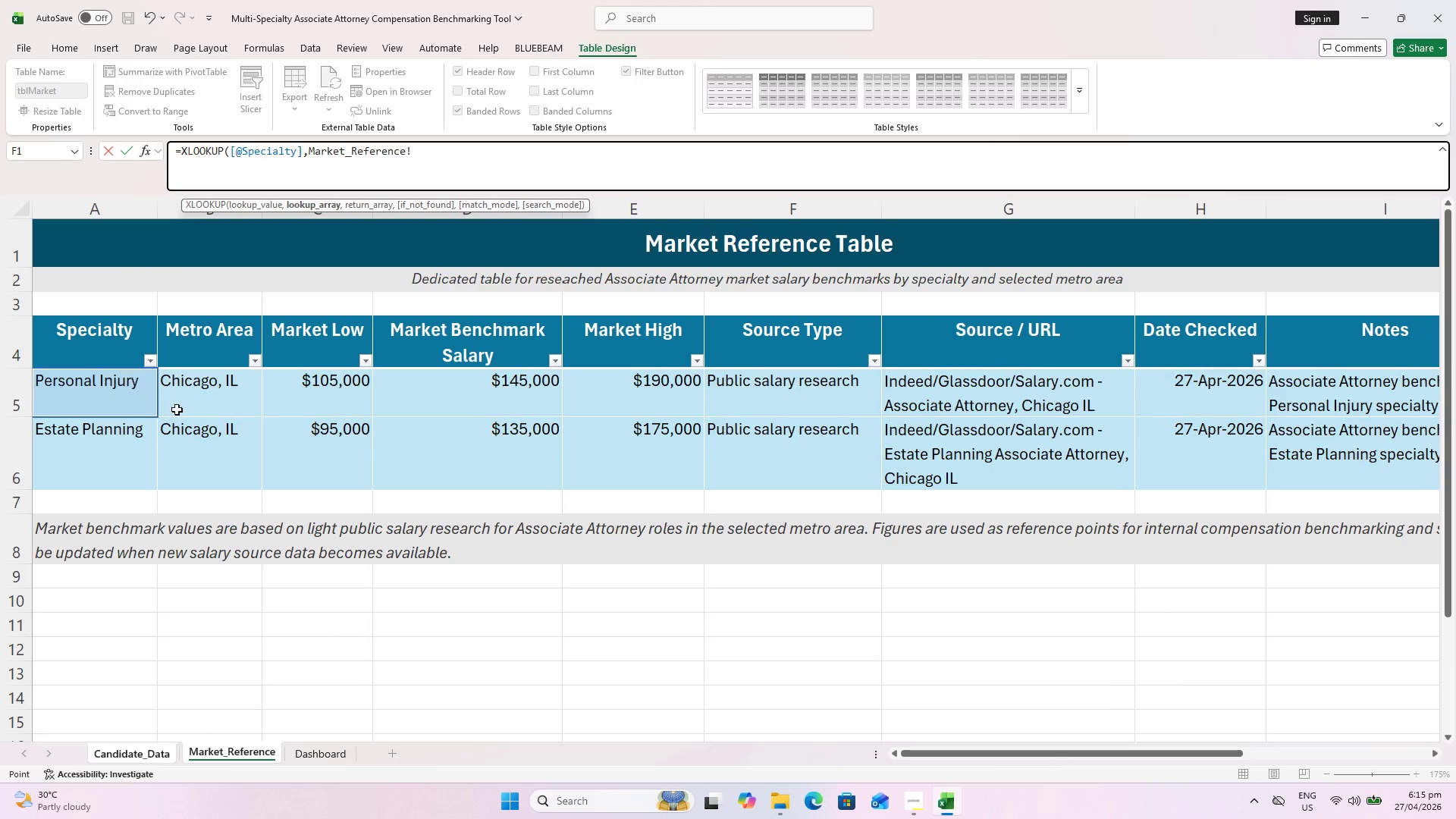 
left_click_drag(start_coordinate=[90, 394], to_coordinate=[96, 440])
 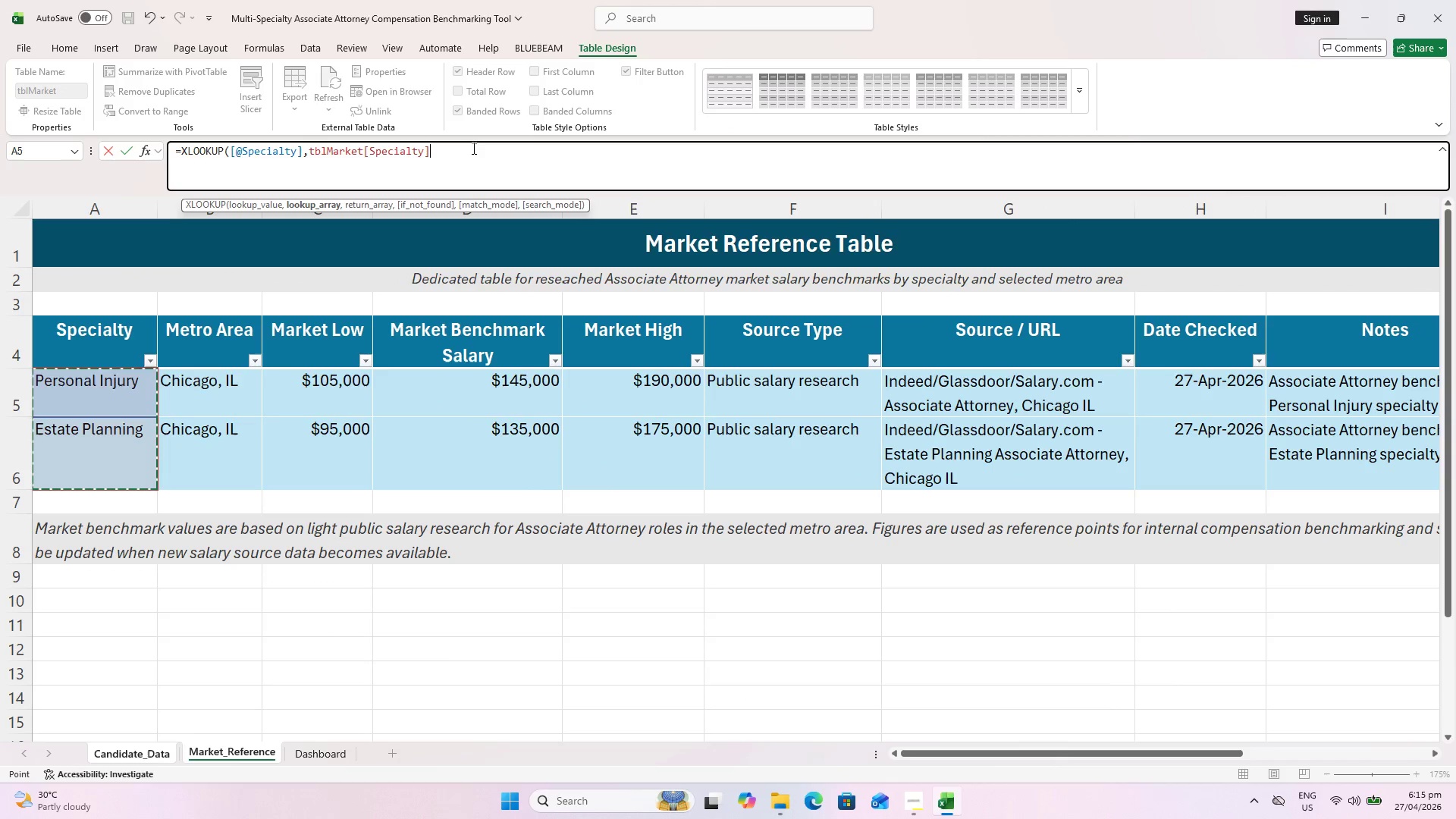 
scroll: coordinate [177, 408], scroll_direction: up, amount: 1.0
 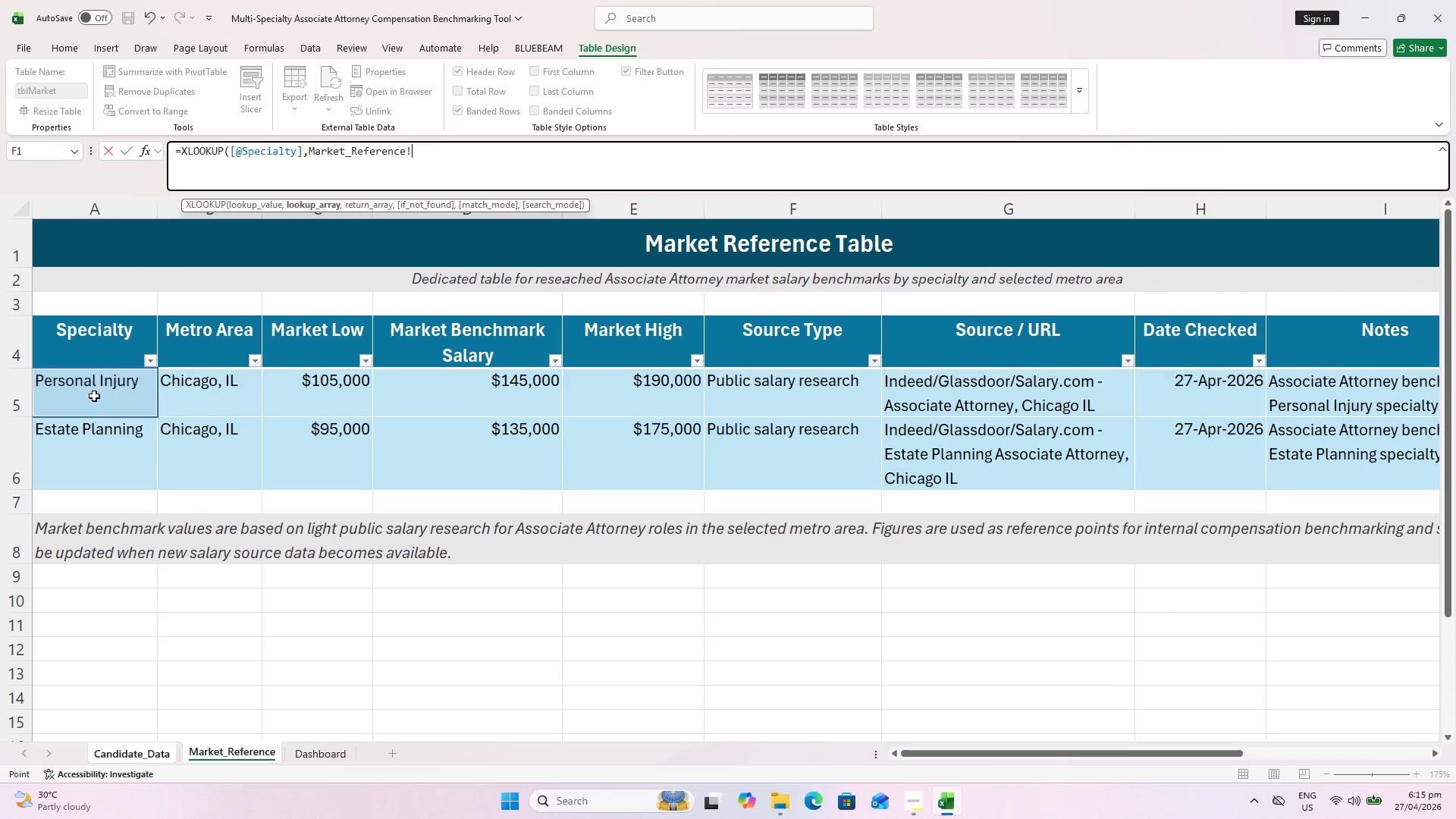 
key(Comma)
 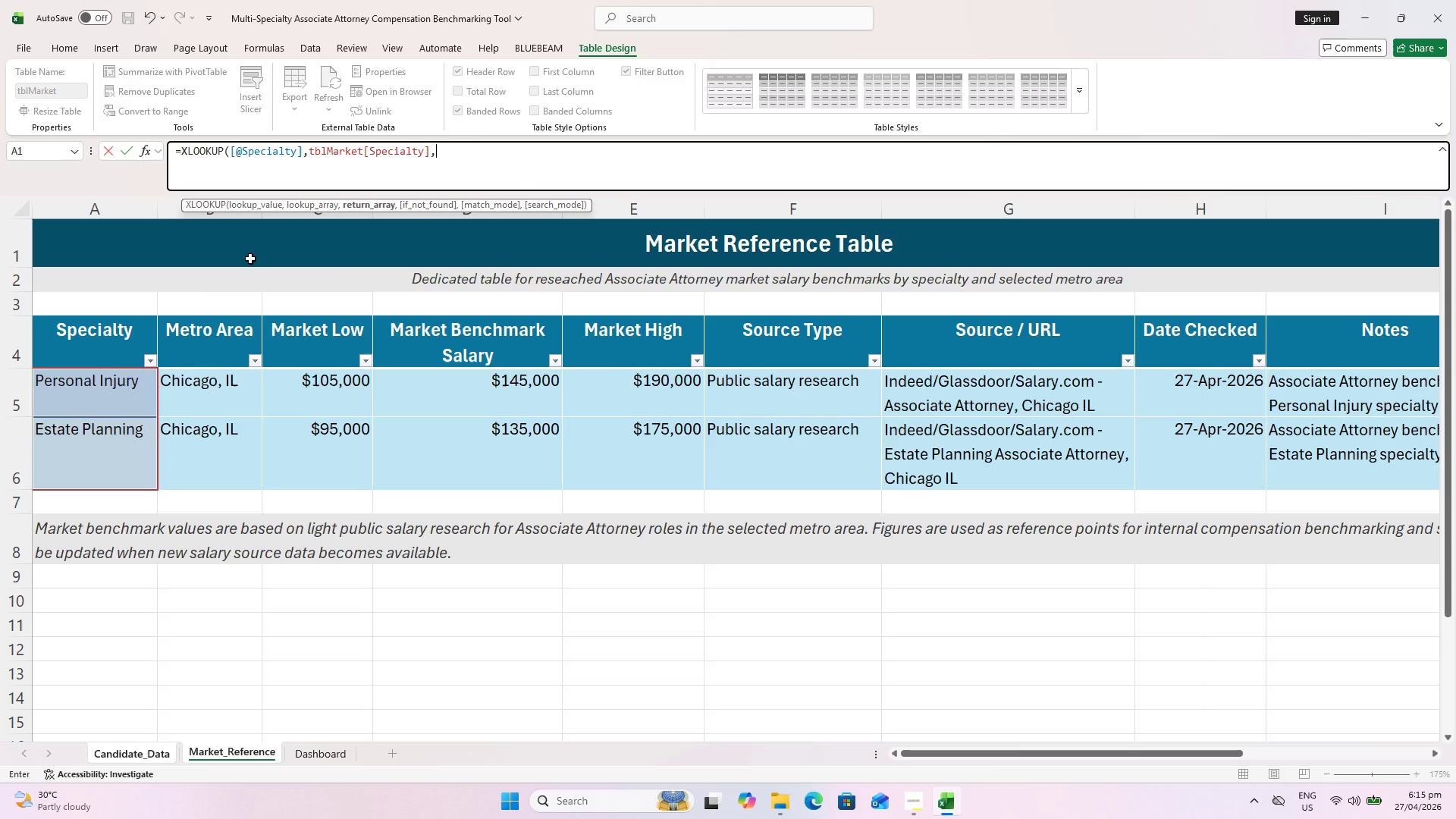 
wait(12.5)
 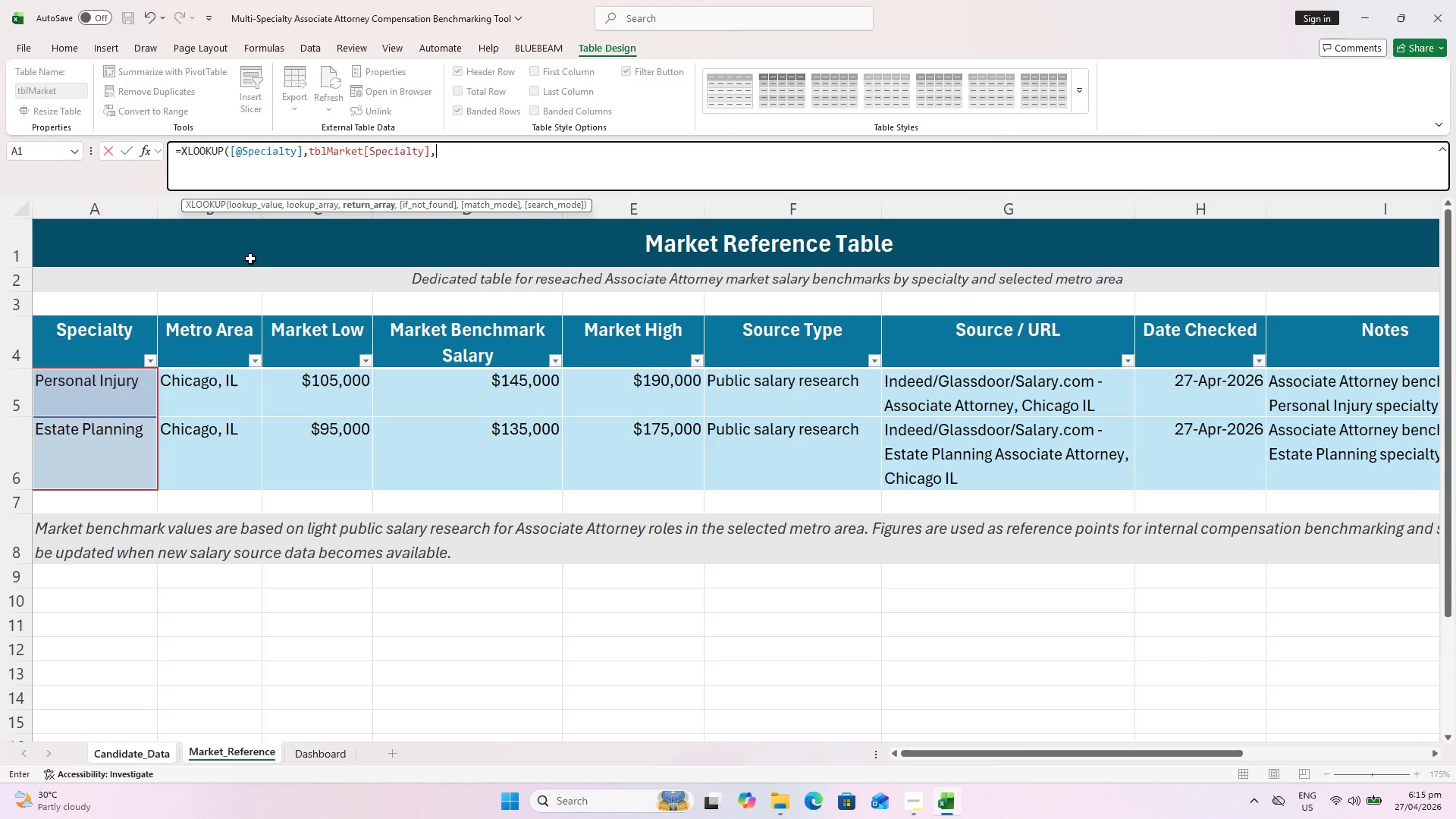 
left_click_drag(start_coordinate=[459, 374], to_coordinate=[492, 444])
 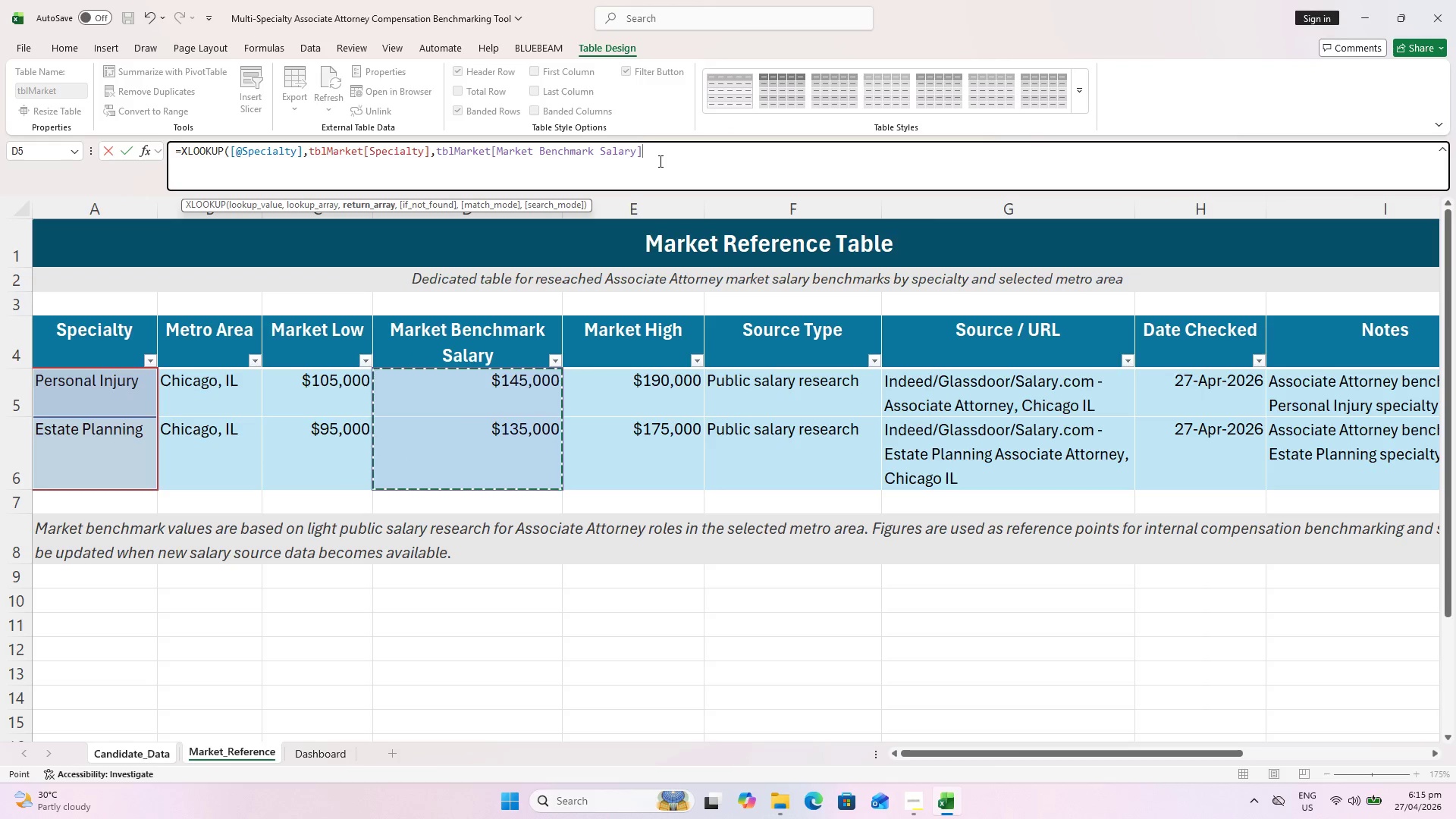 
key(Comma)
 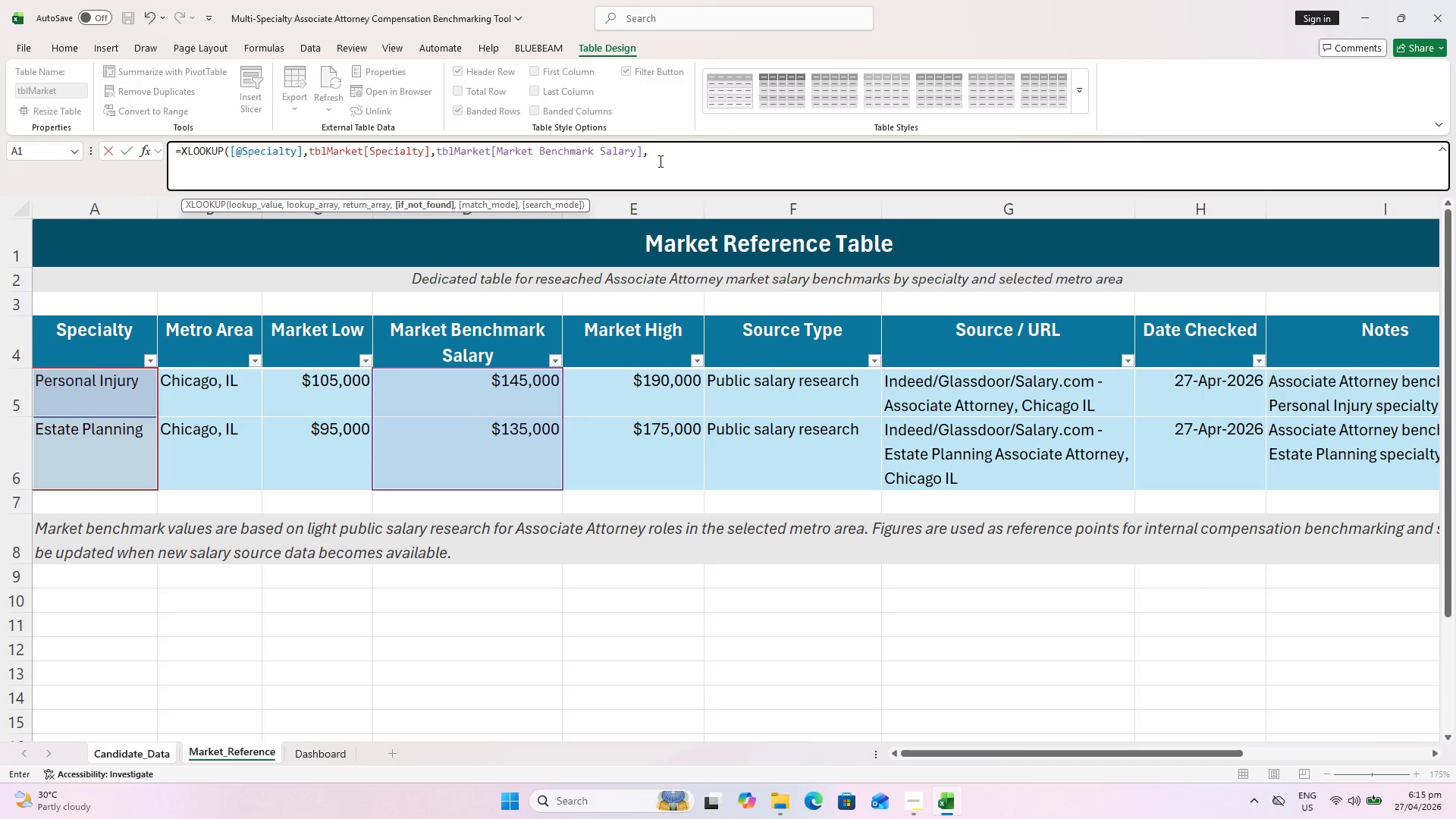 
key(Space)
 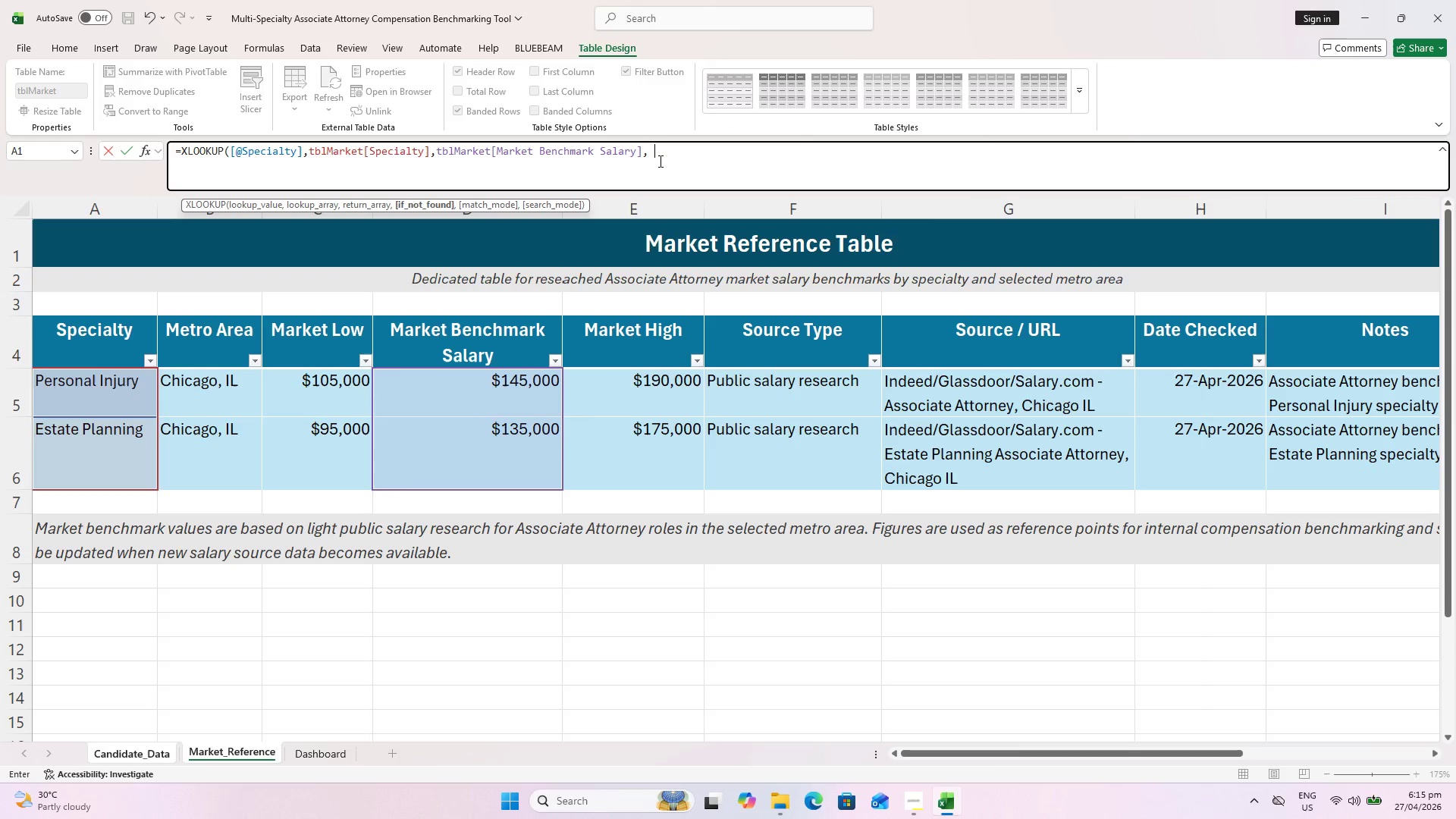 
key(CapsLock)
 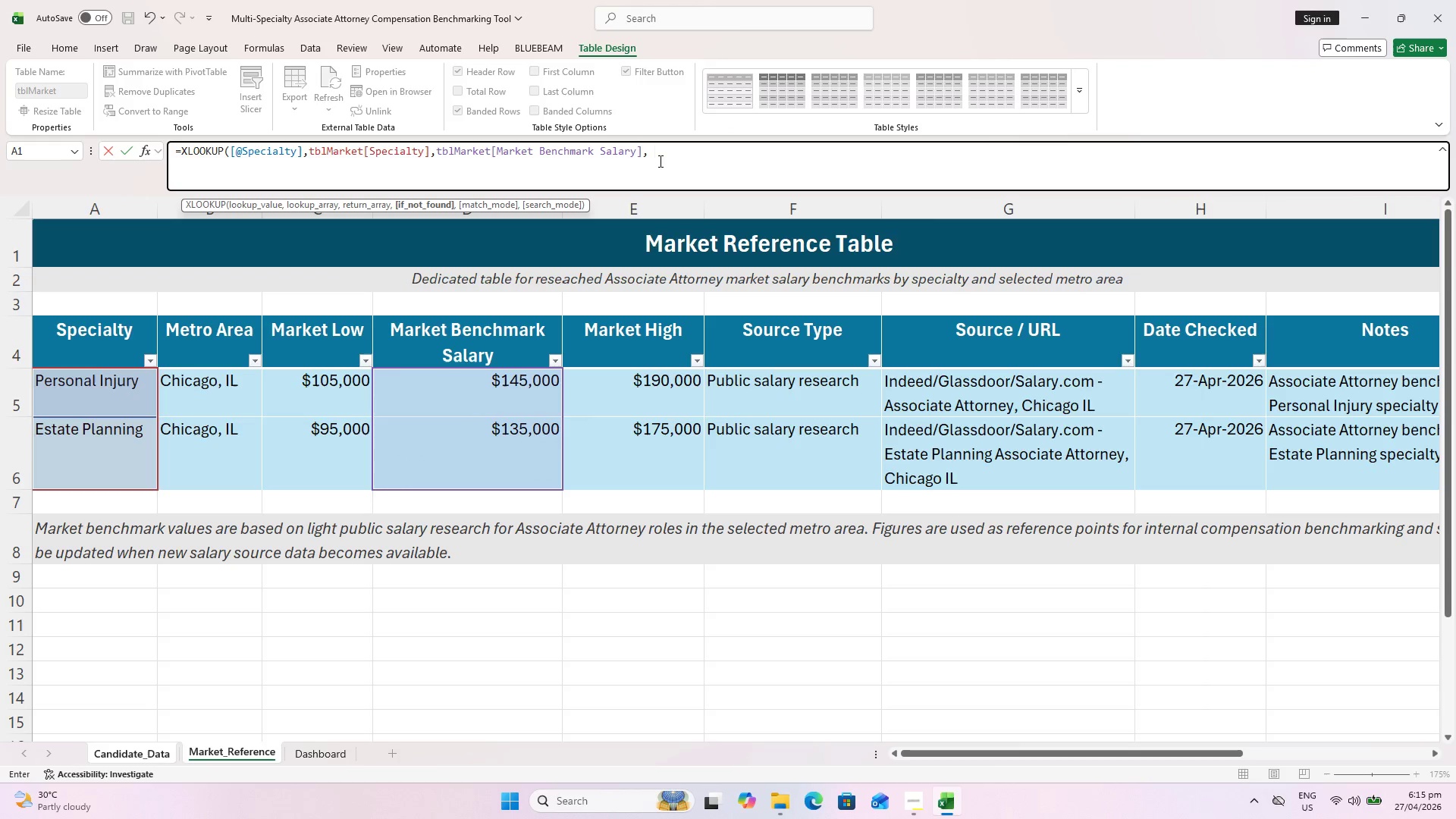 
key(Shift+ShiftLeft)
 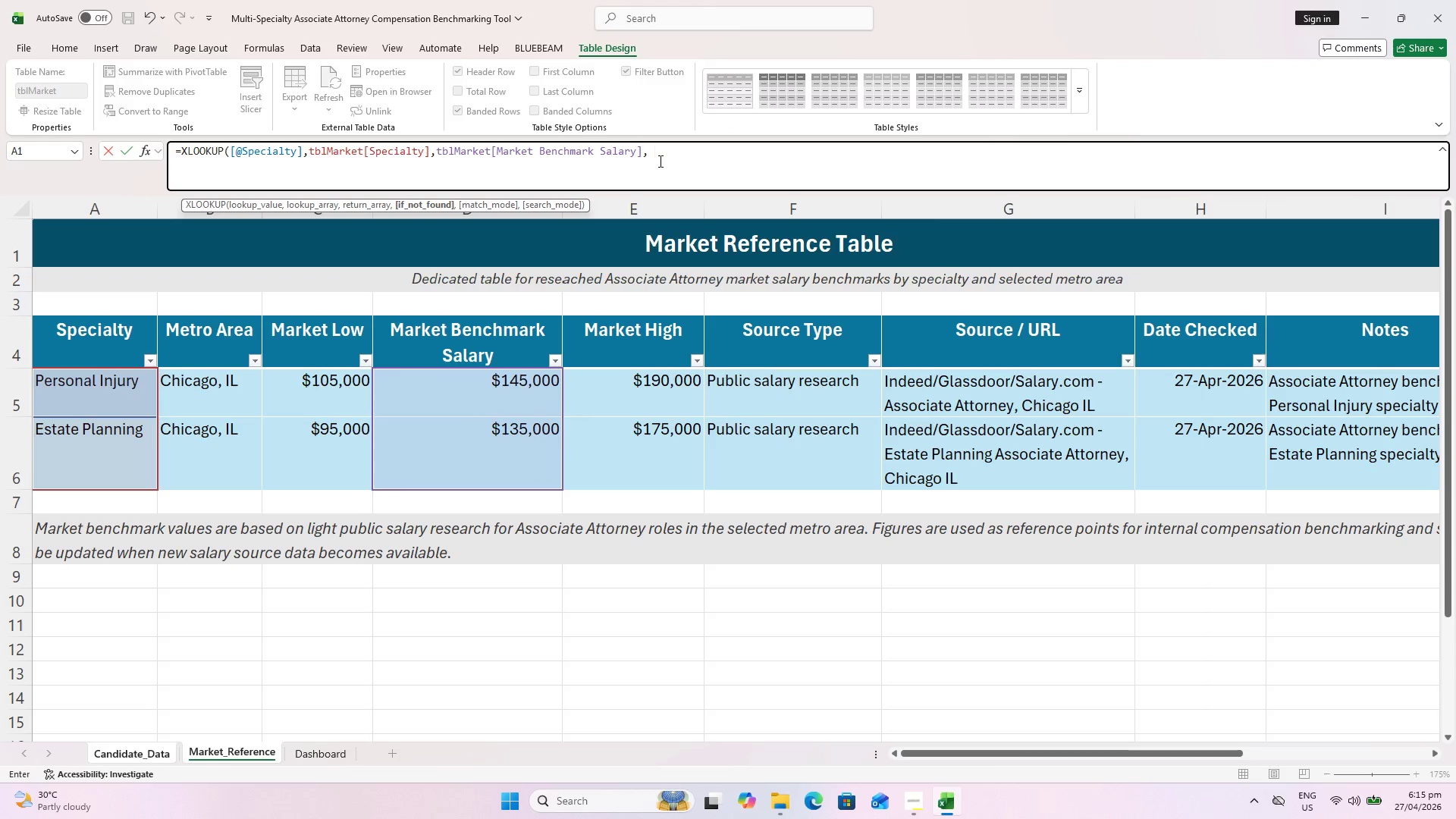 
key(Shift+Quote)
 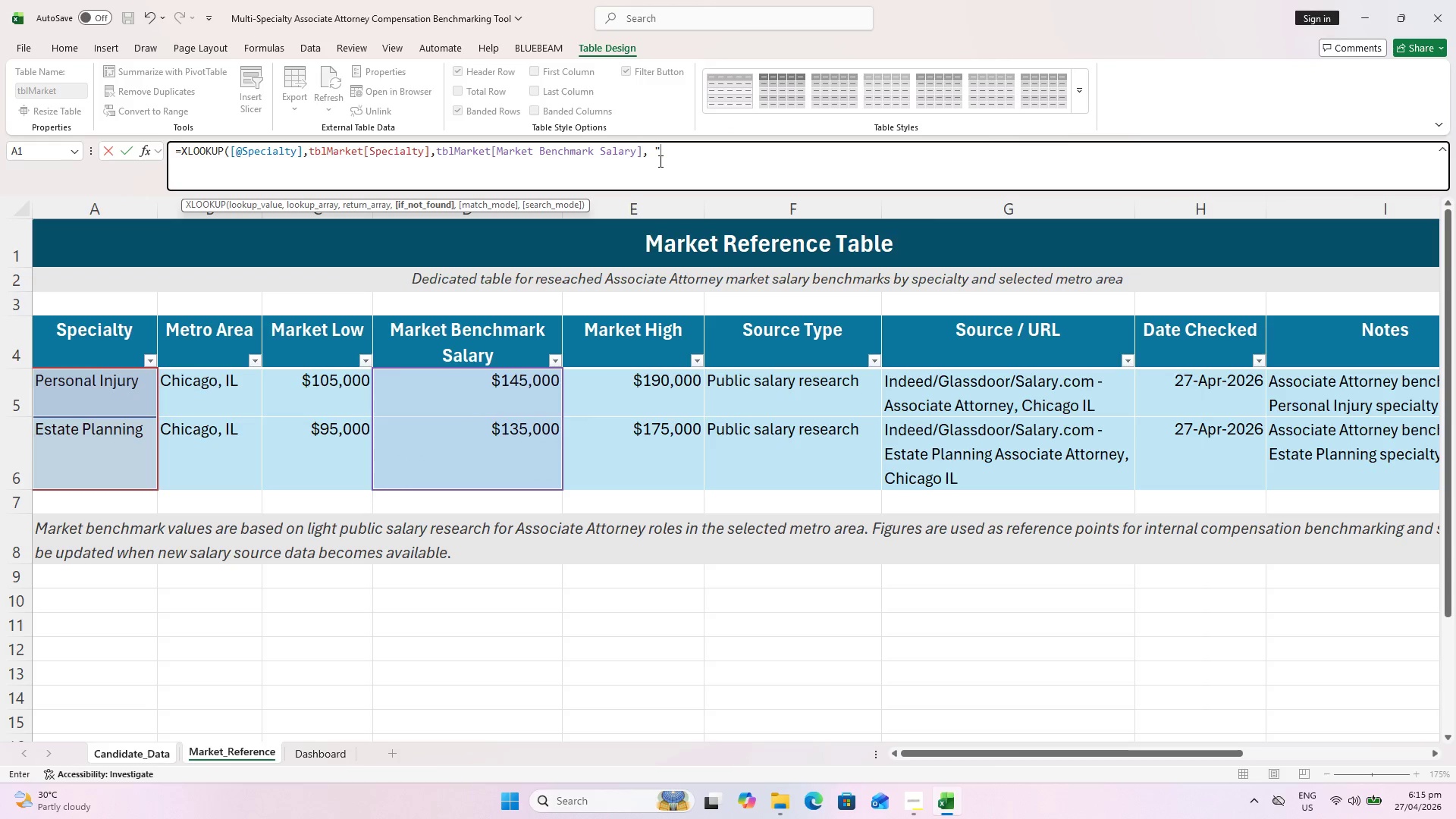 
type(<)
key(Backspace)
type(Missing market )
key(Backspace)
key(Backspace)
key(Backspace)
key(Backspace)
key(Backspace)
key(Backspace)
type(Market Ref"))
 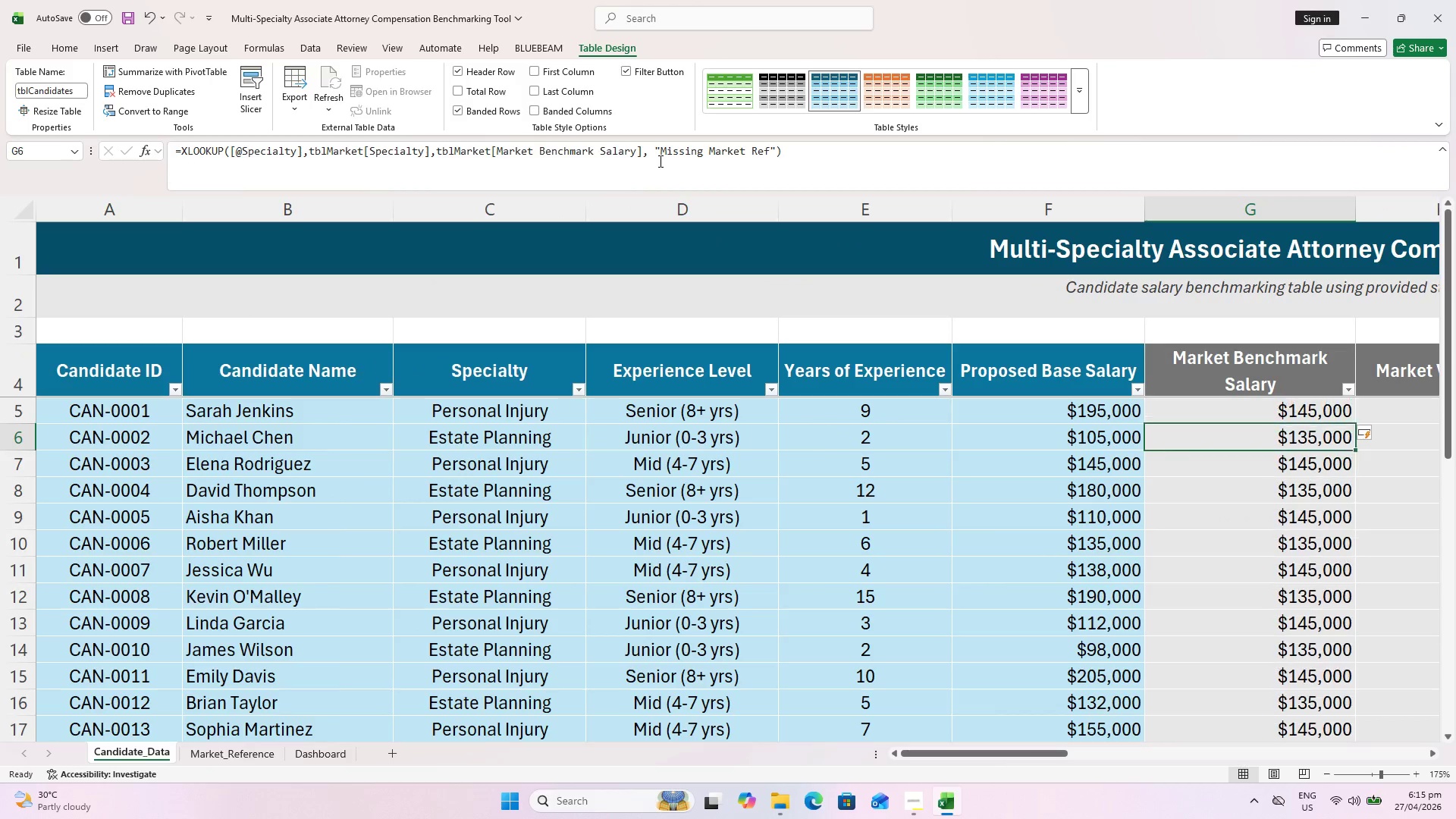 
 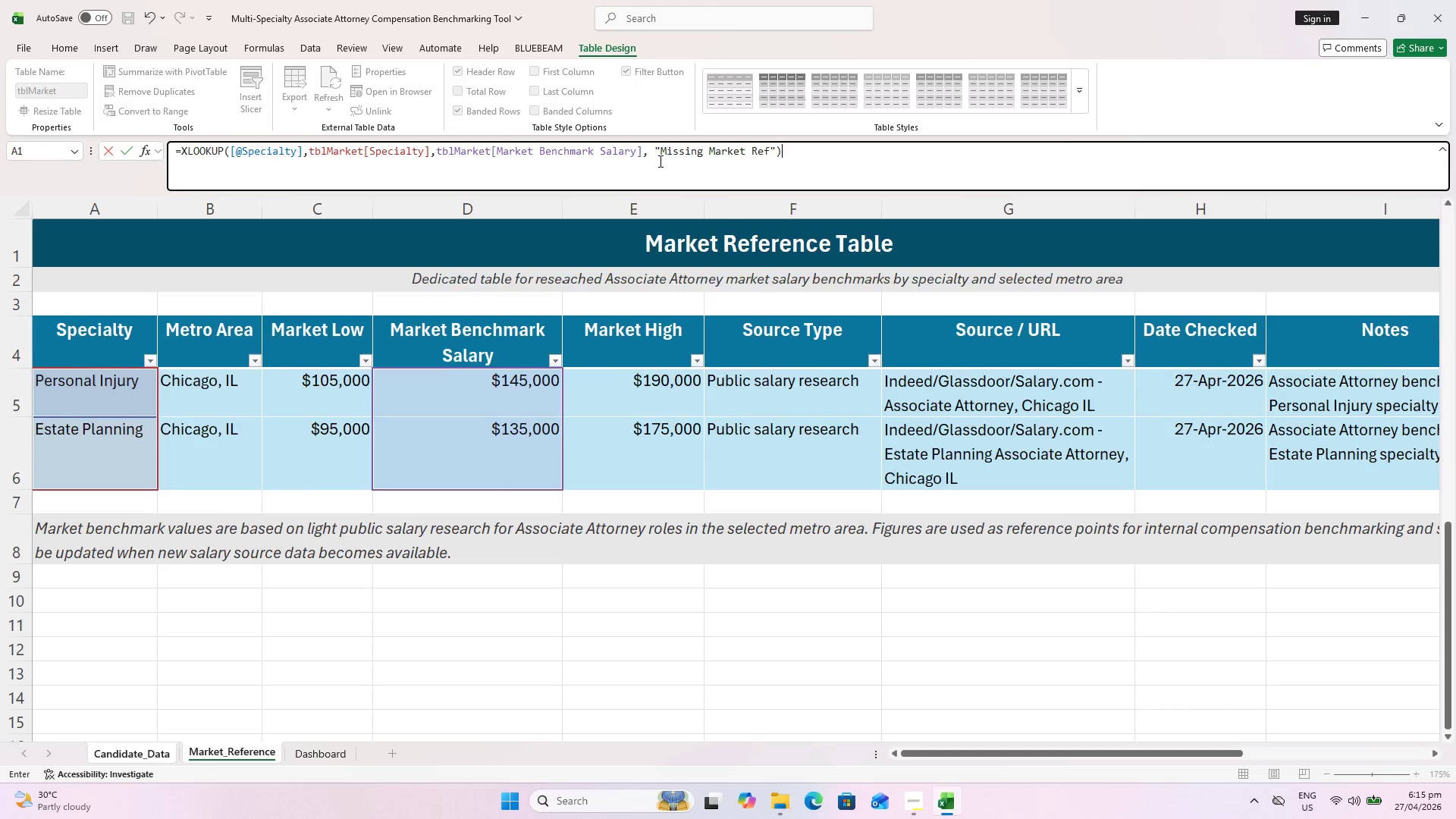 
key(Enter)
 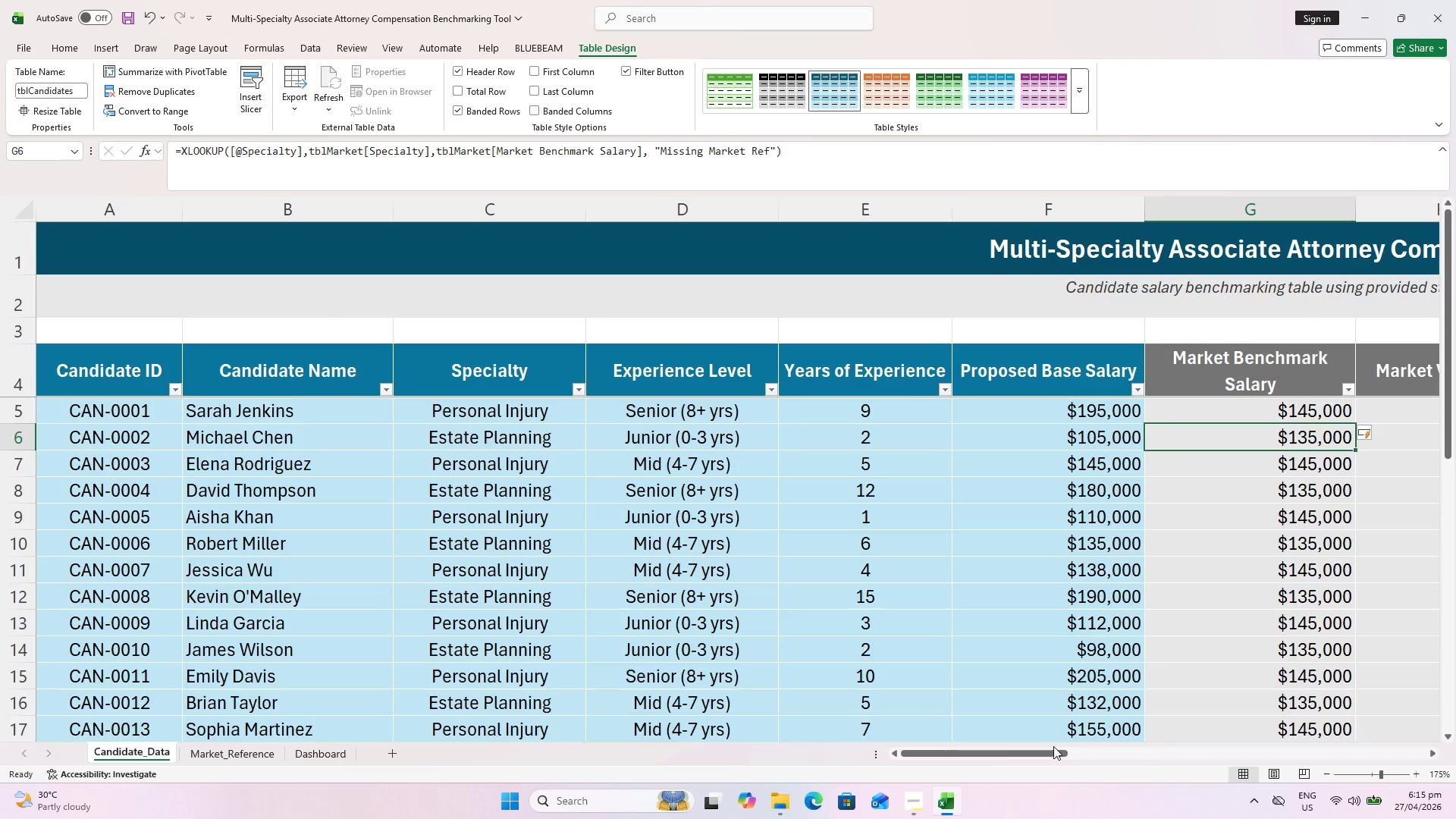 
left_click_drag(start_coordinate=[1037, 753], to_coordinate=[1140, 754])
 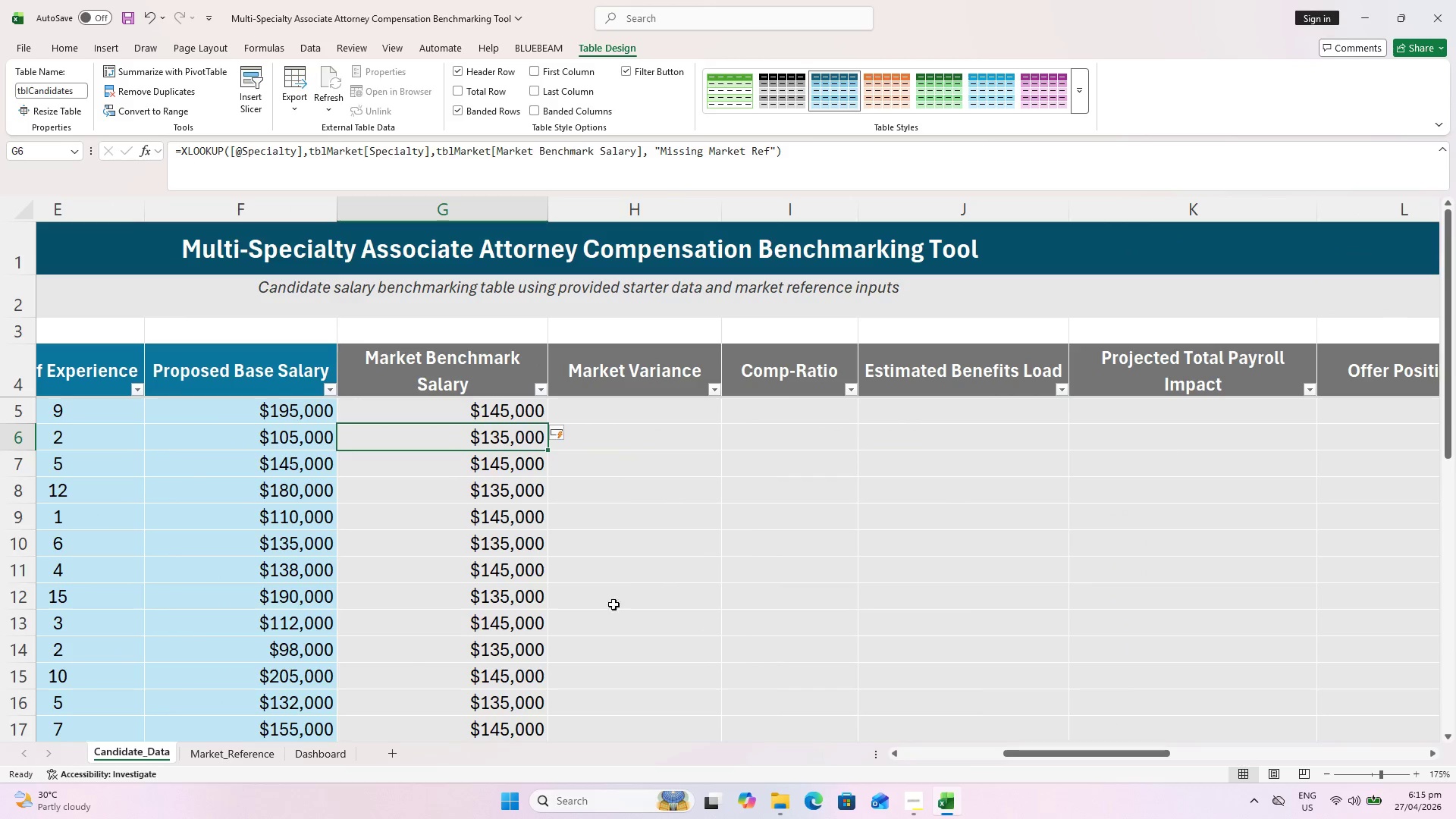 
scroll: coordinate [548, 502], scroll_direction: up, amount: 5.0
 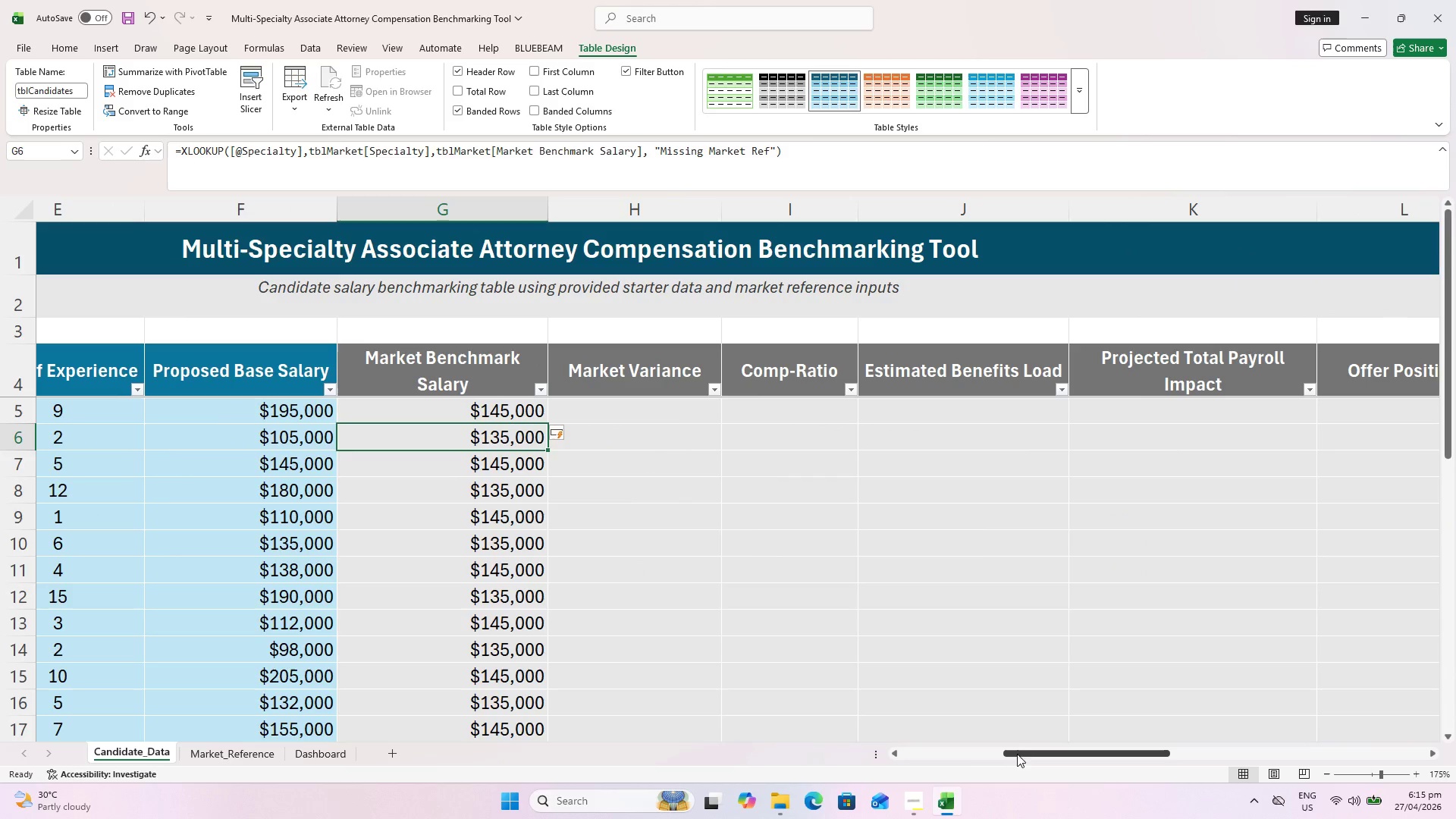 
left_click_drag(start_coordinate=[1022, 755], to_coordinate=[970, 770])
 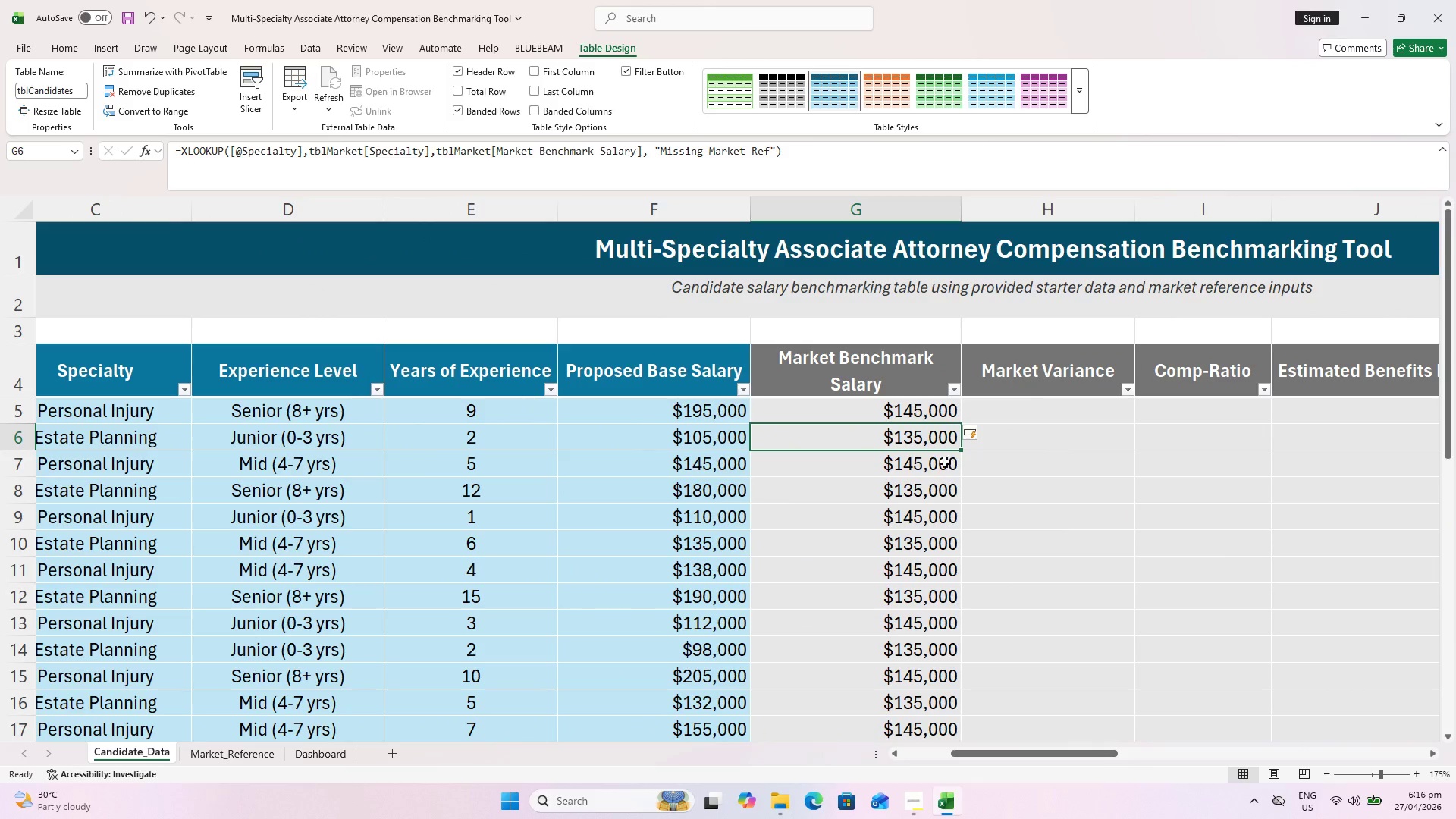 
wait(5.59)
 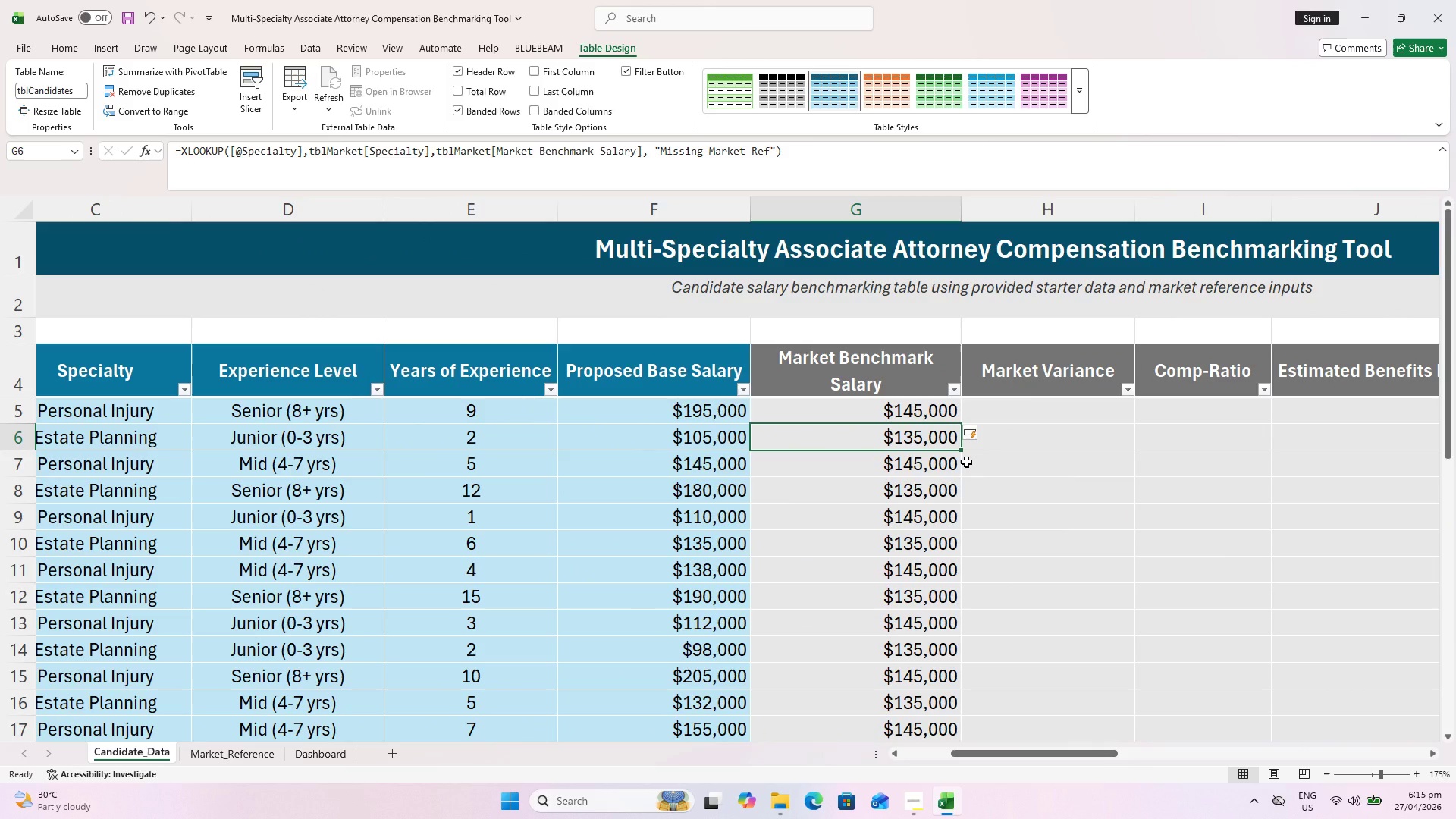 
left_click([1059, 409])
 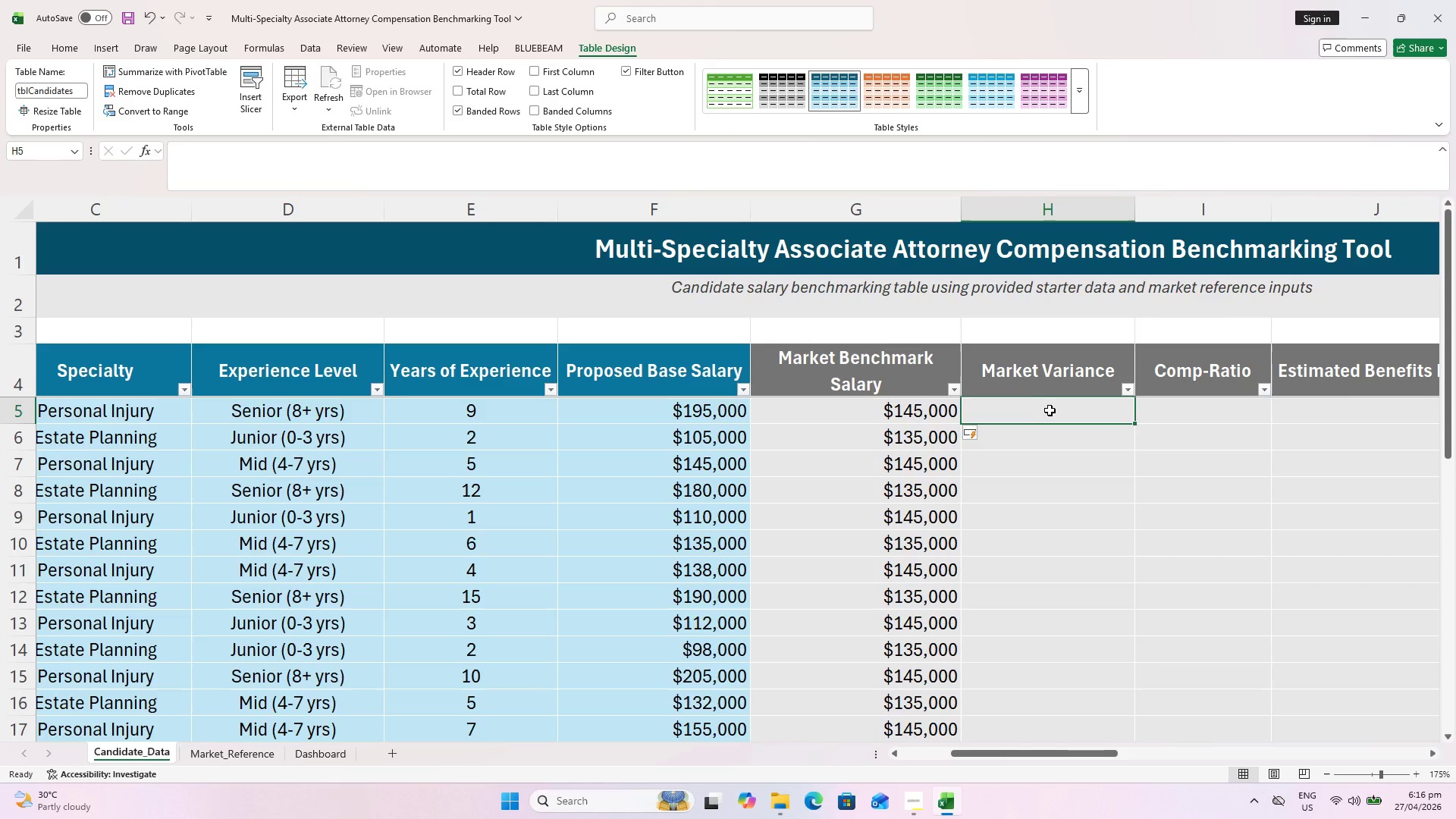 
key(Equal)
 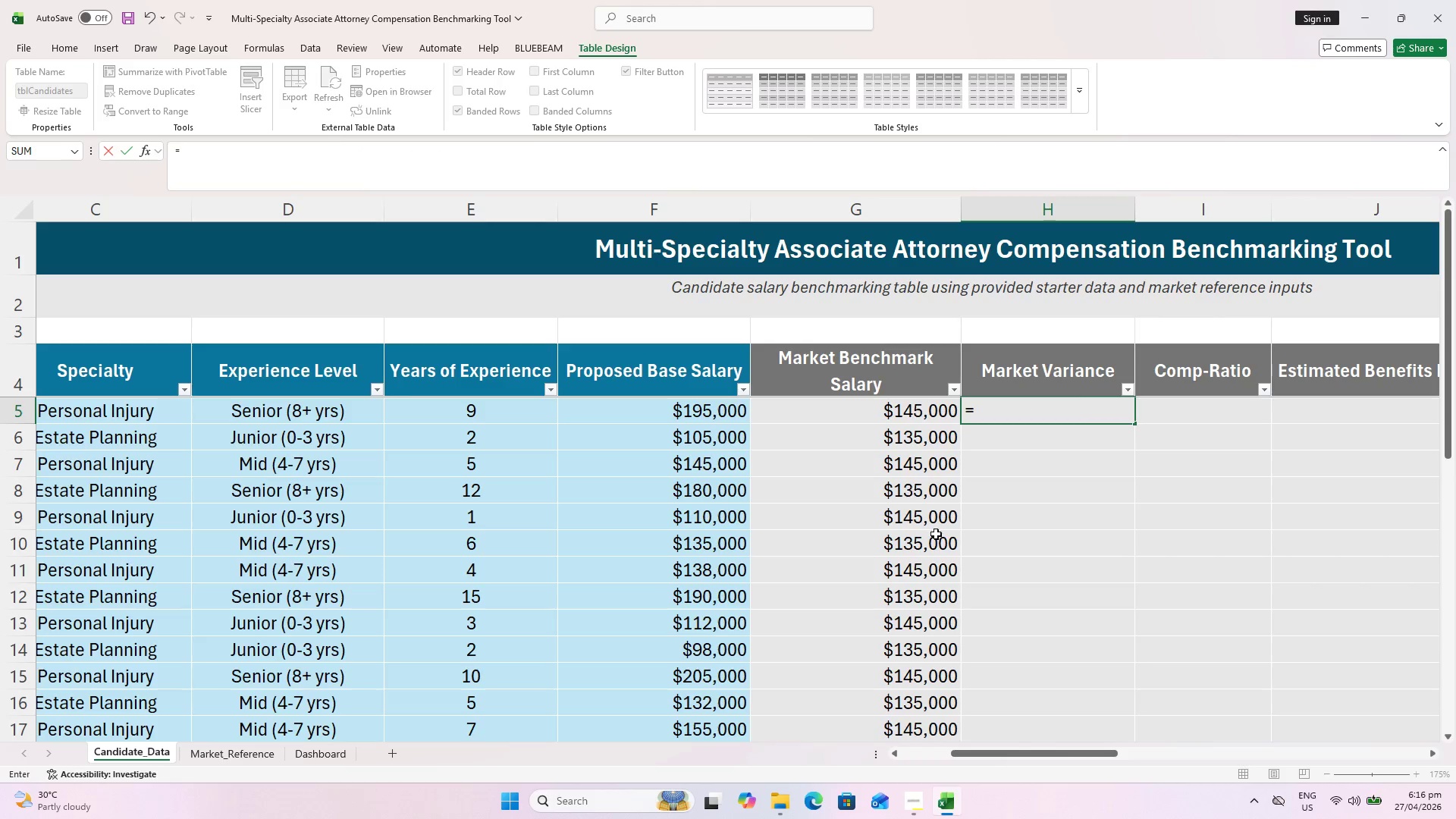 
wait(6.5)
 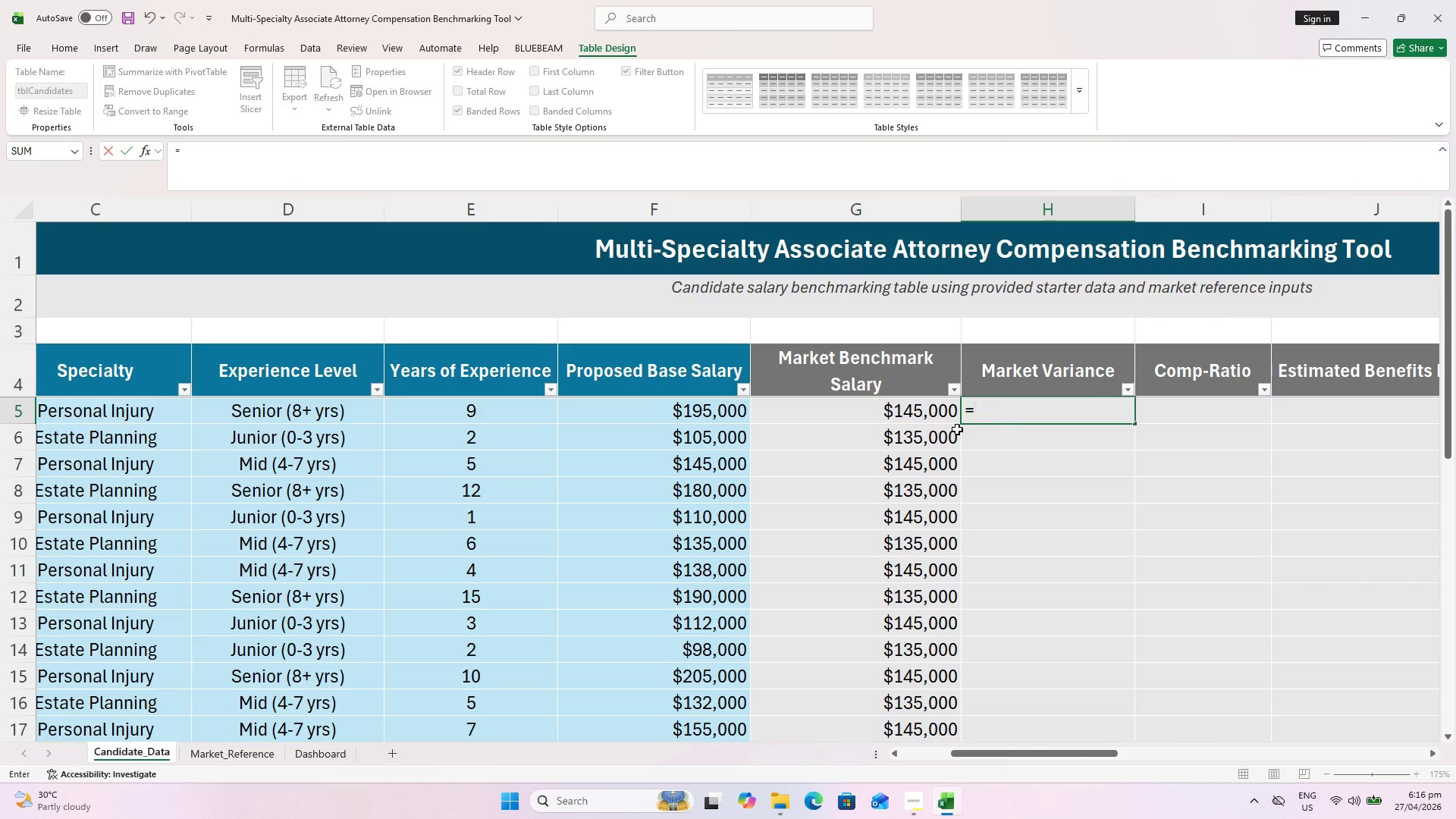 
left_click_drag(start_coordinate=[1029, 756], to_coordinate=[1018, 758])
 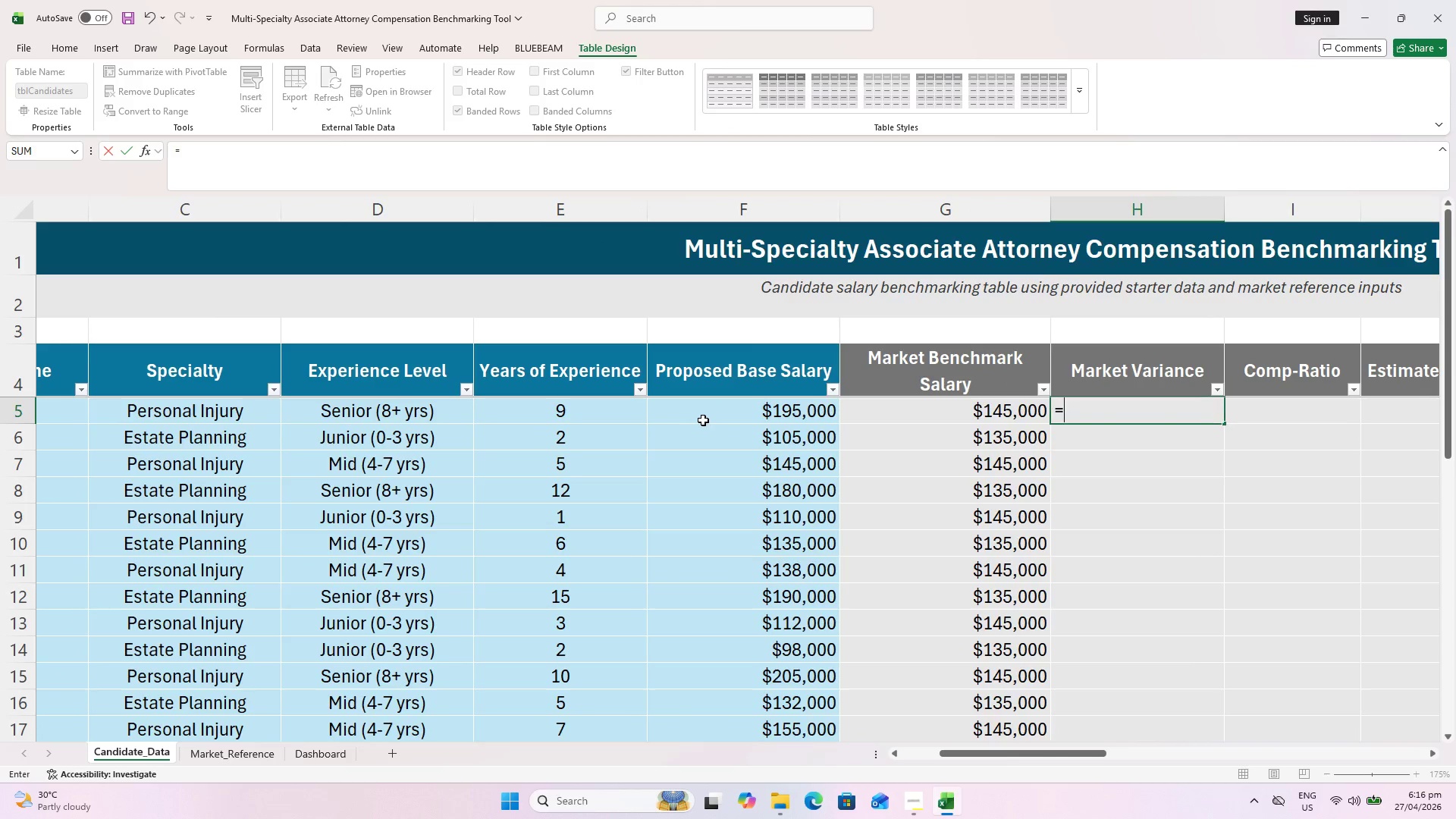 
left_click([703, 420])
 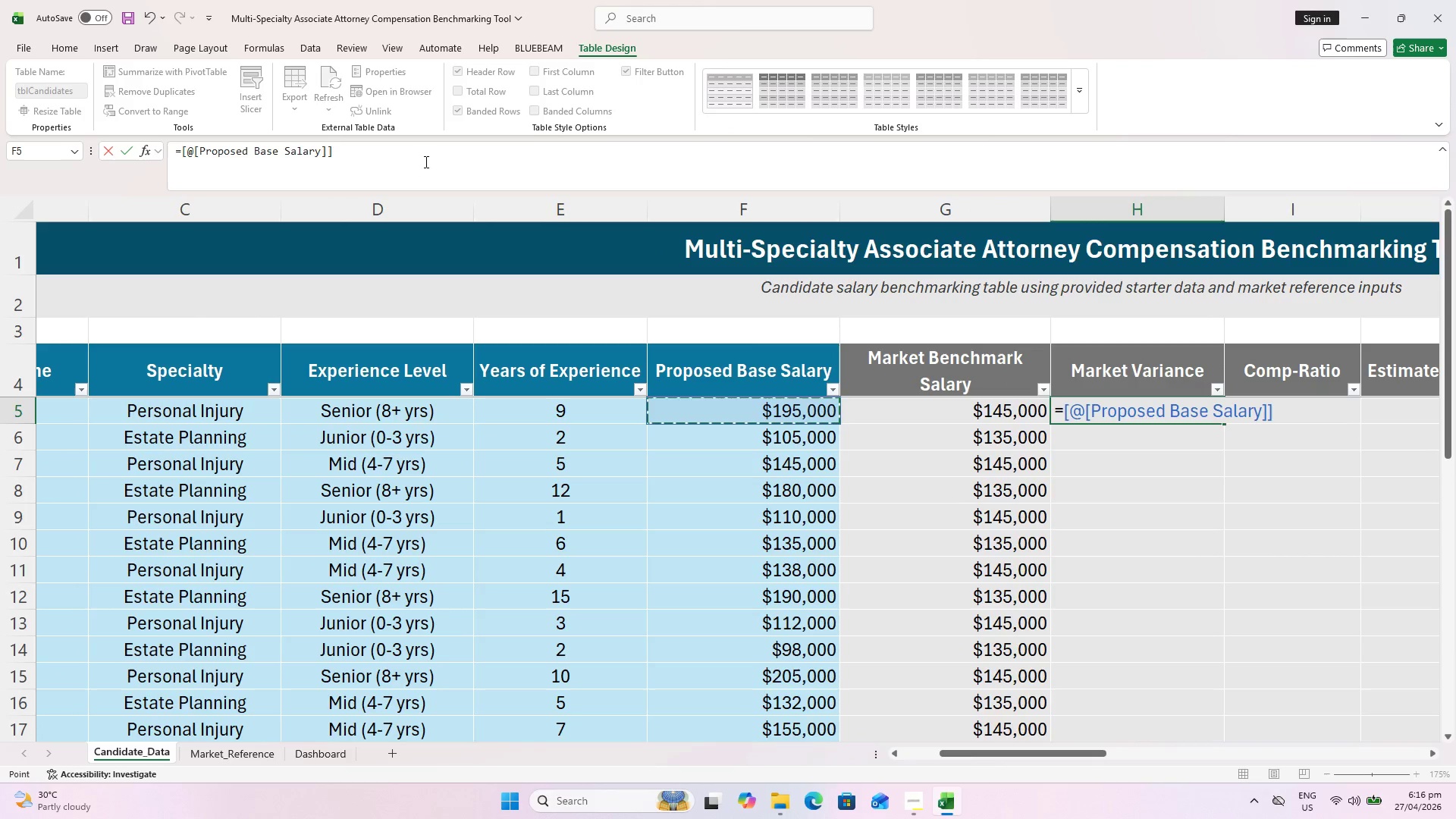 
left_click([425, 161])
 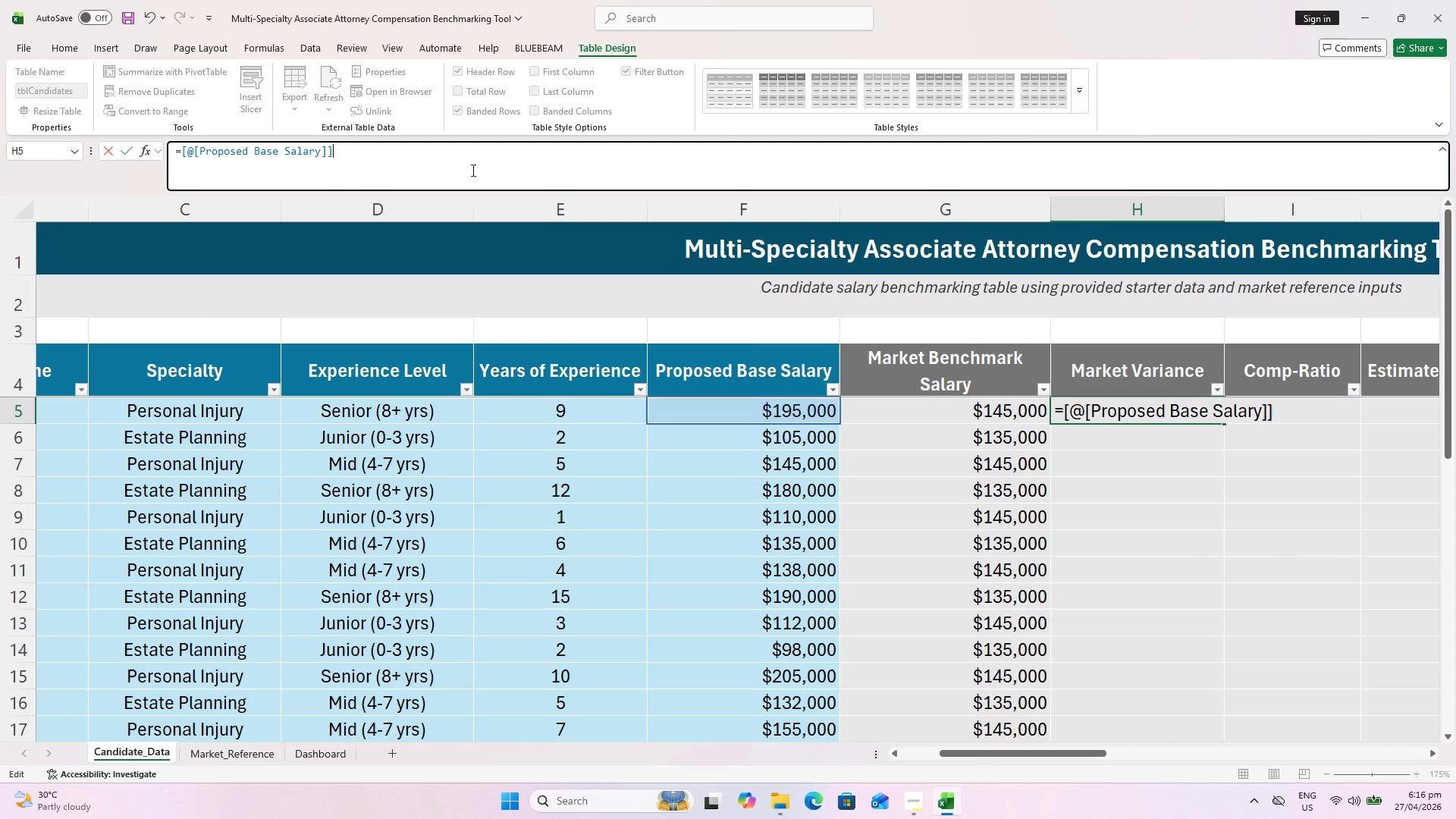 
key(Minus)
 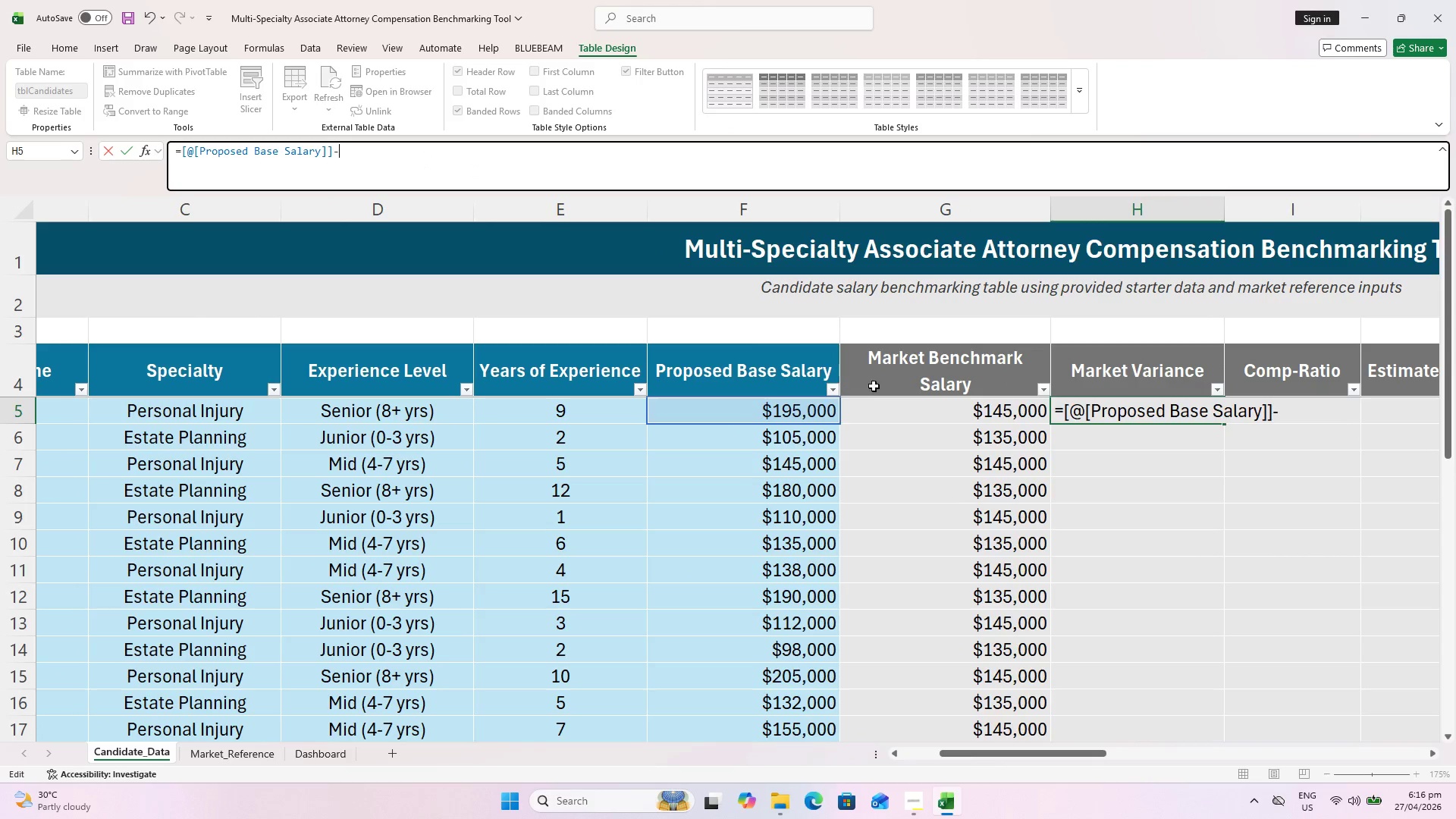 
left_click([947, 413])
 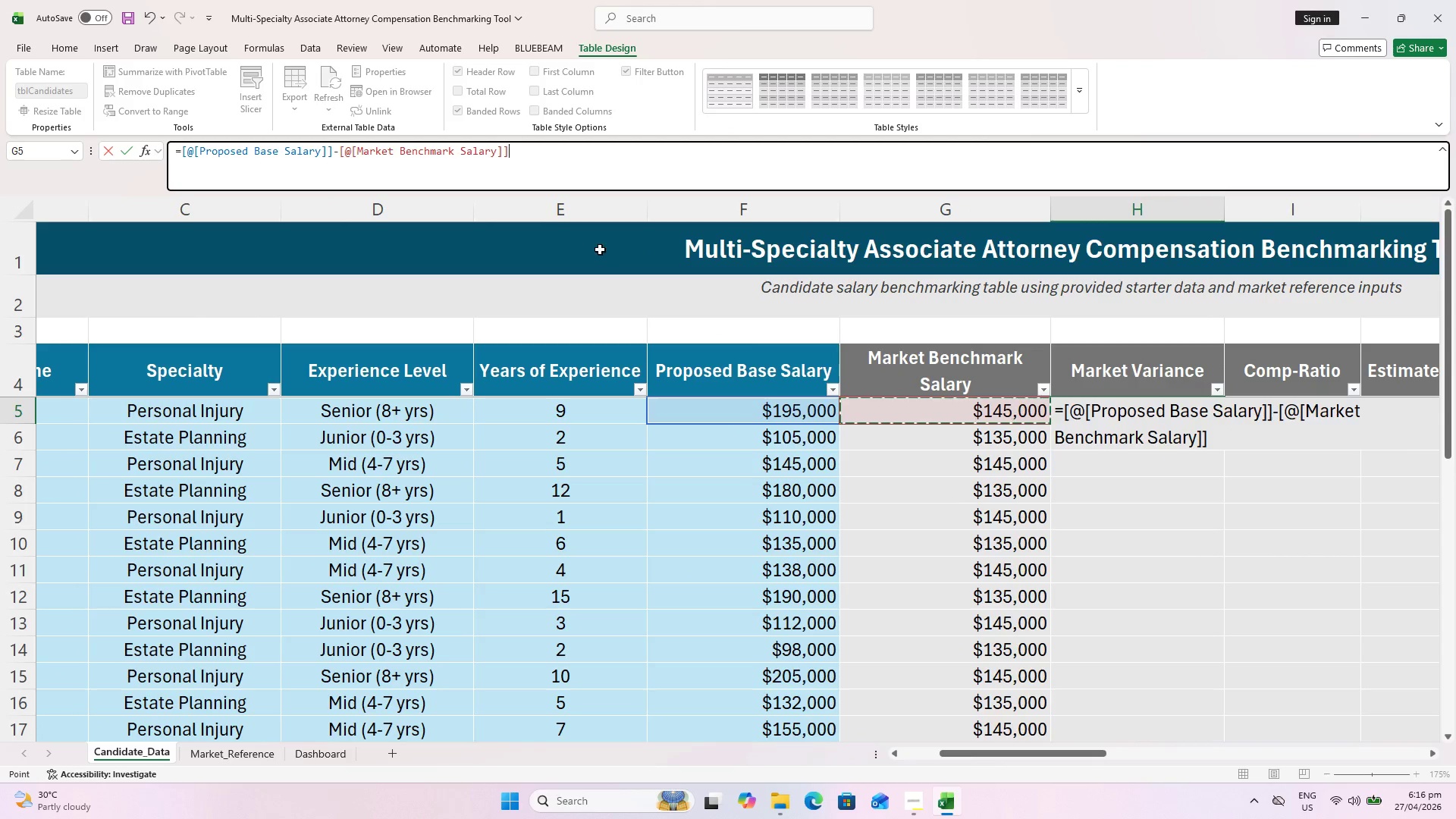 
key(Enter)
 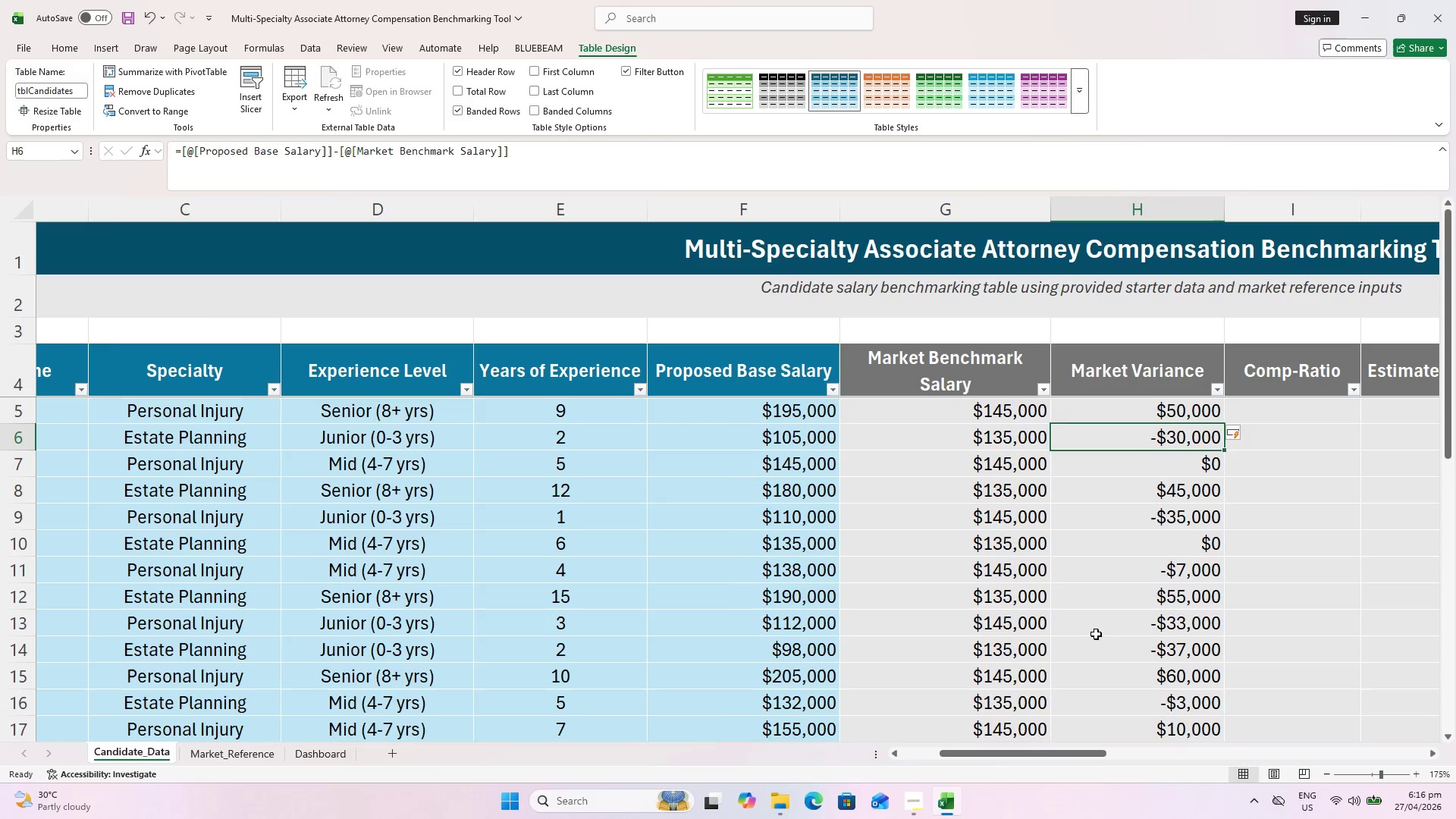 
scroll: coordinate [1100, 691], scroll_direction: down, amount: 5.0
 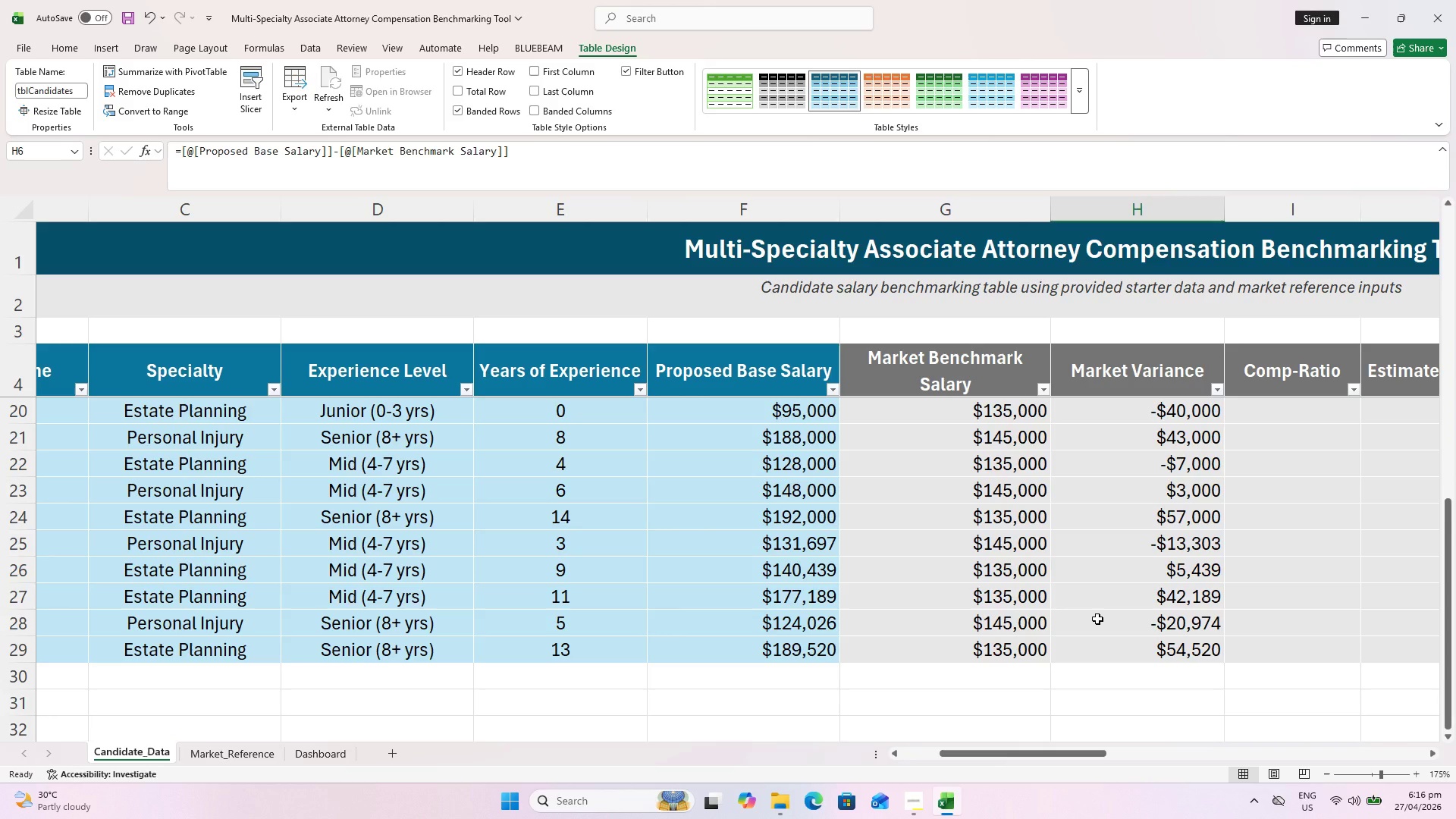 
key(Control+S)
 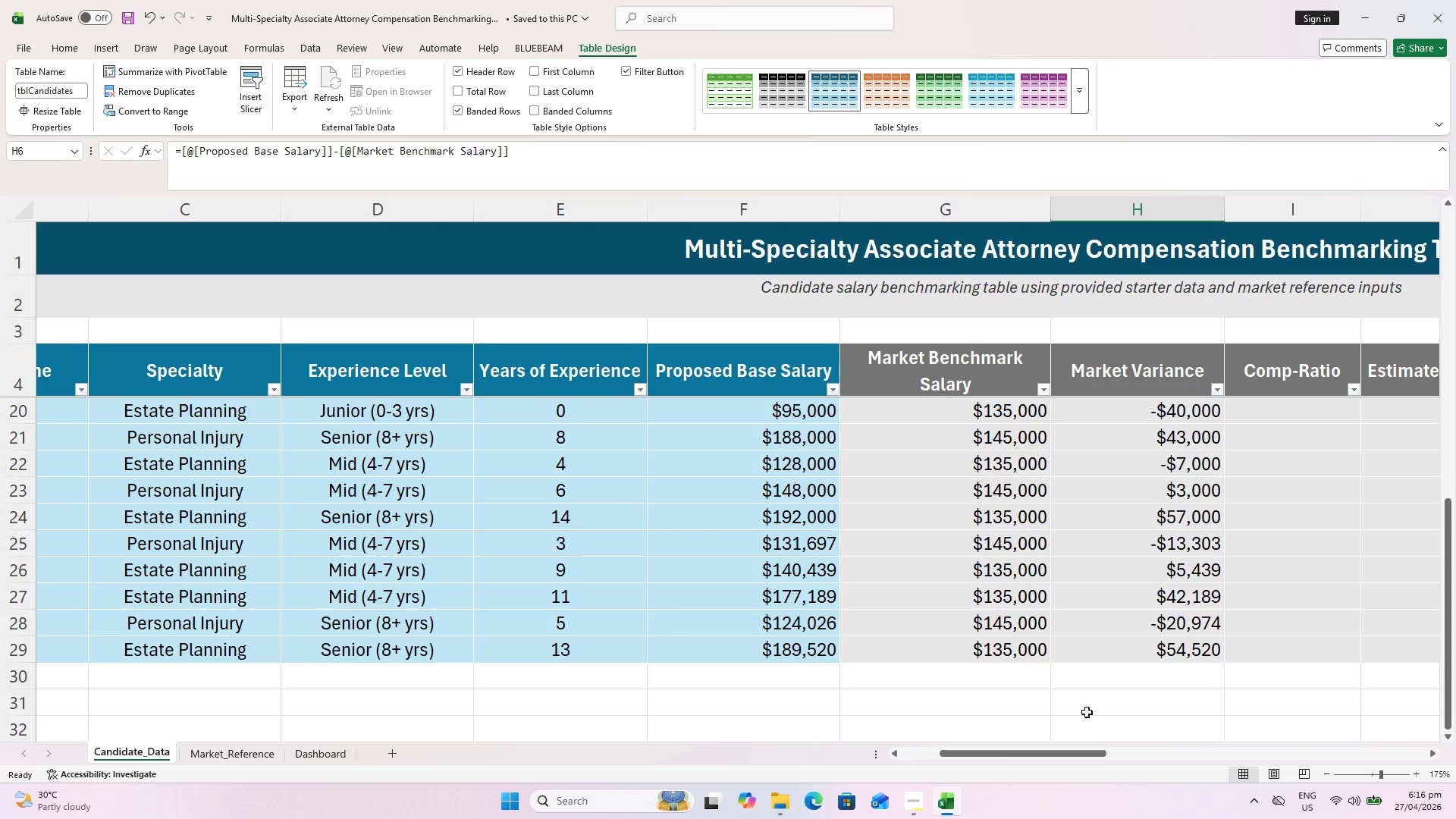 
left_click_drag(start_coordinate=[1051, 752], to_coordinate=[1122, 752])
 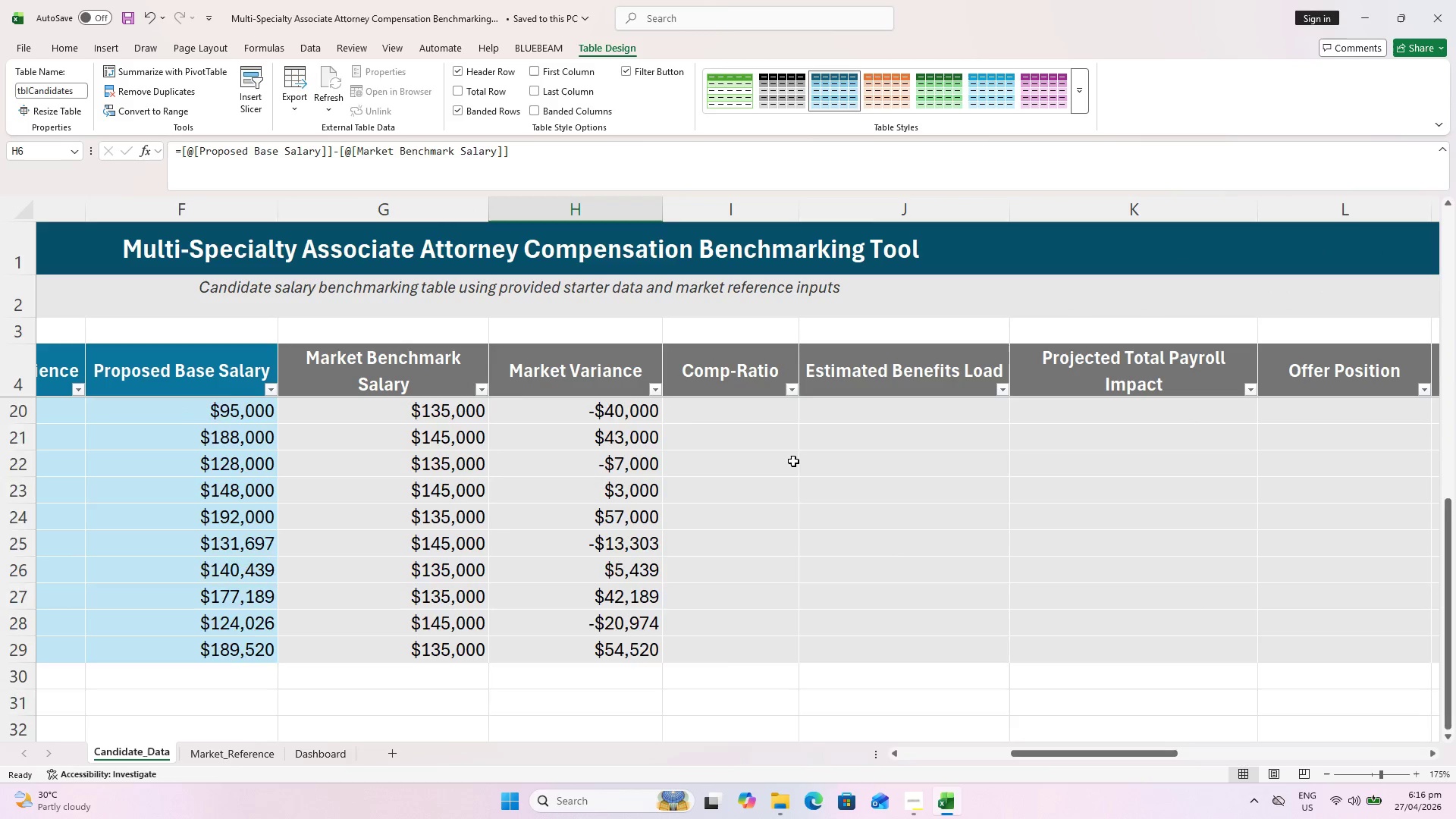 
scroll: coordinate [721, 428], scroll_direction: up, amount: 14.0
 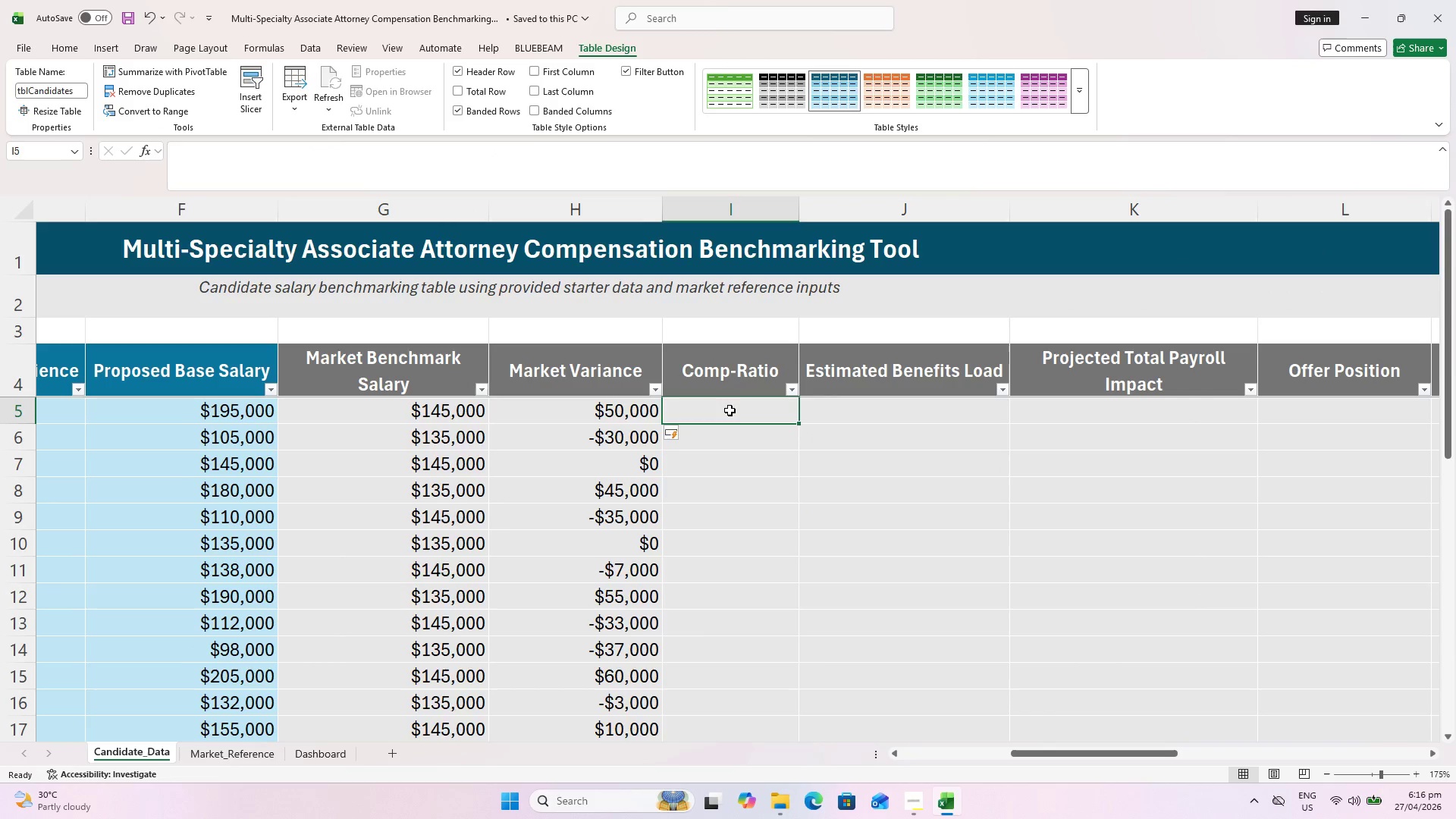 
type(=IFERROR)
 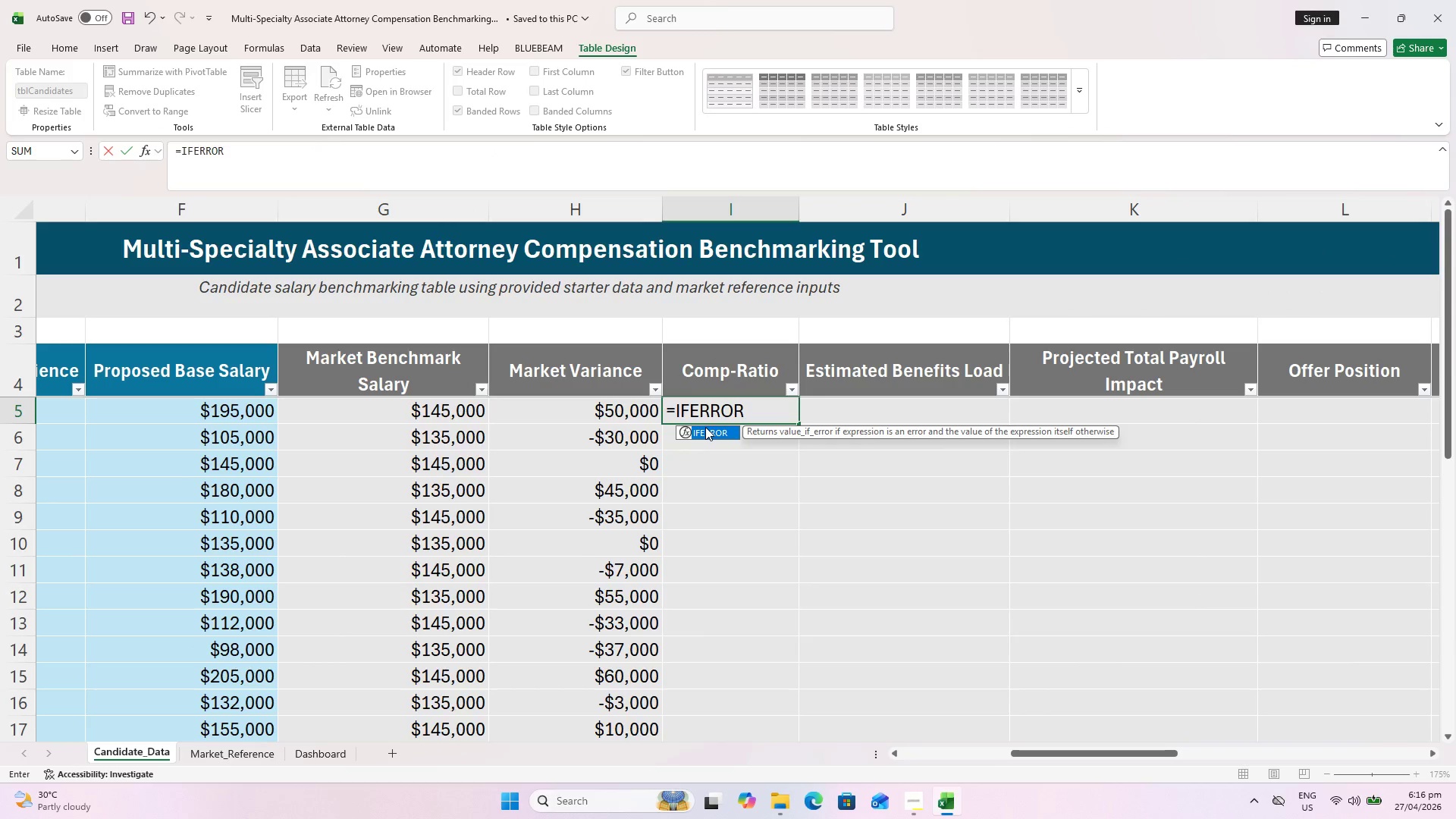 
key(Control+9)
 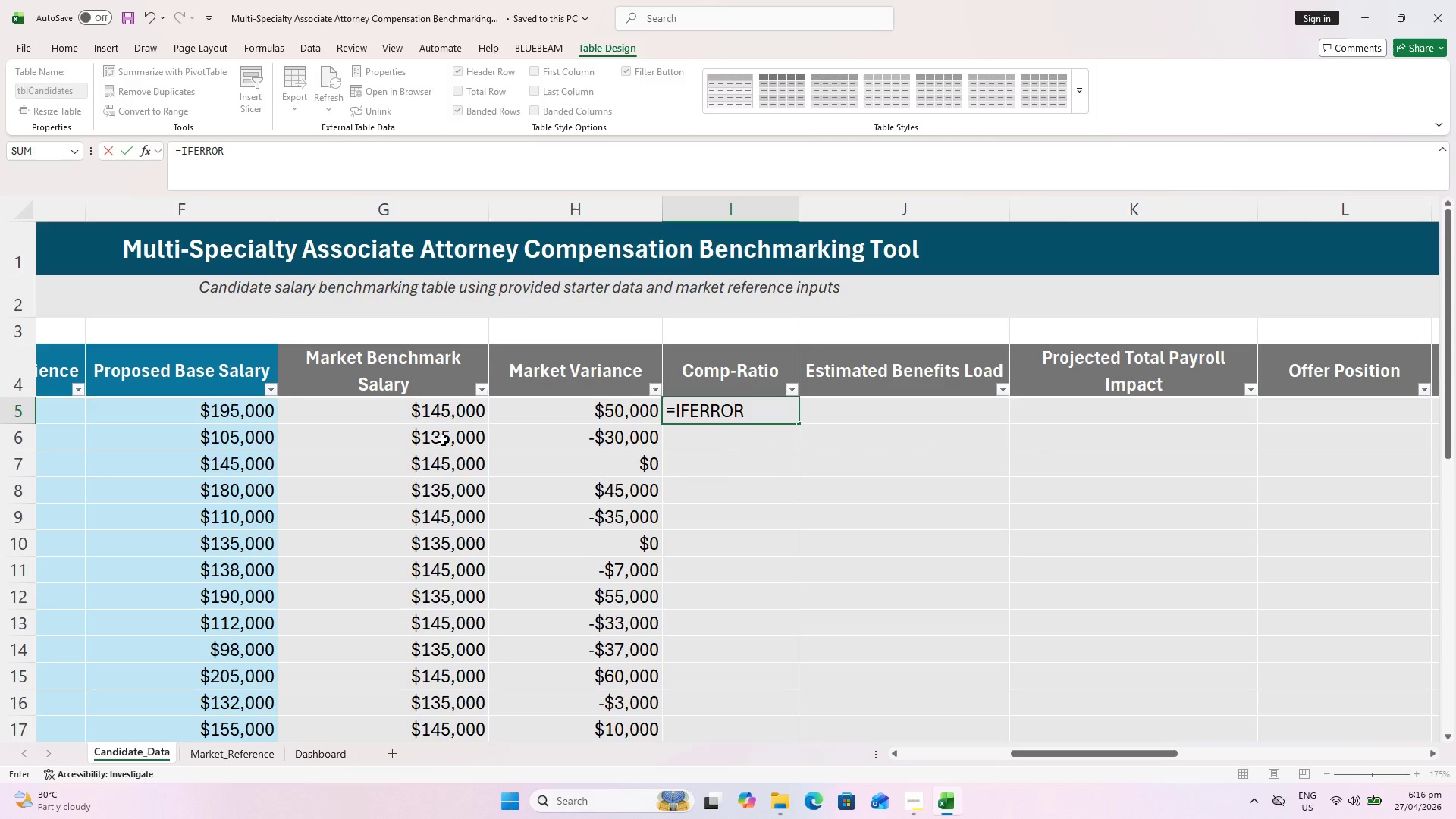 
left_click([230, 414])
 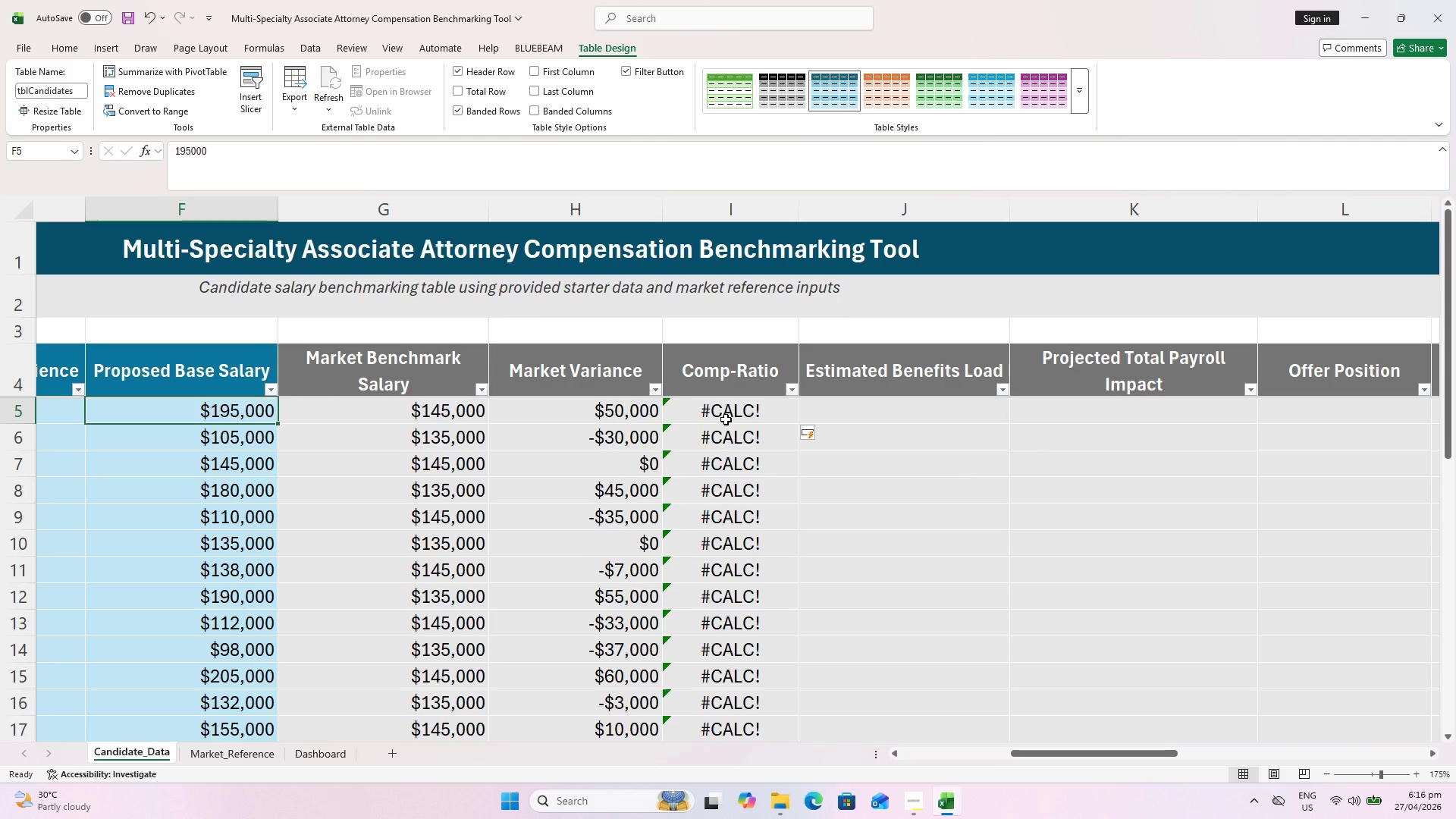 
key(Escape)
 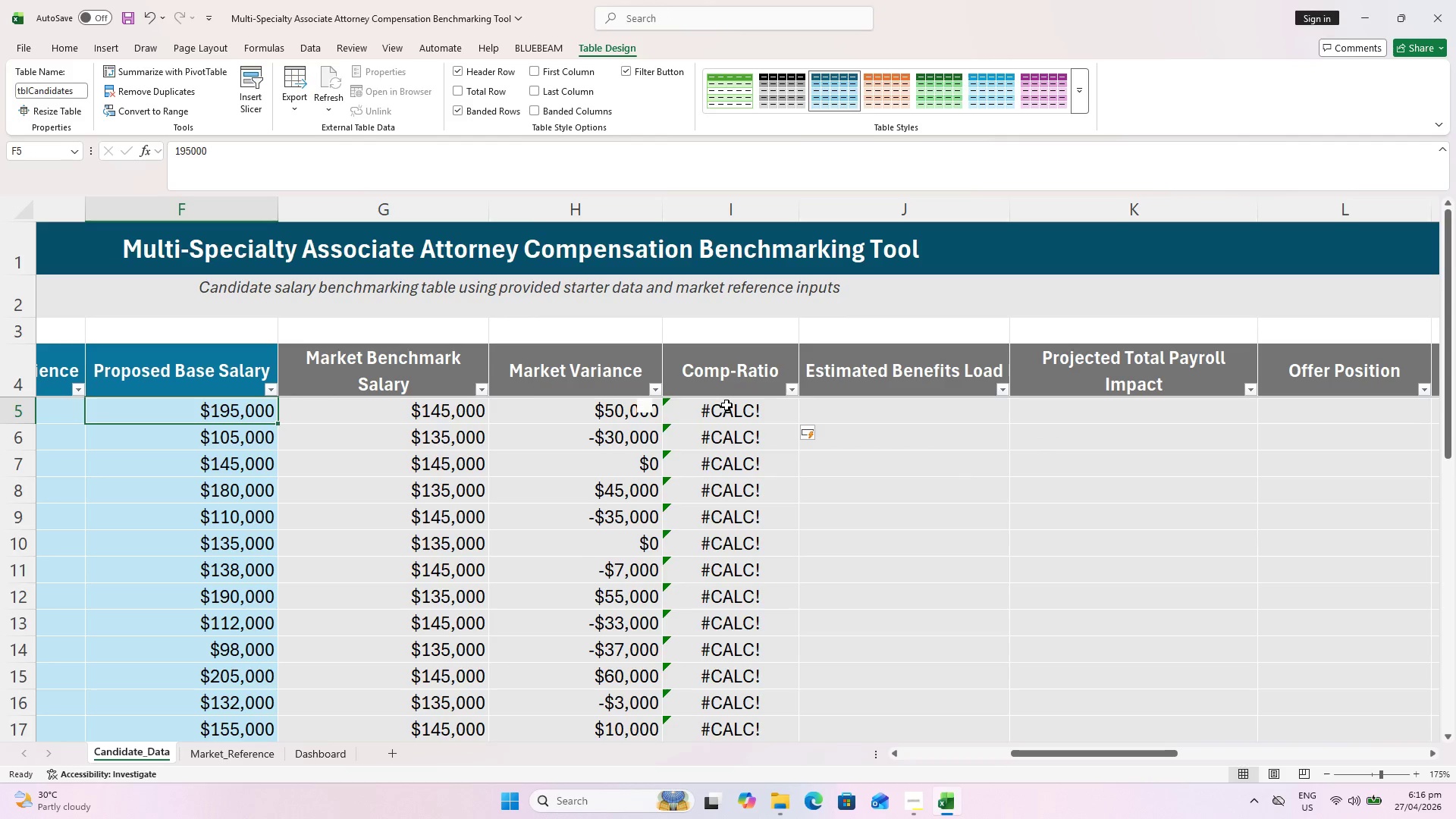 
left_click([726, 405])
 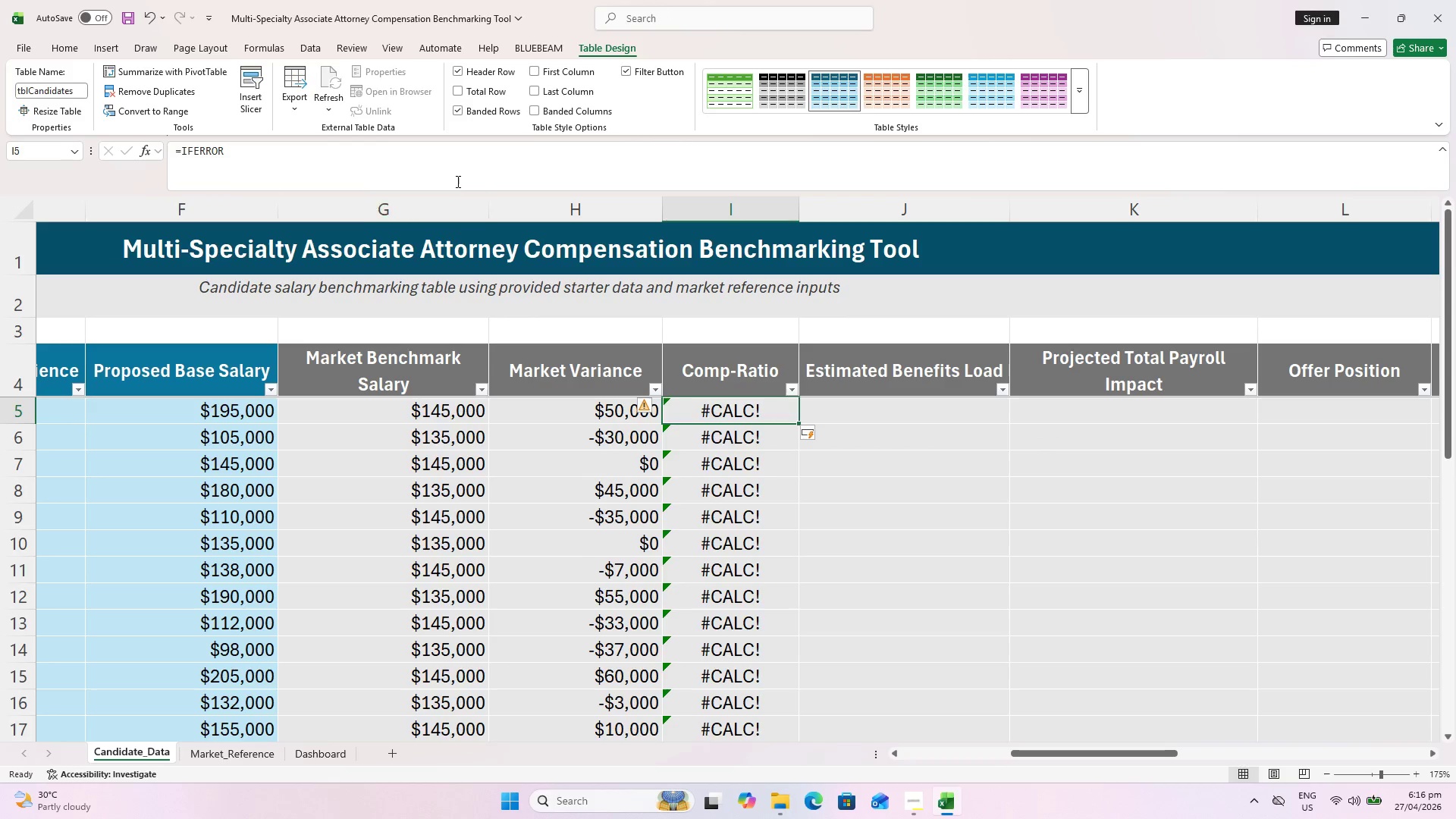 
left_click([453, 169])
 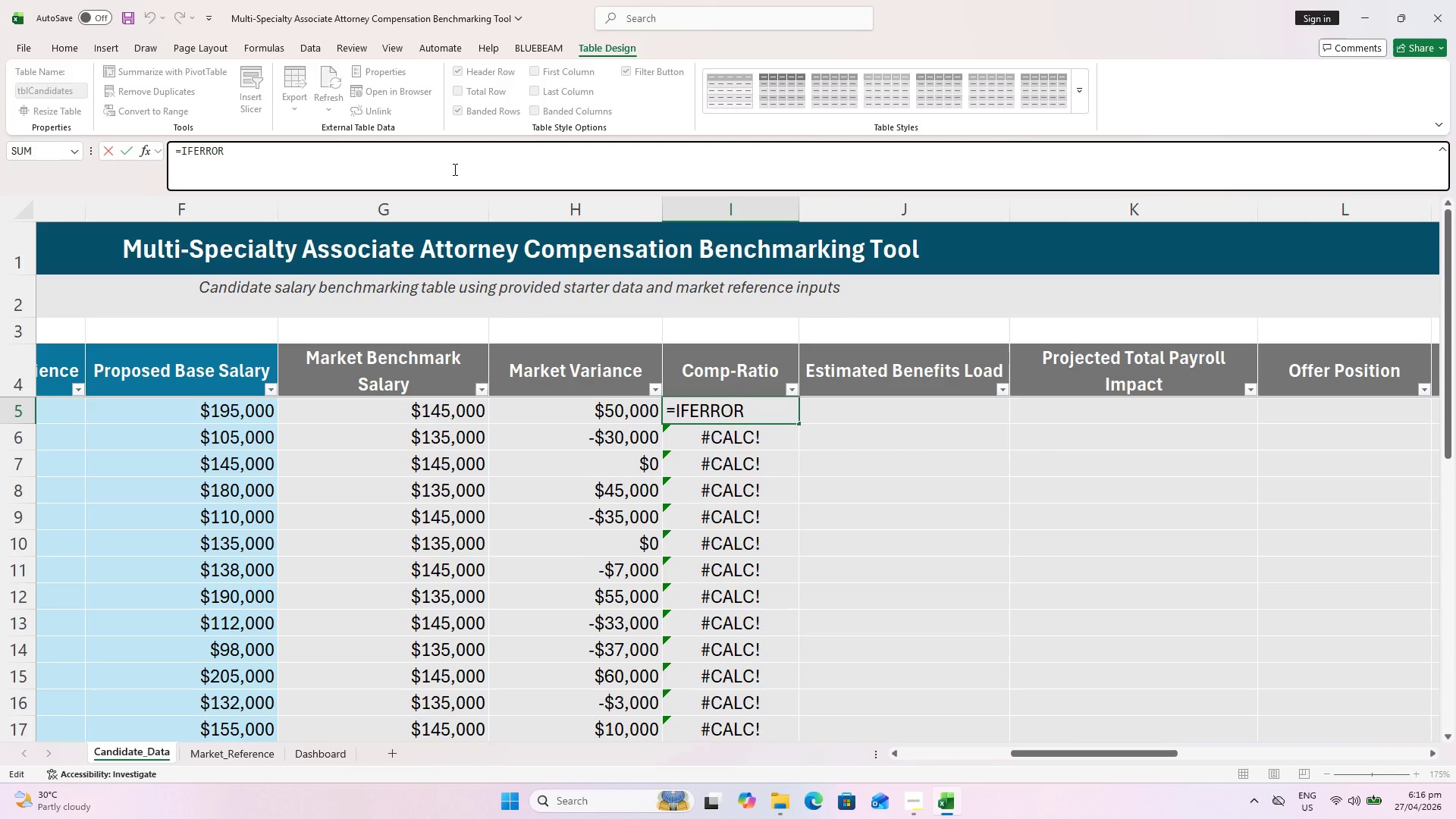 
key(Shift+ShiftLeft)
 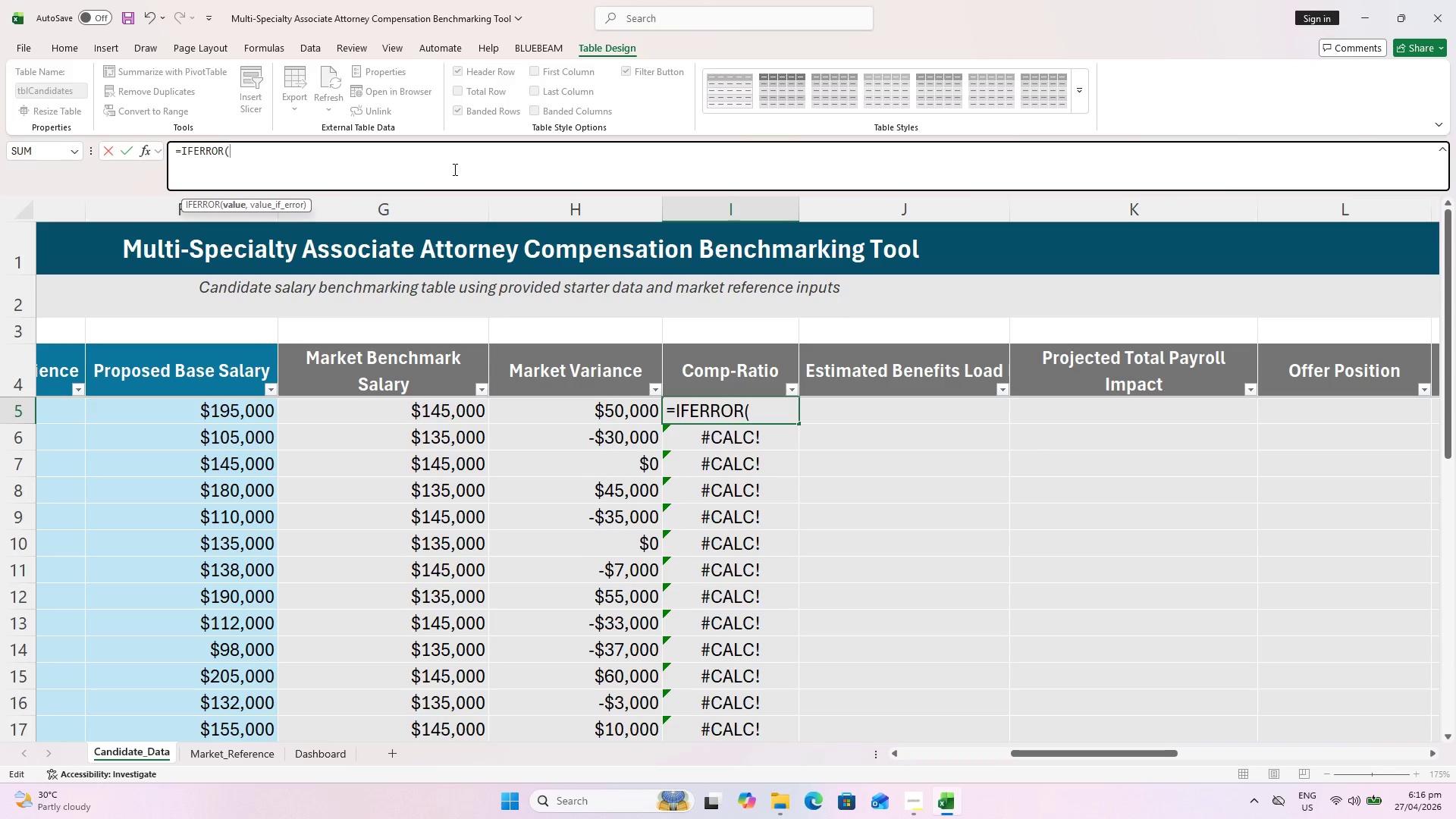 
key(Shift+9)
 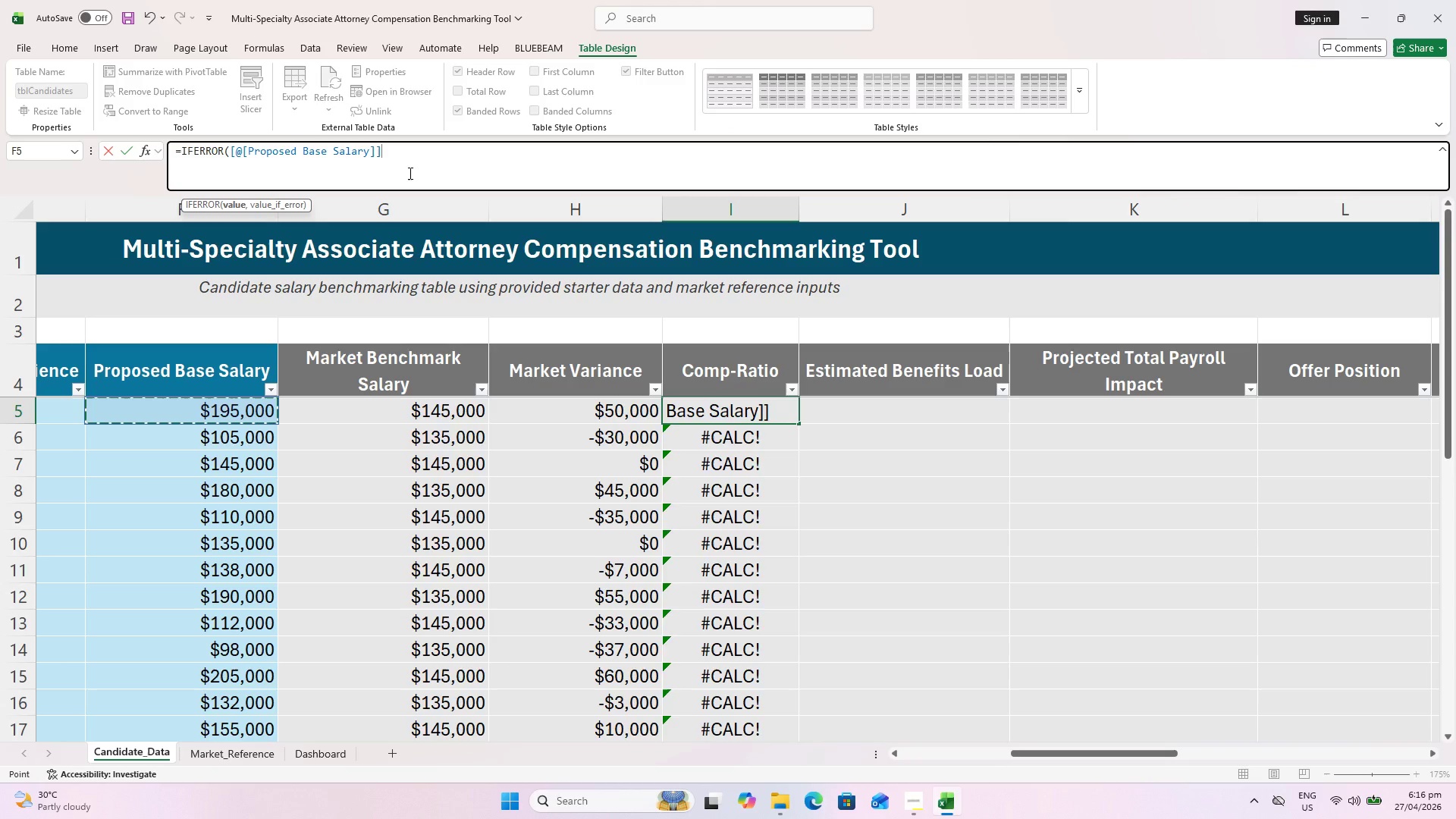 
left_click([422, 165])
 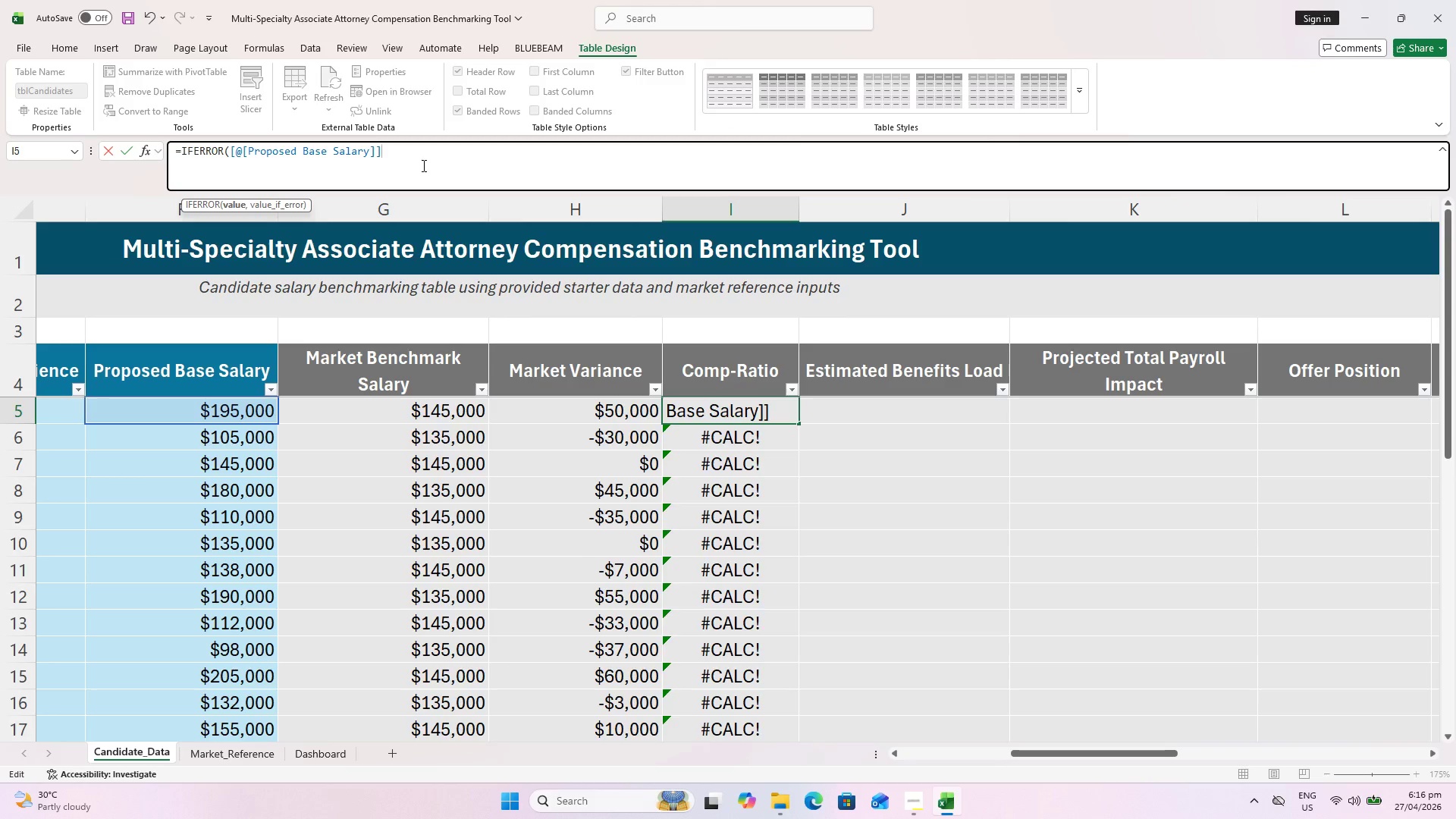 
key(Slash)
 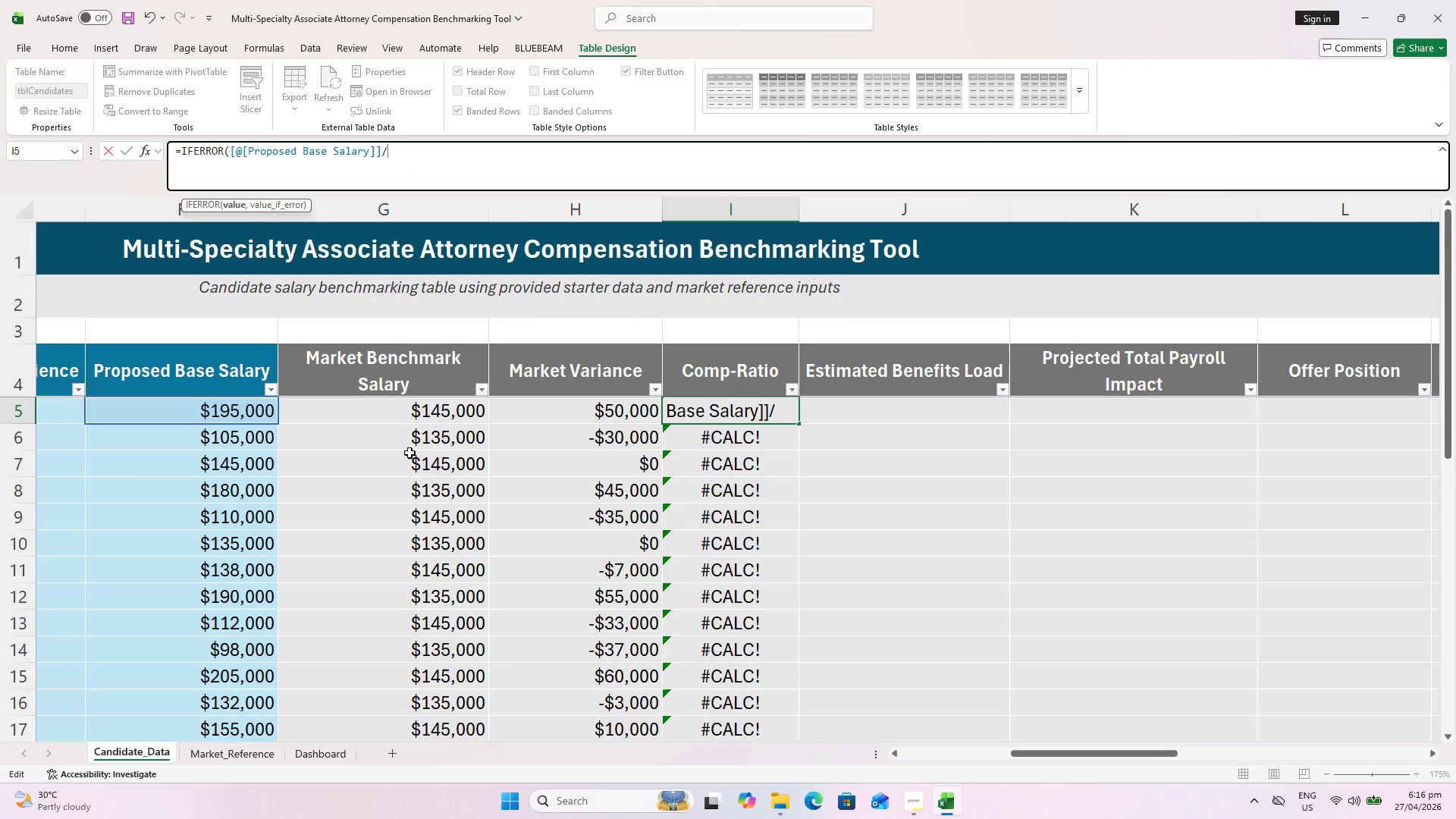 
left_click([408, 412])
 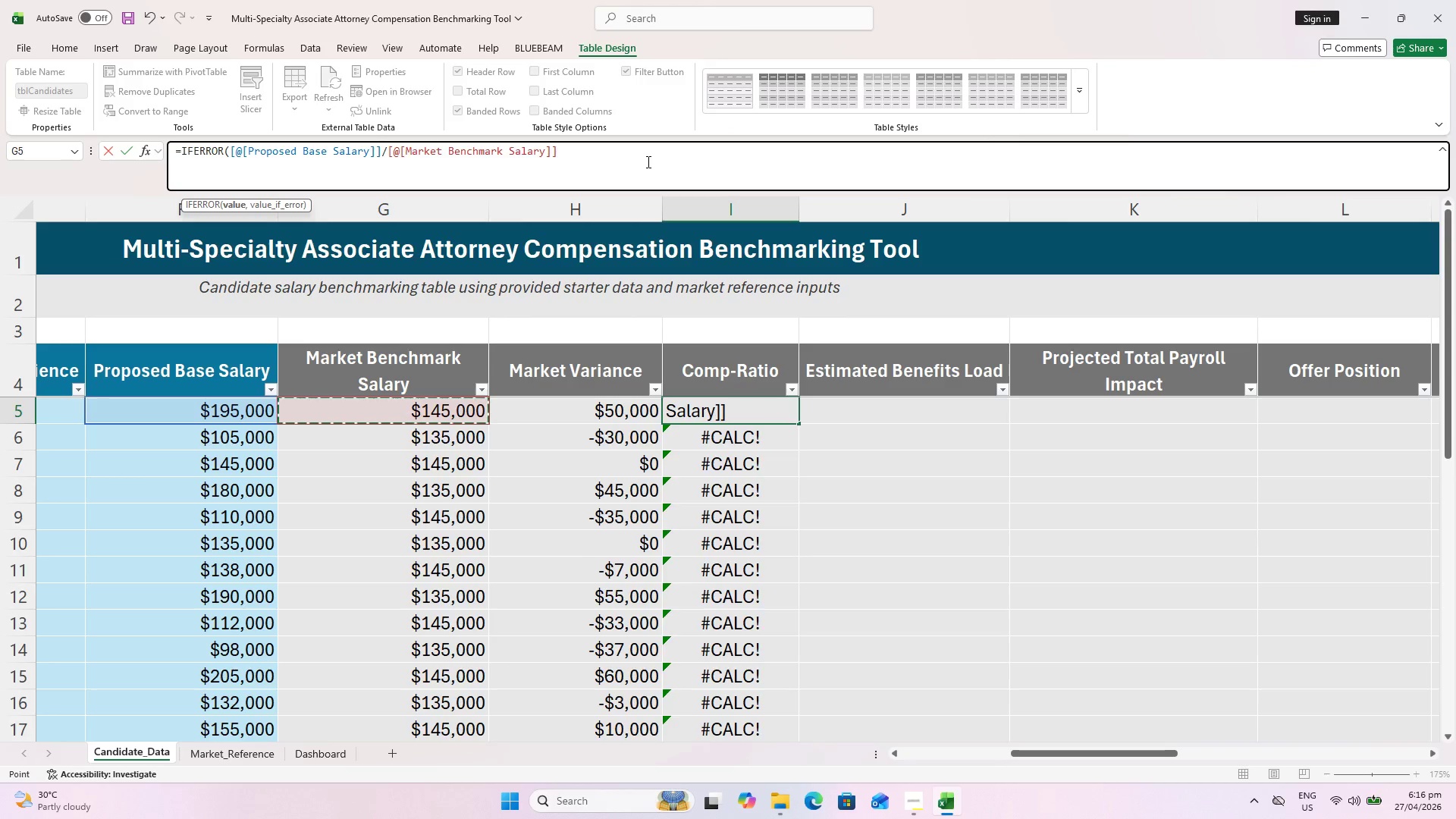 
key(Comma)
 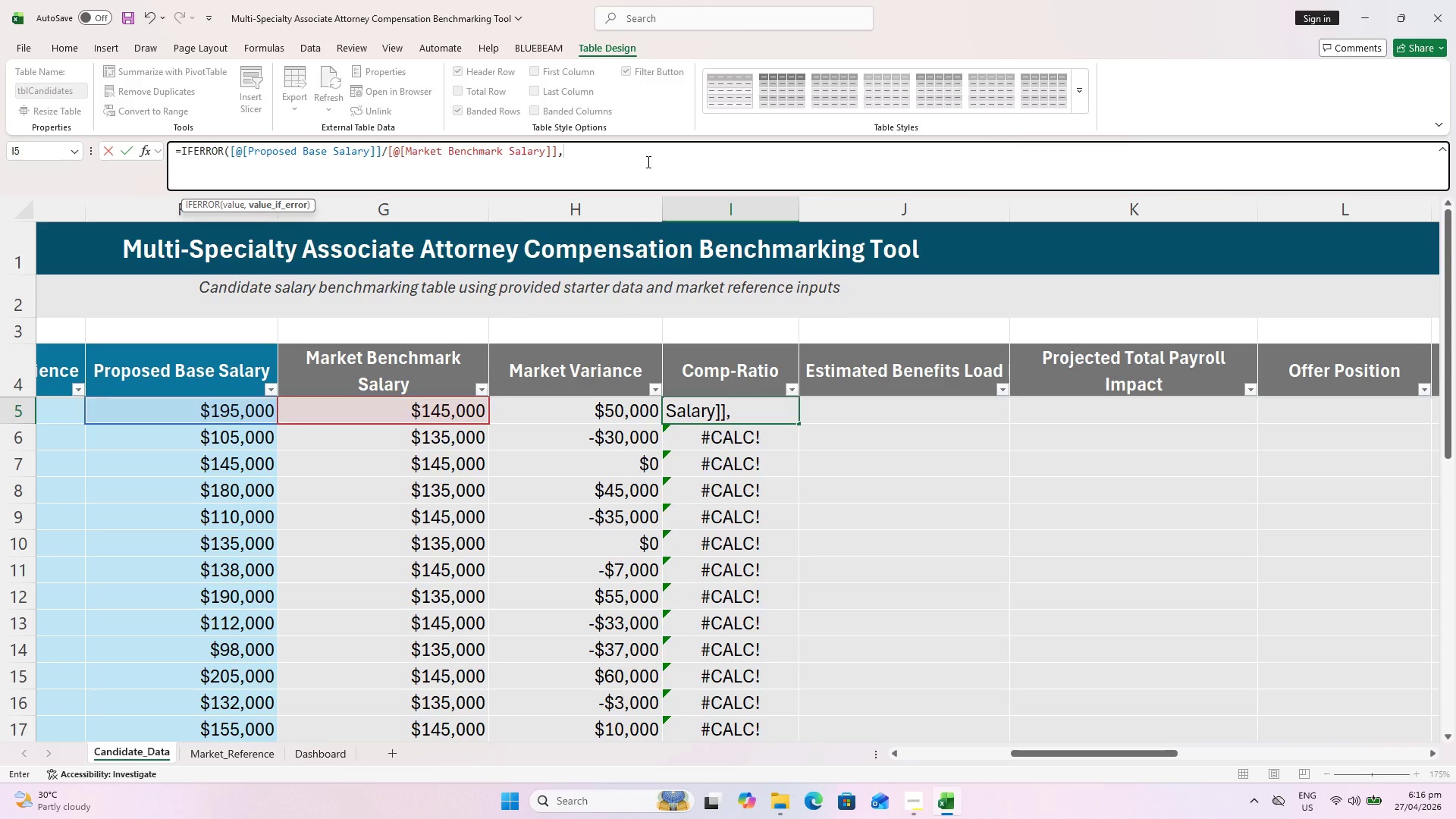 
key(Shift+Quote)
 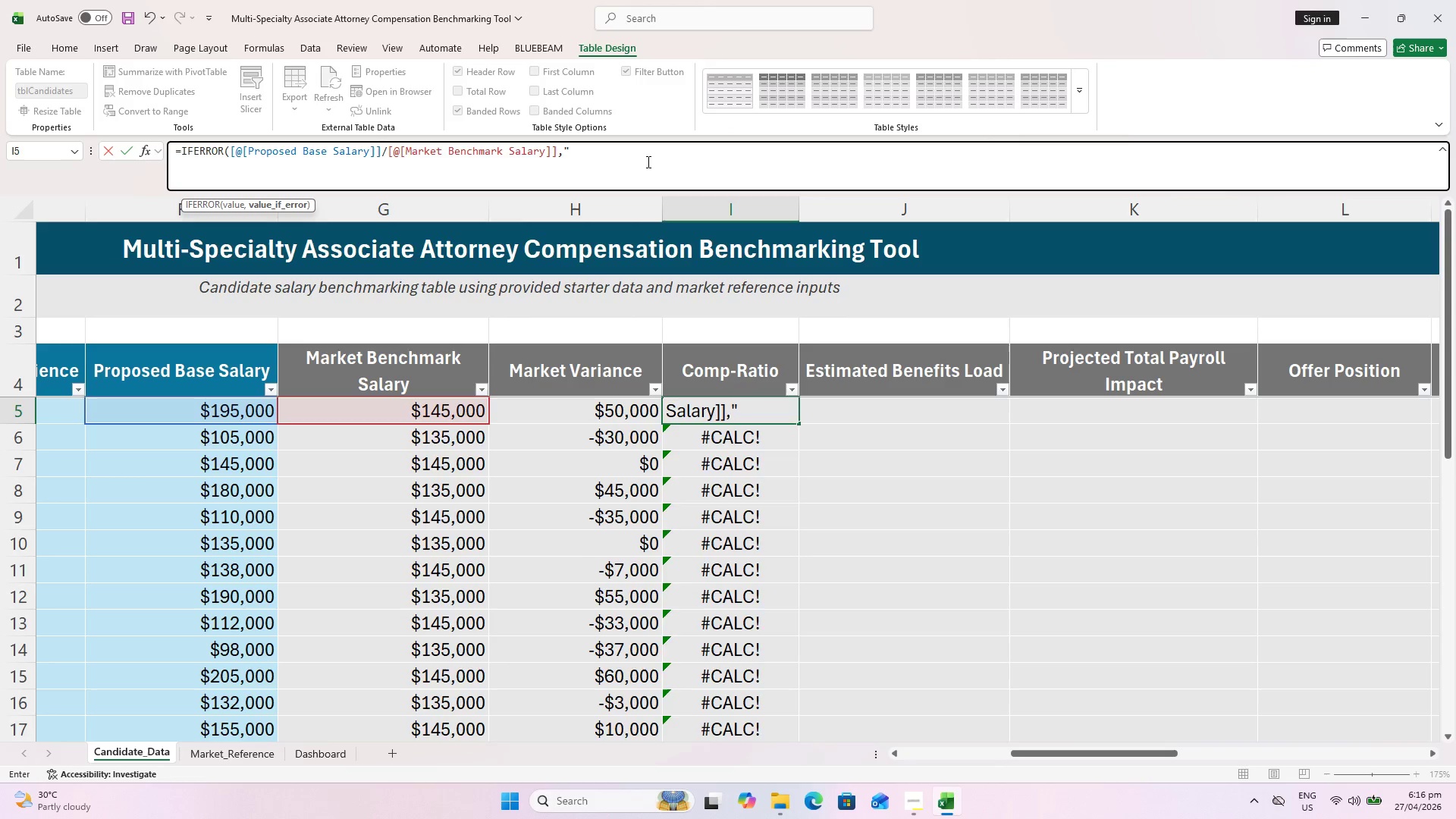 
key(Shift+Quote)
 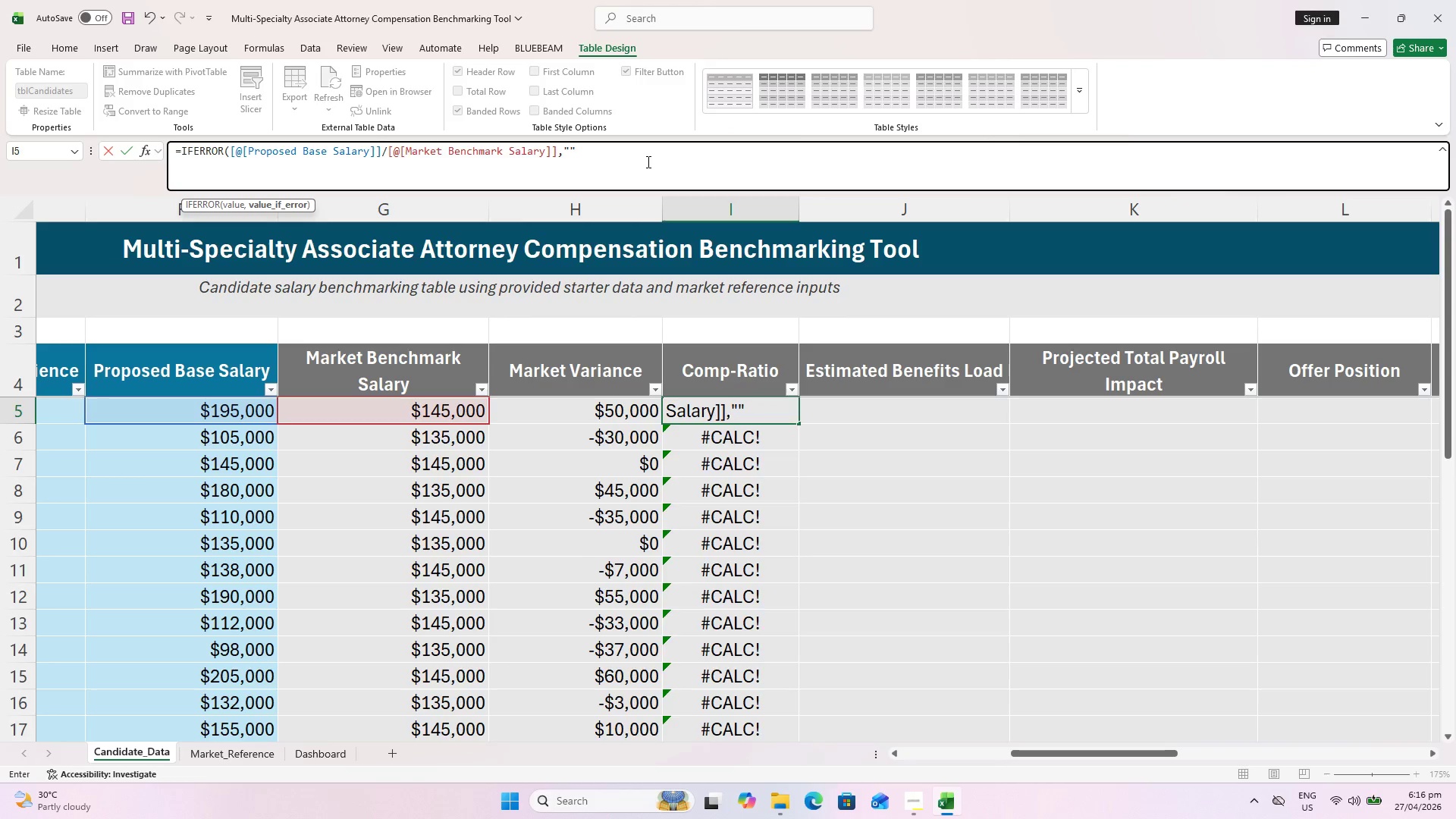 
key(Shift+0)
 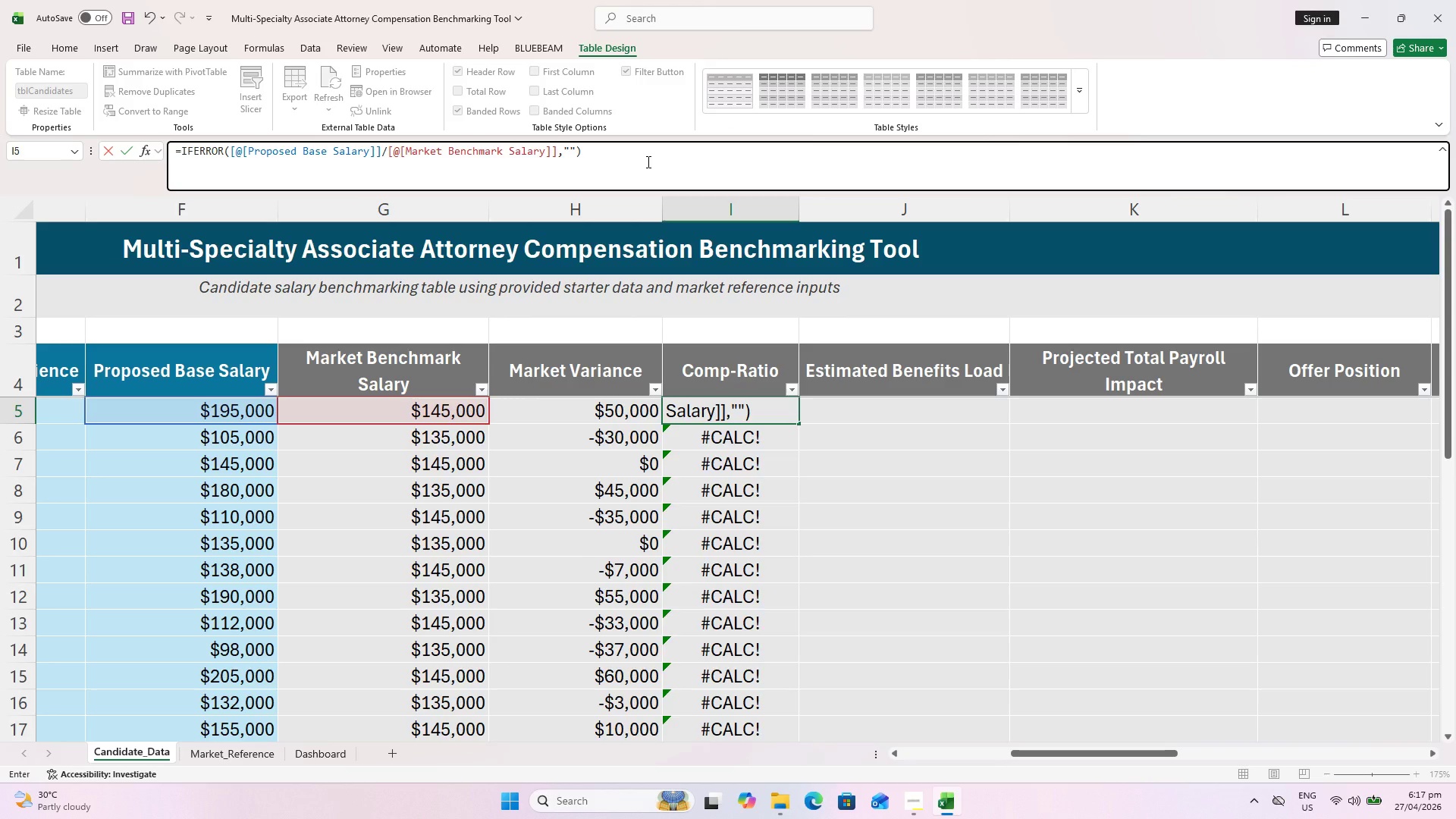 
wait(6.39)
 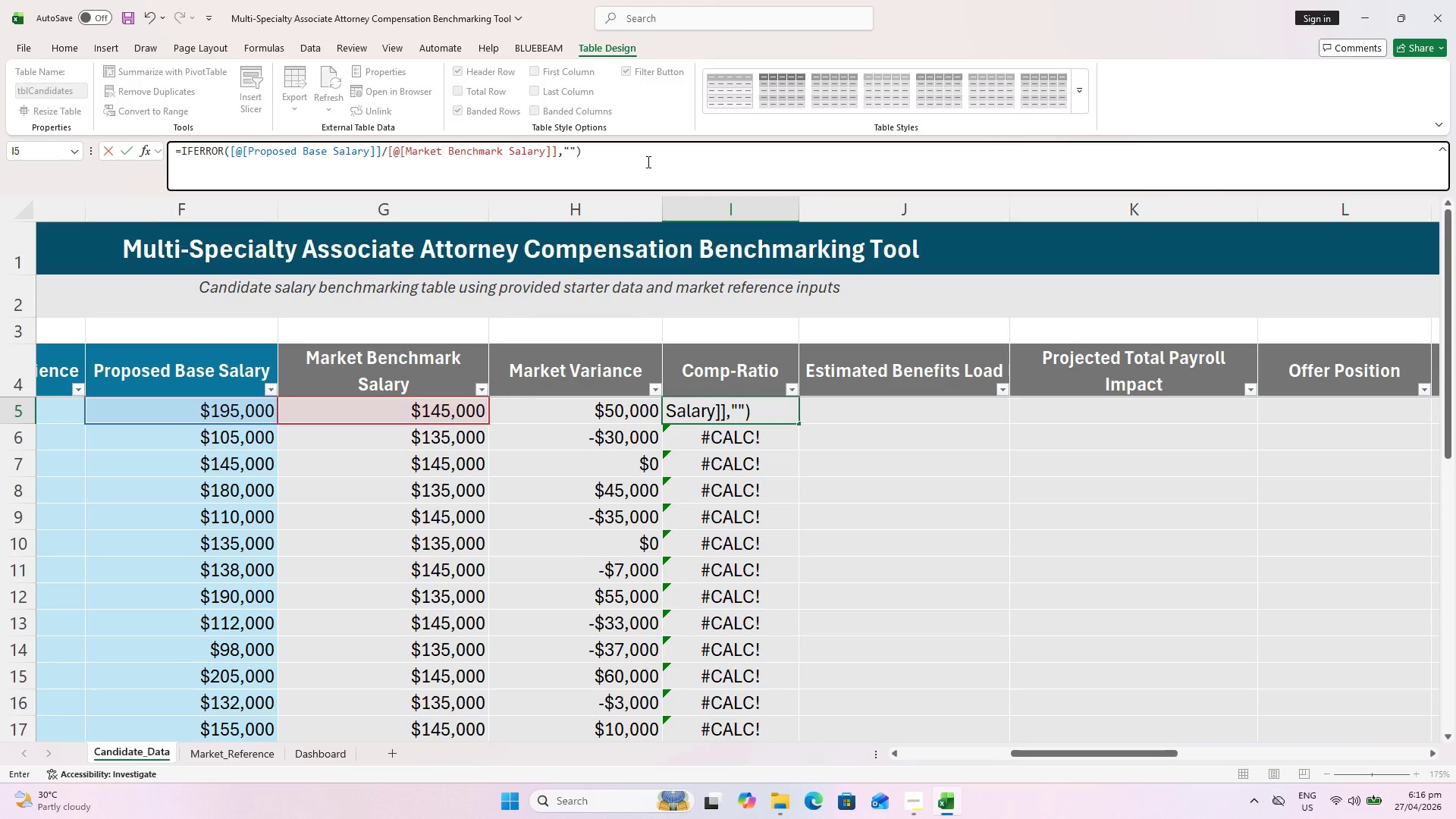 
key(Enter)
 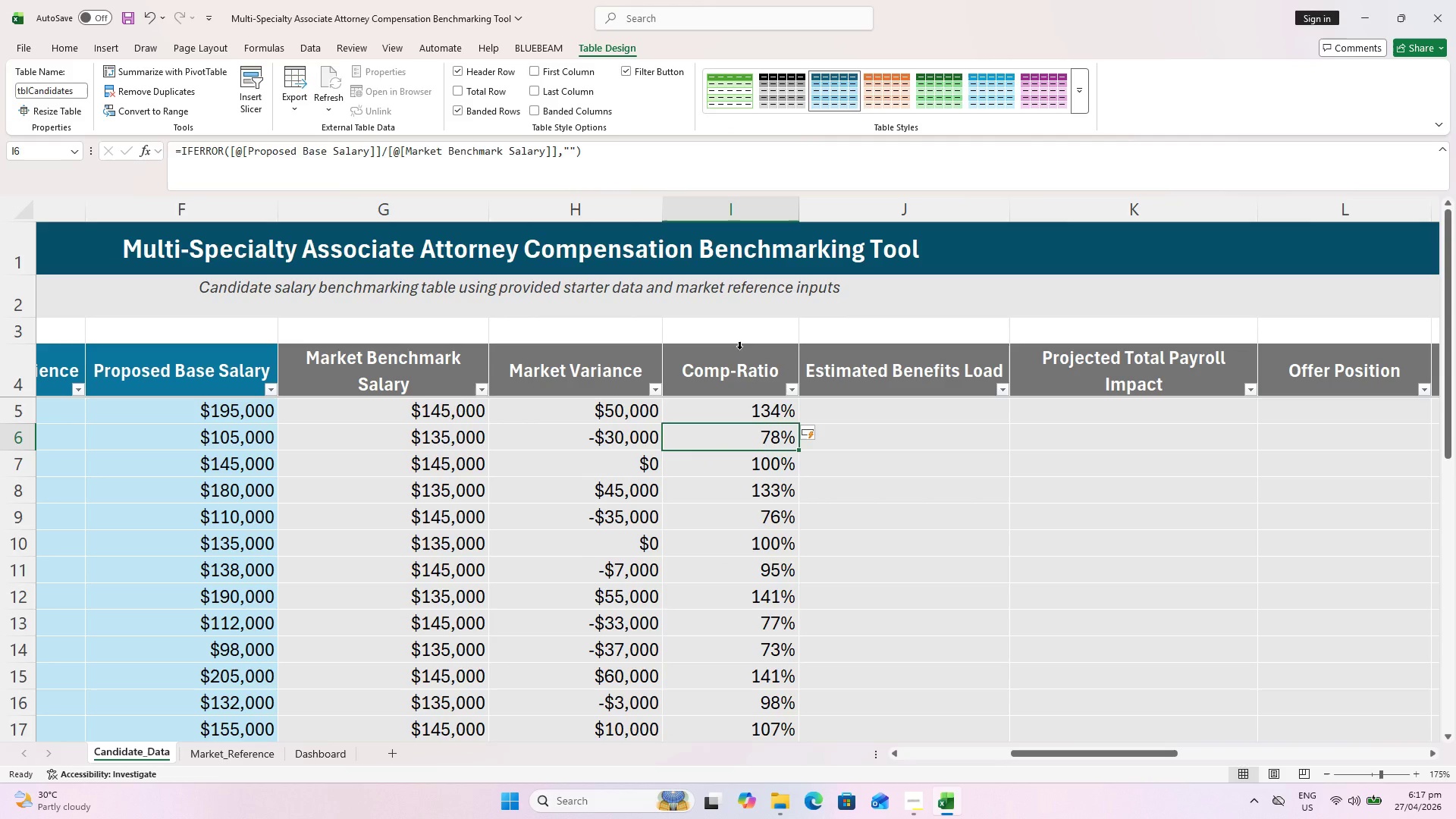 
scroll: coordinate [746, 400], scroll_direction: down, amount: 4.0
 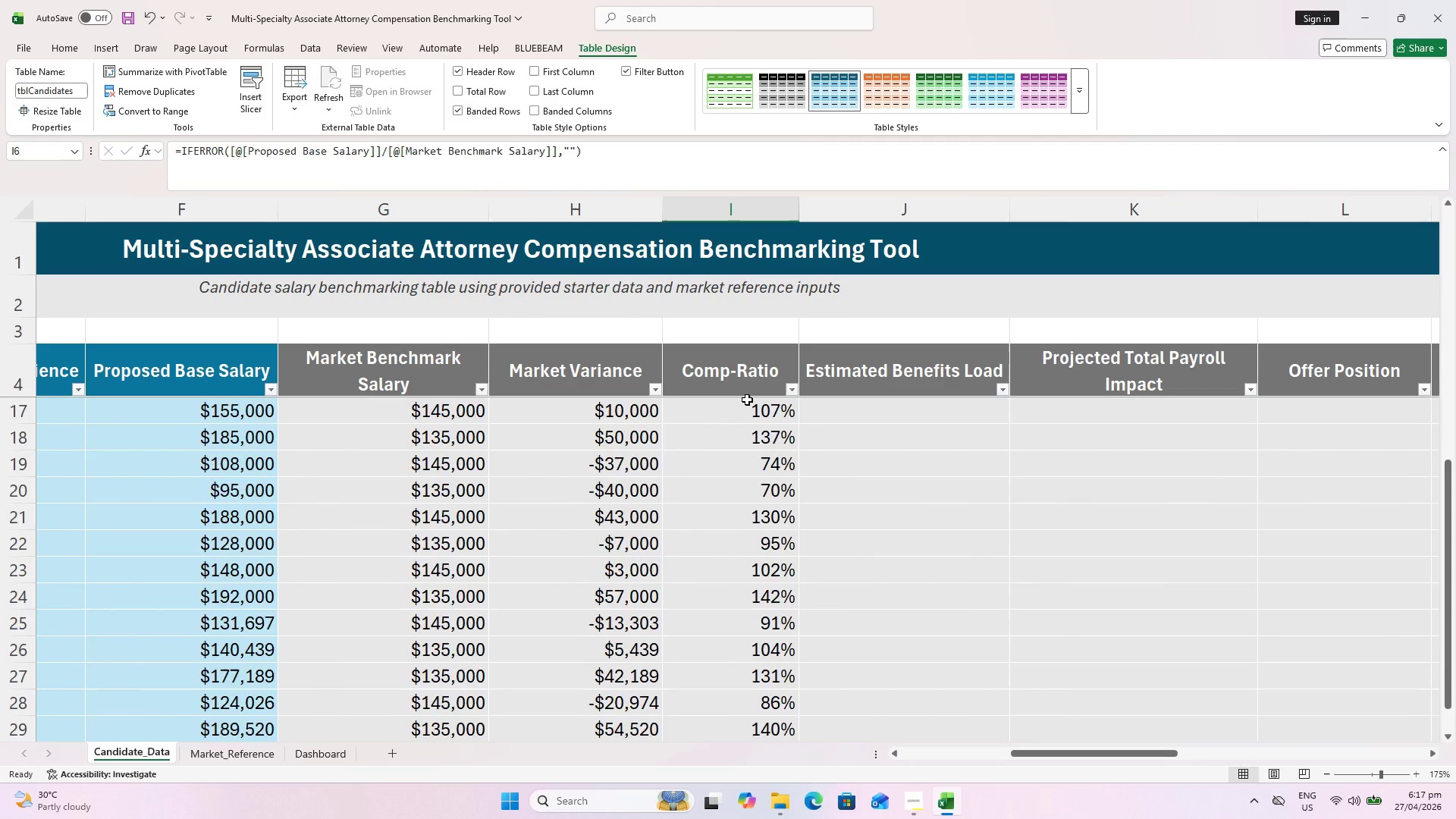 
scroll: coordinate [748, 404], scroll_direction: up, amount: 8.0
 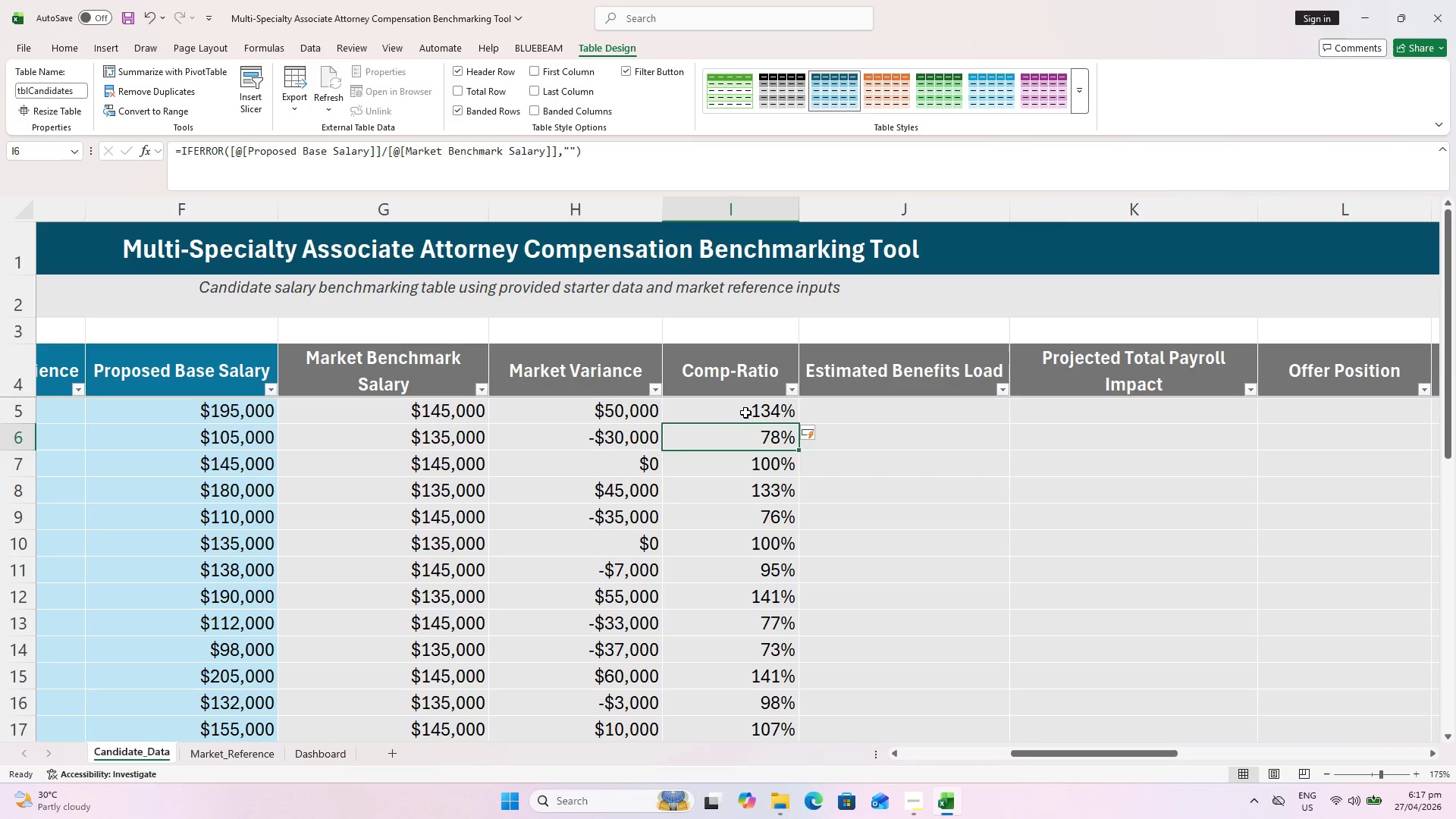 
left_click([745, 413])
 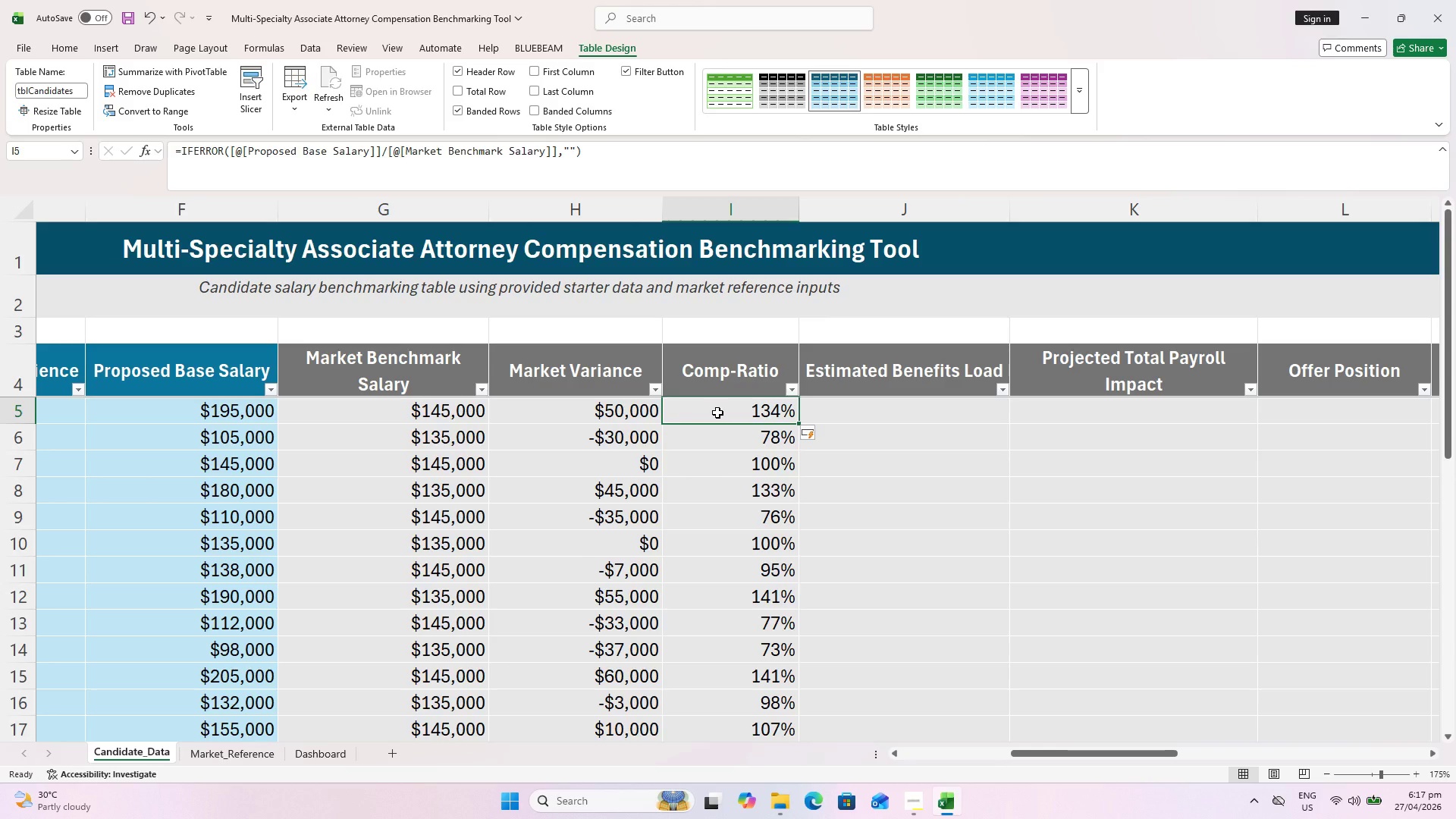 
wait(10.78)
 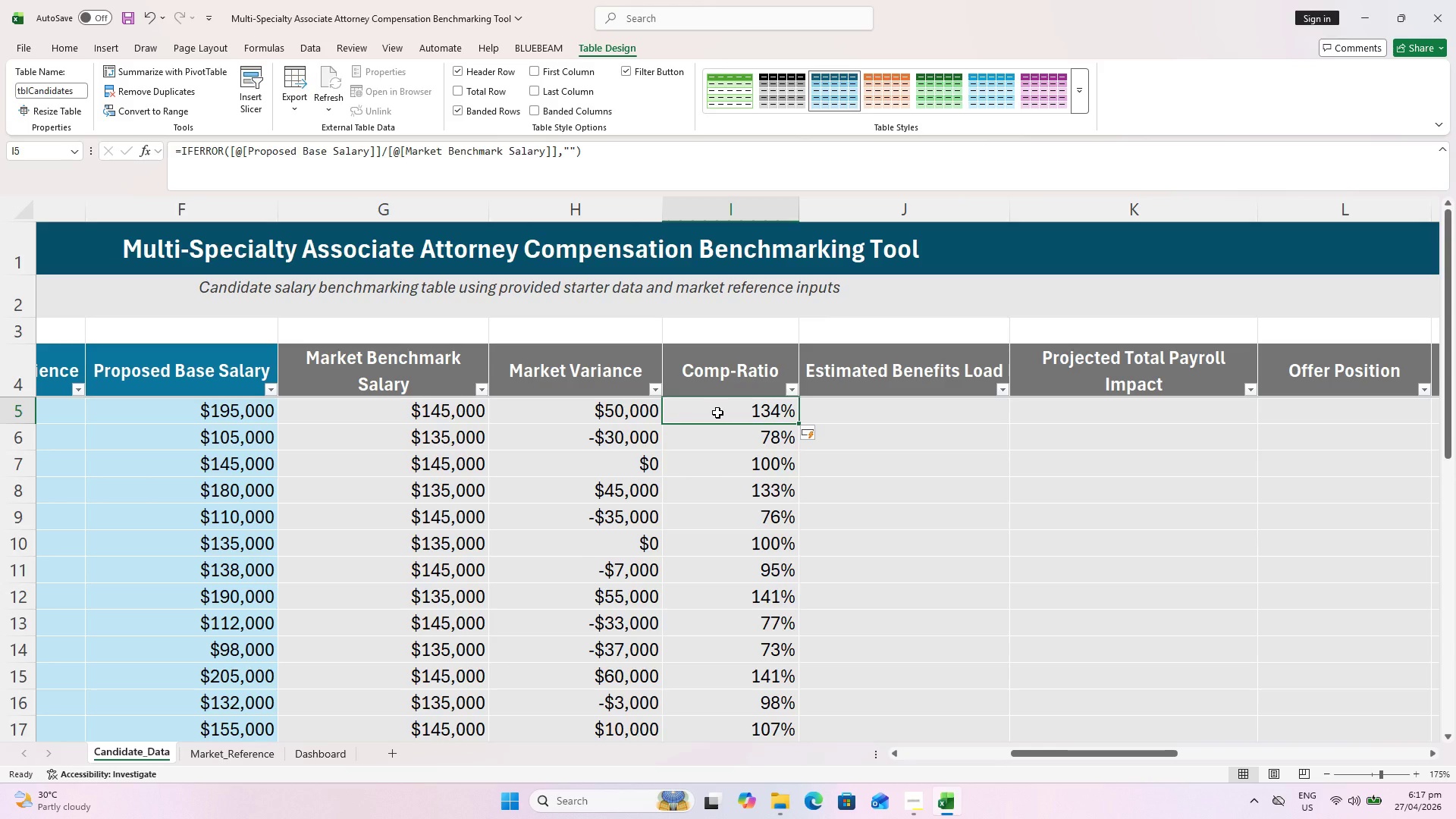 
double_click([722, 410])
 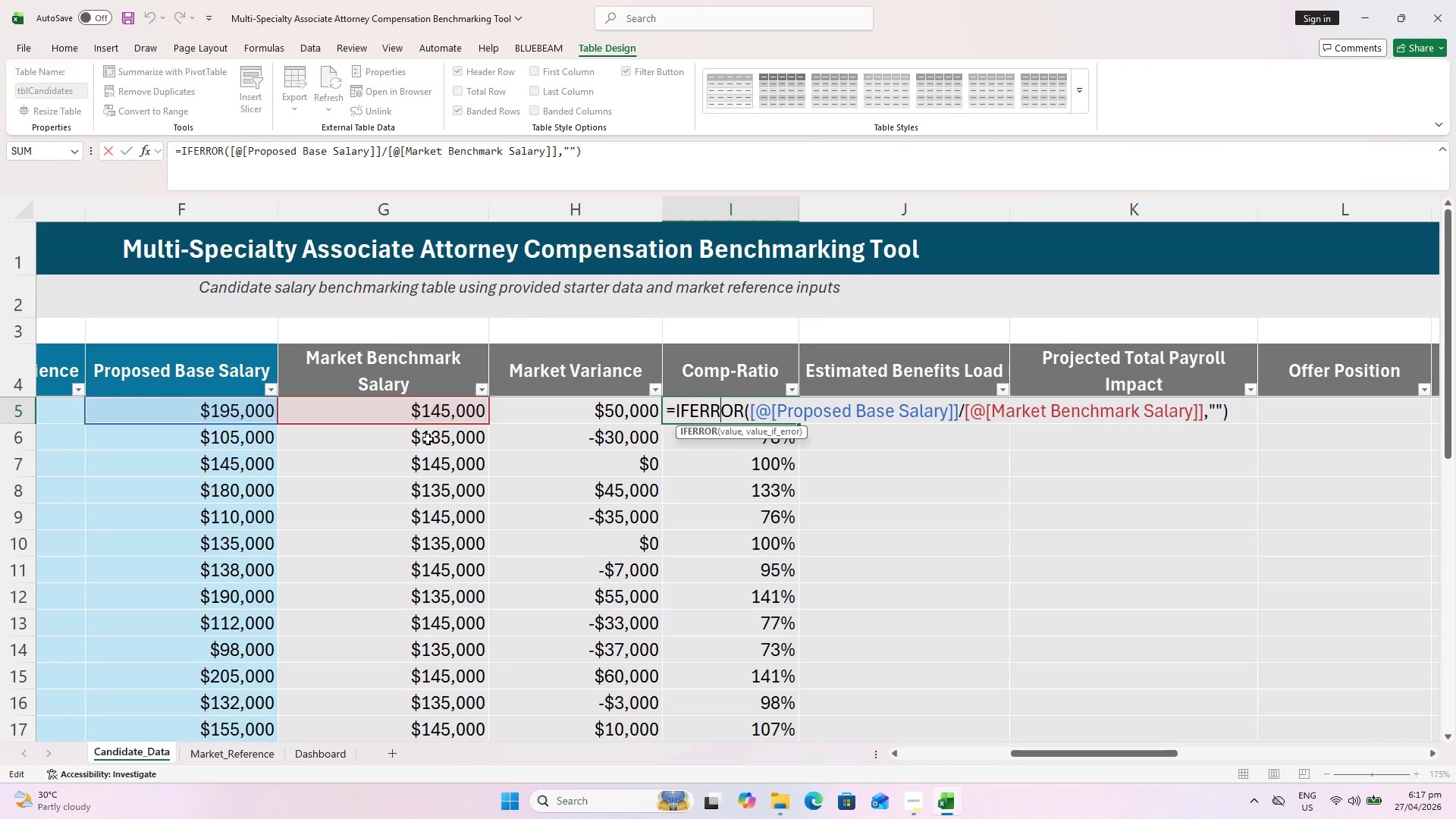 
key(Escape)
 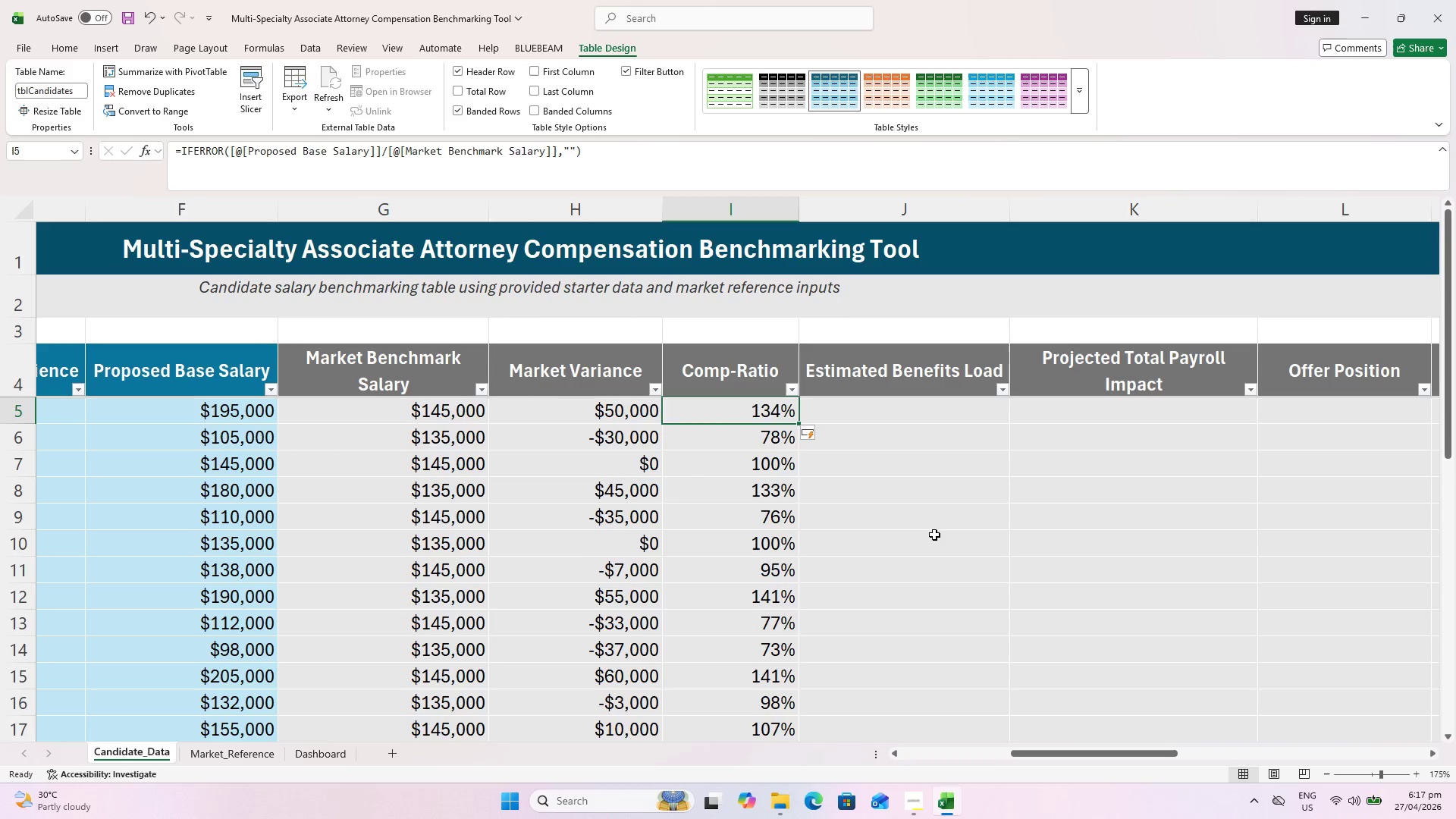 
scroll: coordinate [716, 469], scroll_direction: down, amount: 3.0
 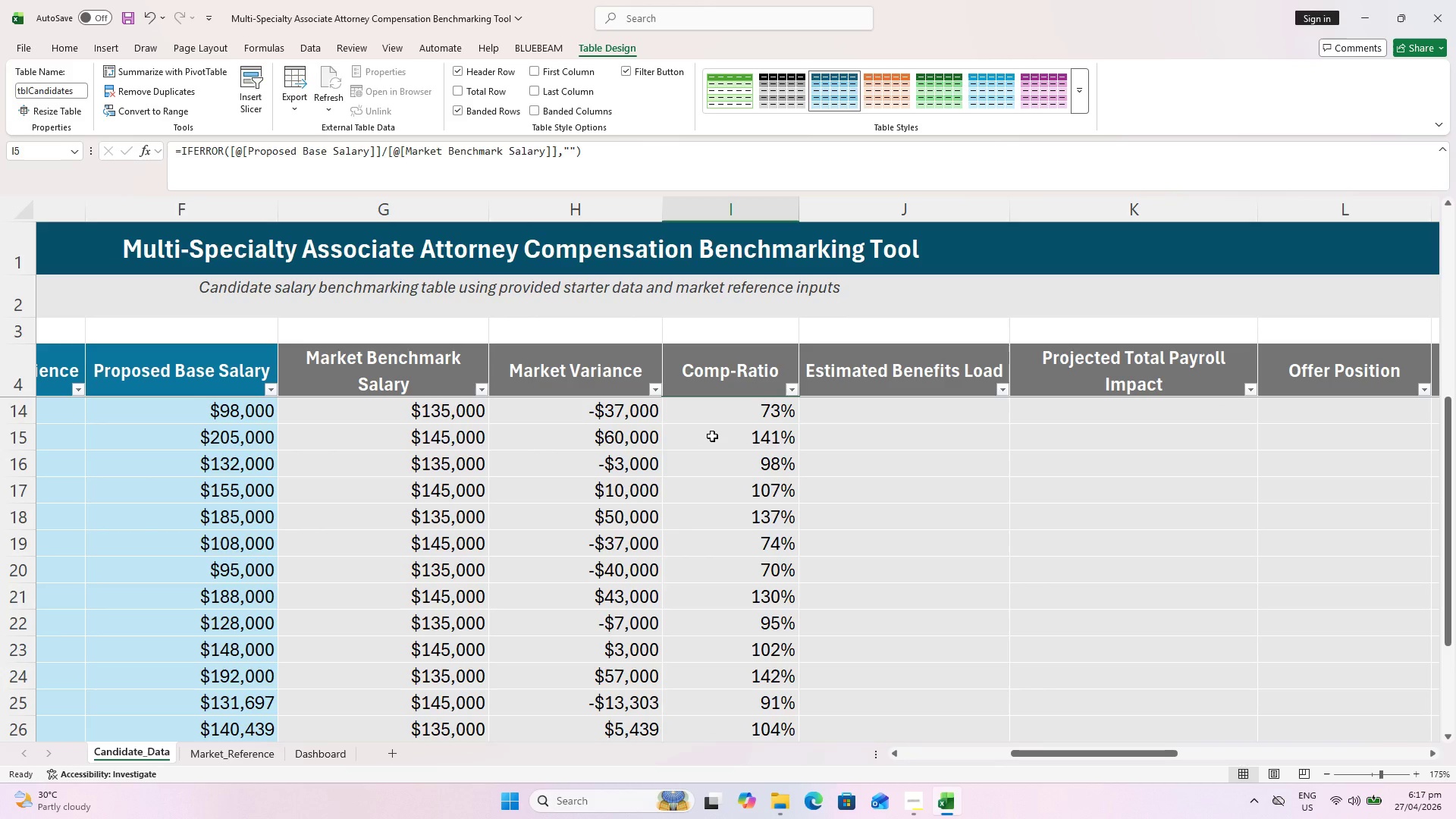 
scroll: coordinate [751, 442], scroll_direction: up, amount: 4.0
 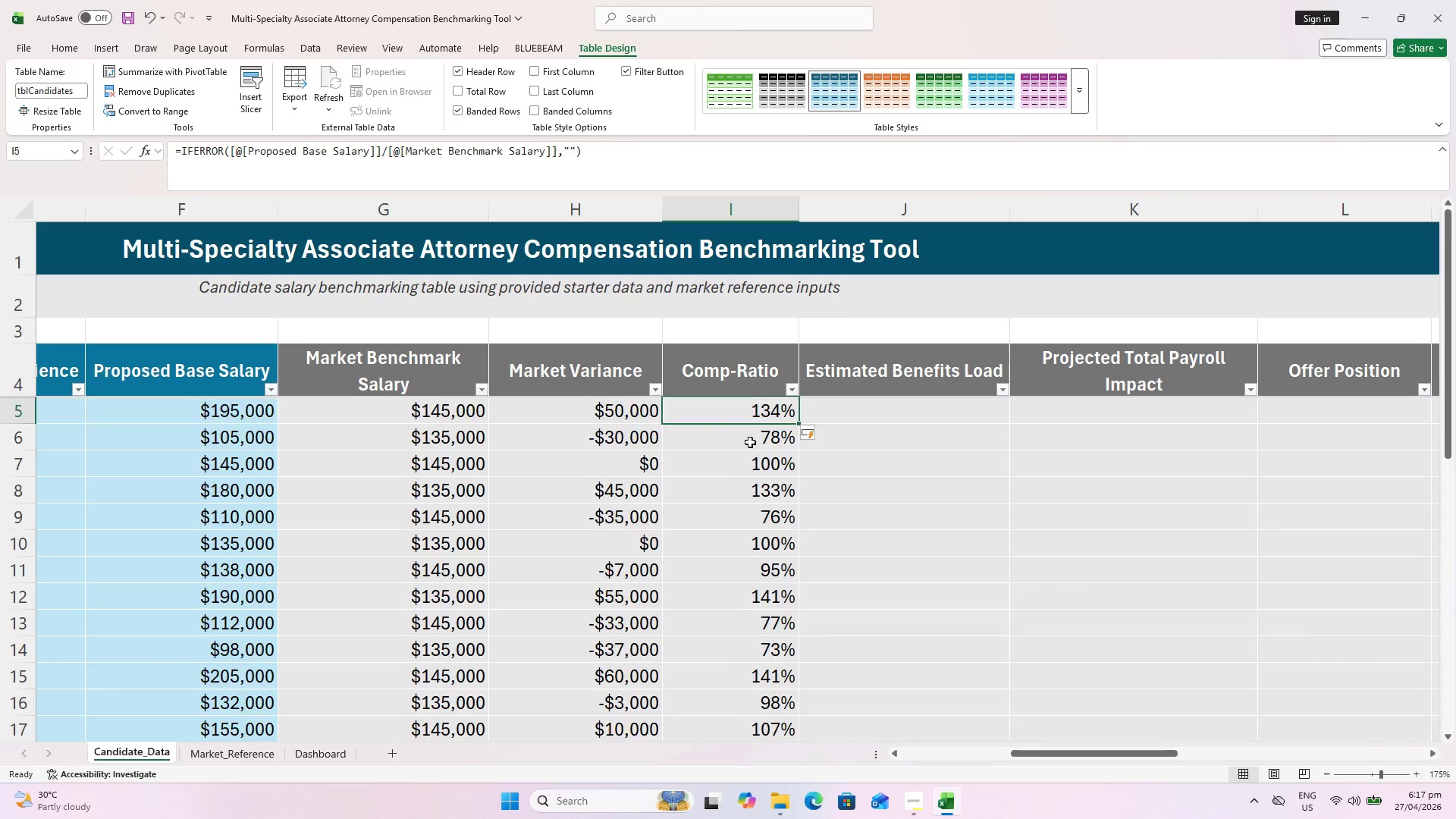 
scroll: coordinate [750, 442], scroll_direction: down, amount: 5.0
 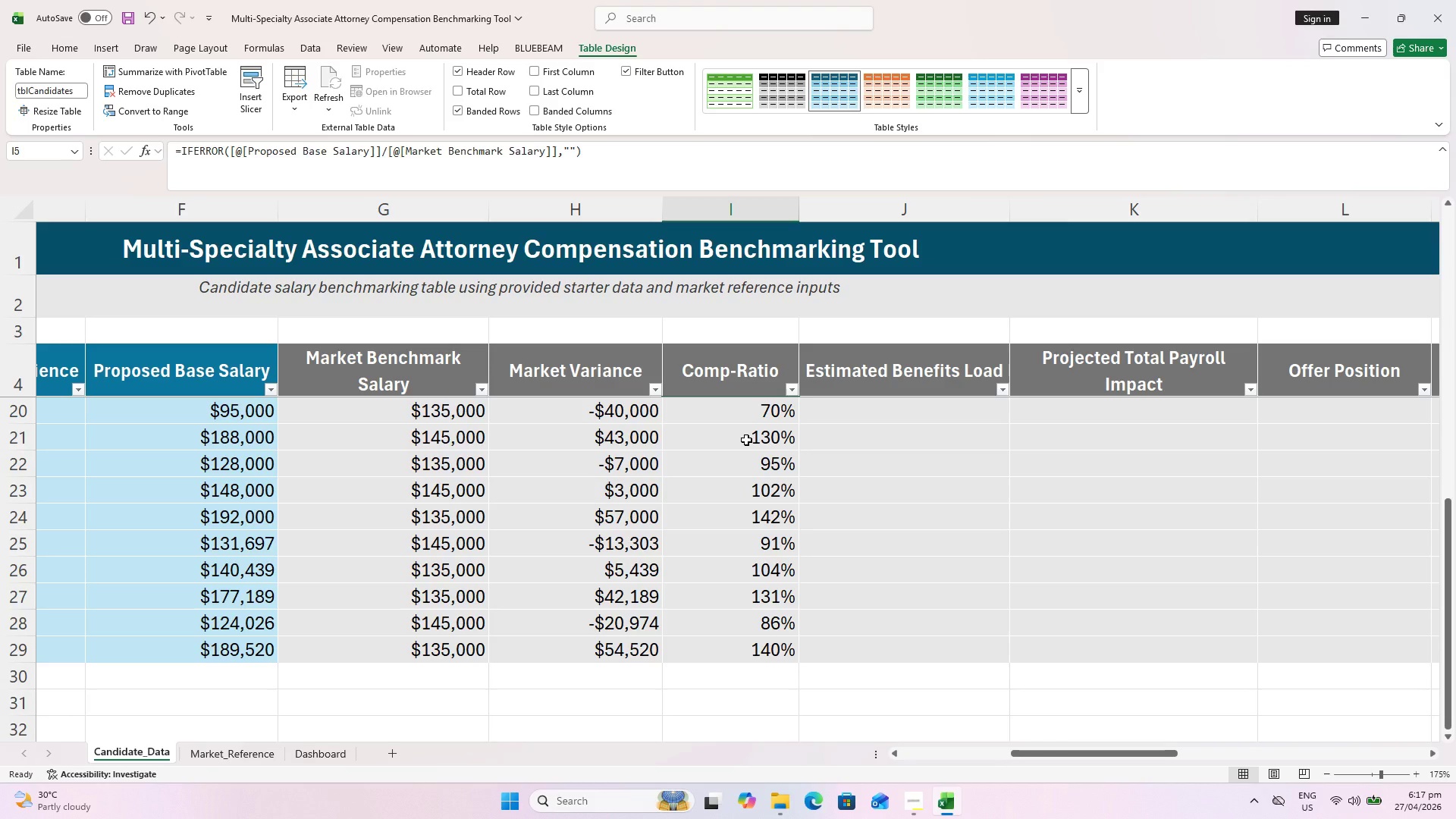 
scroll: coordinate [898, 430], scroll_direction: up, amount: 10.0
 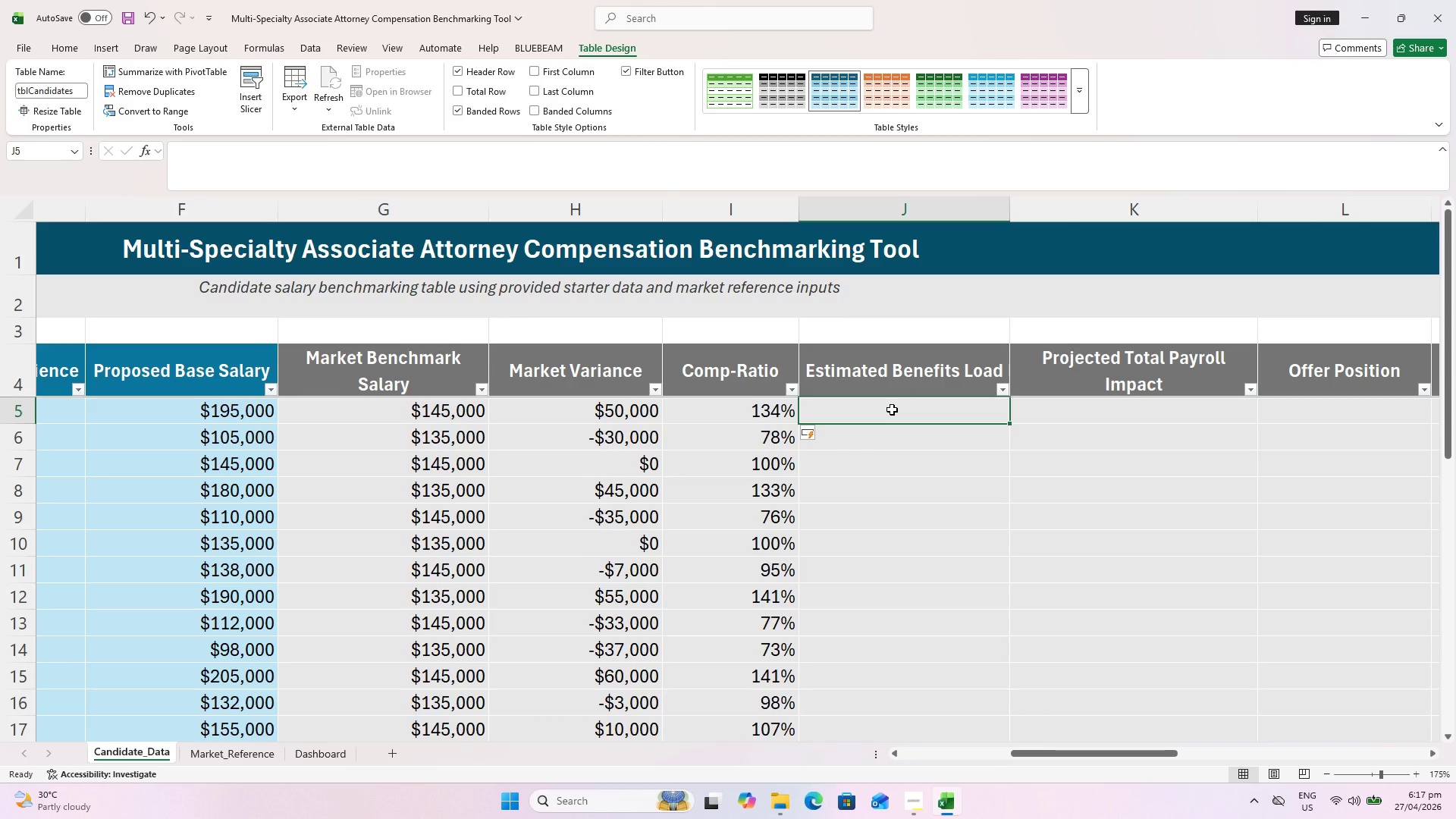 
key(Equal)
 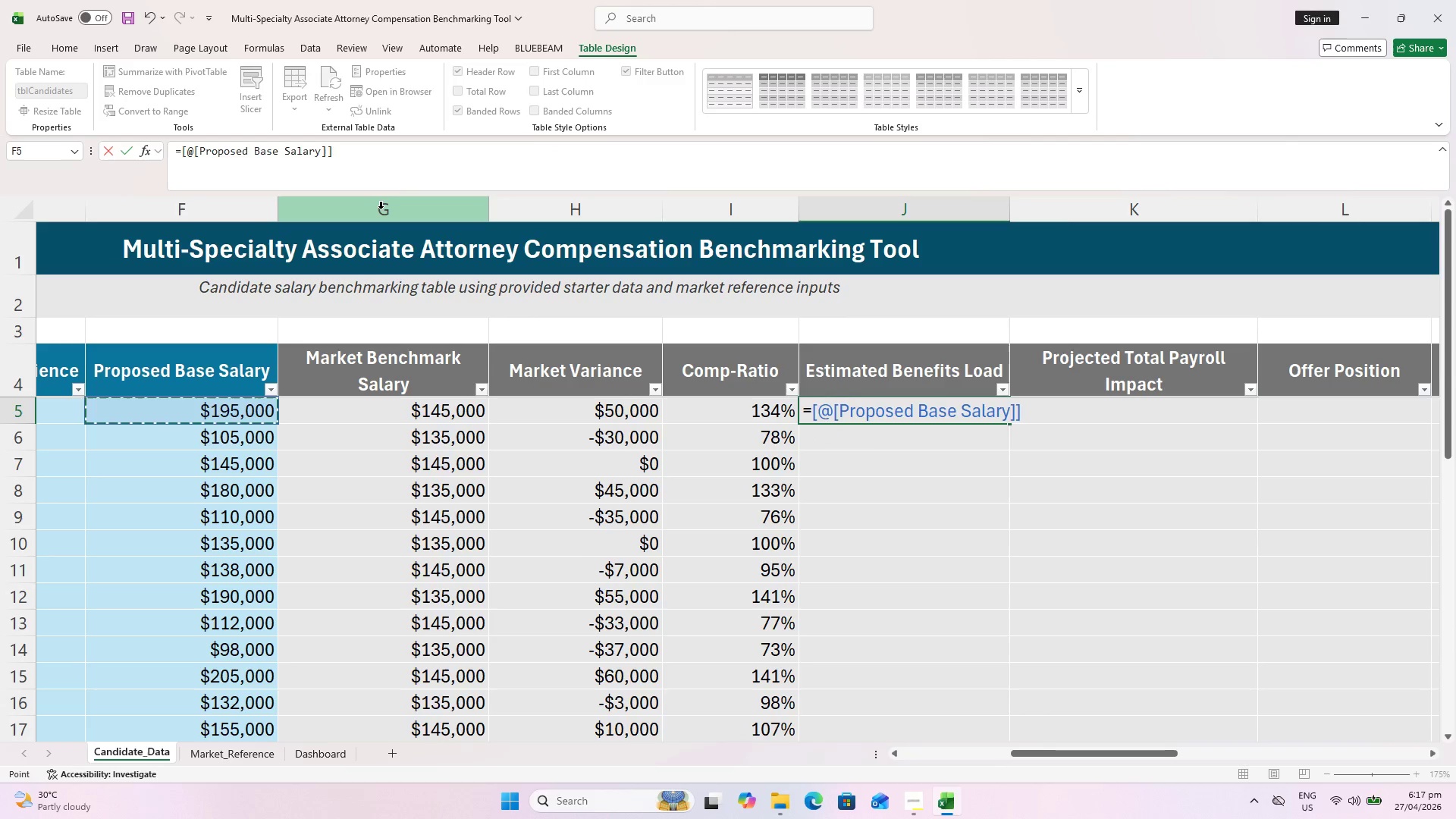 
wait(9.05)
 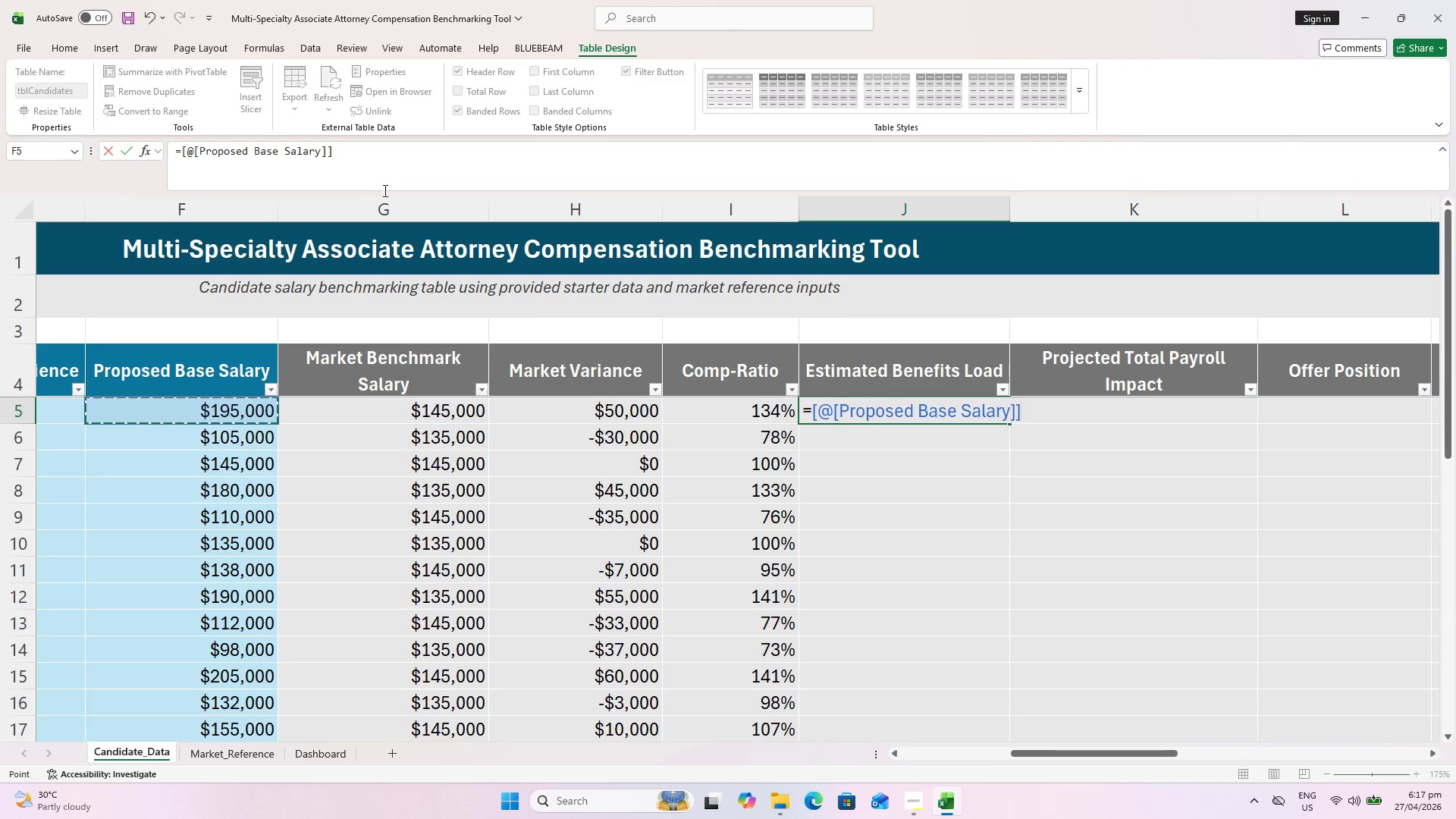 
type(*15%)
 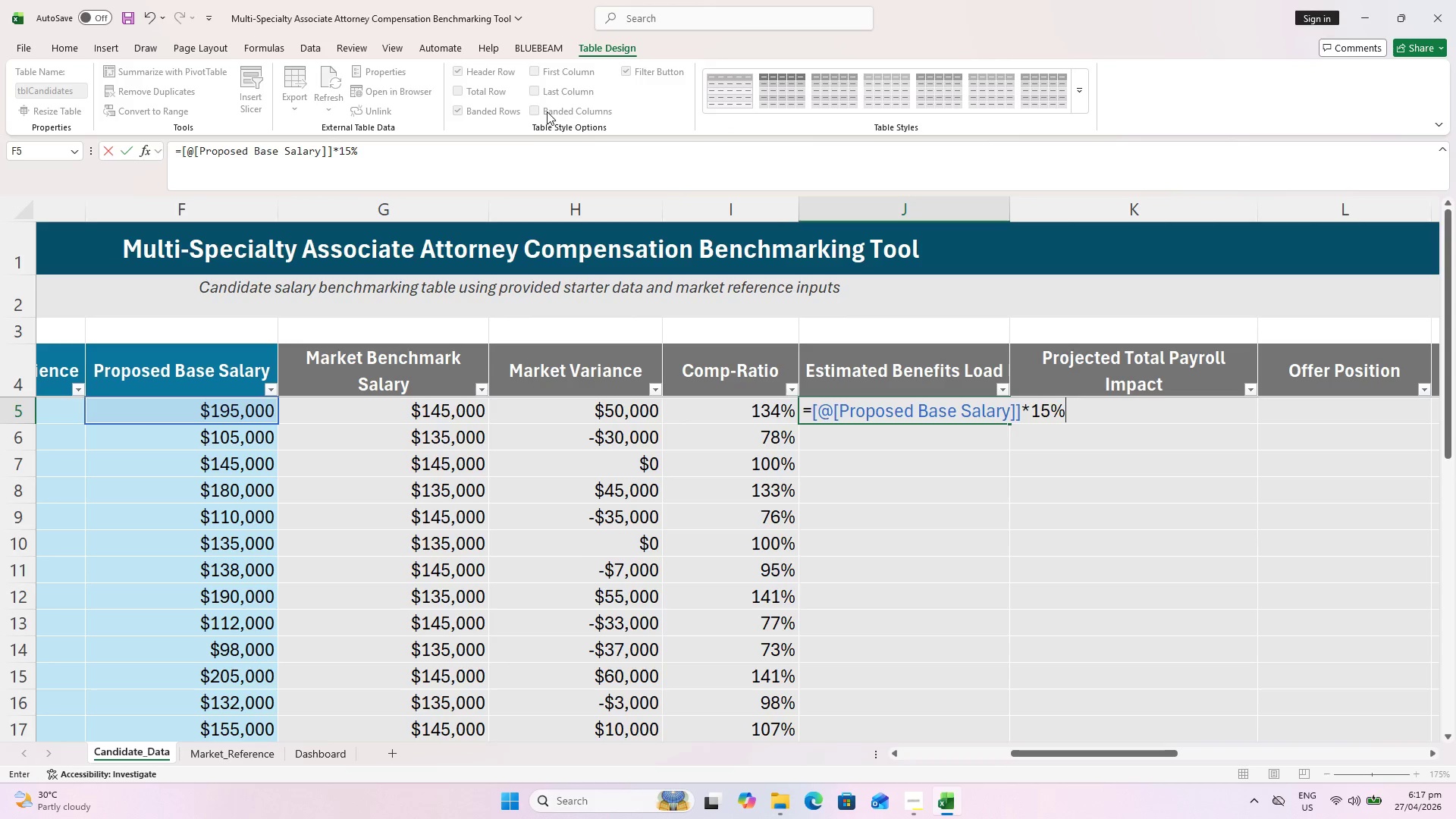 
key(Enter)
 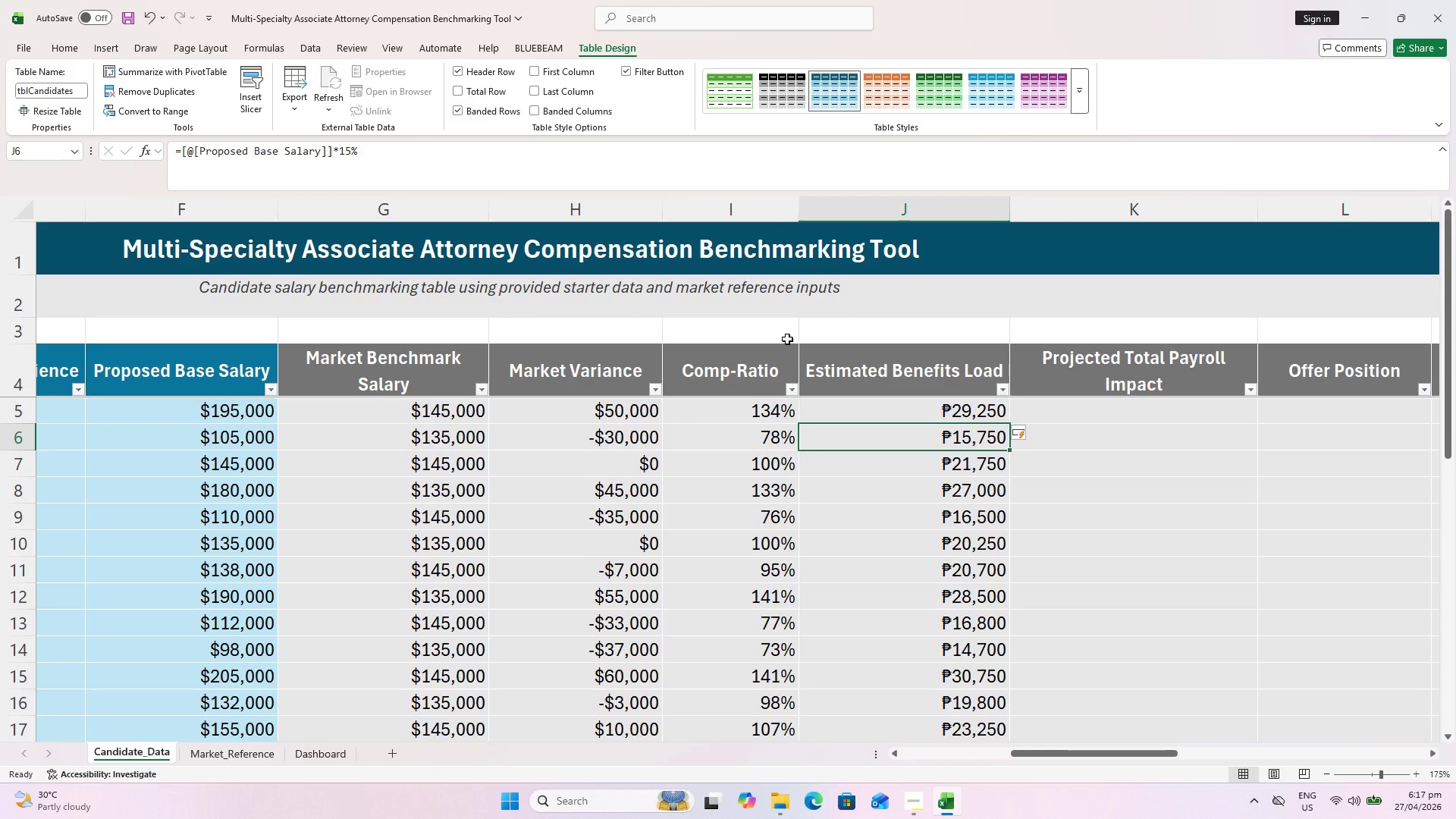 
wait(5.09)
 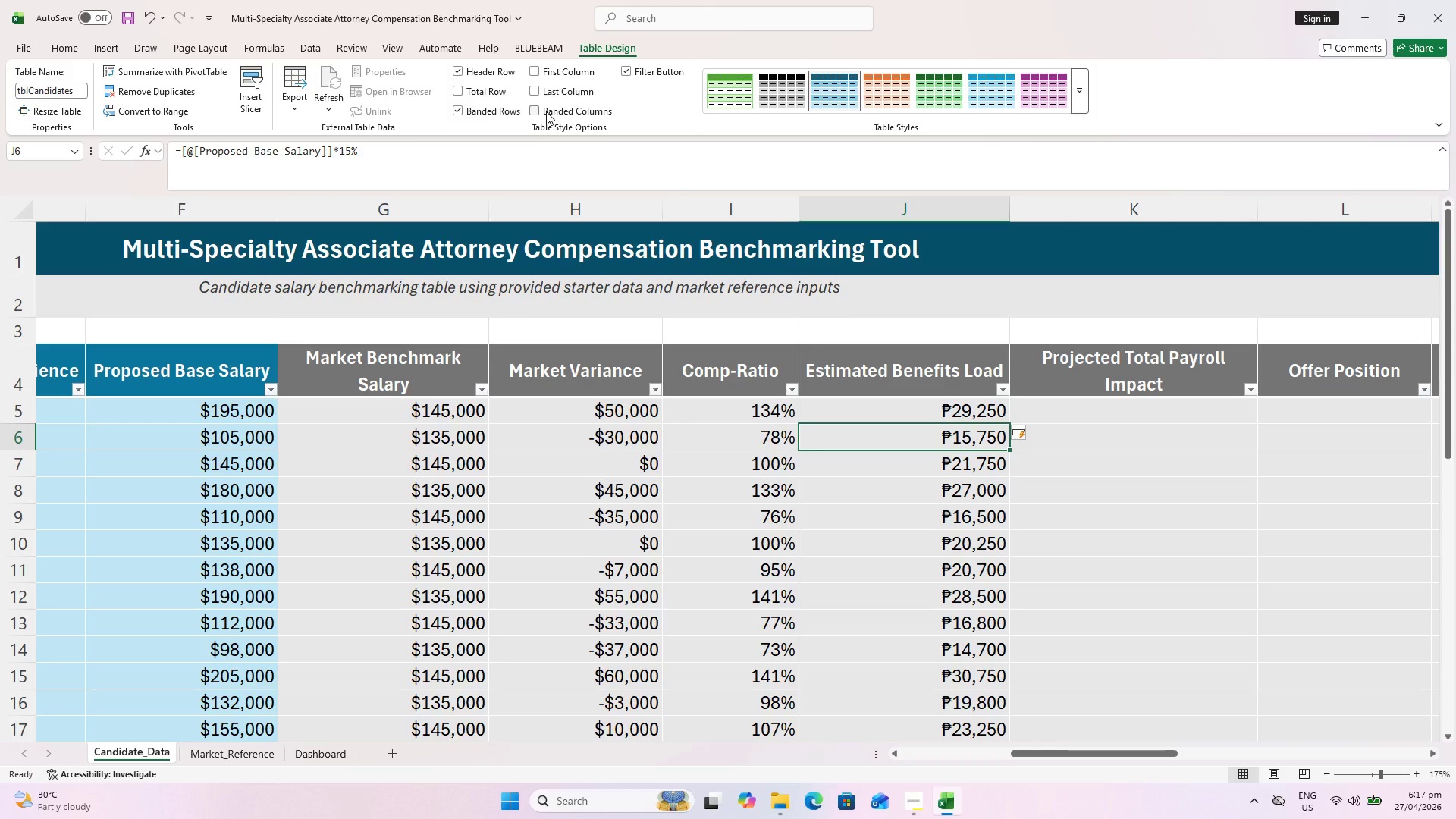 
left_click([1126, 407])
 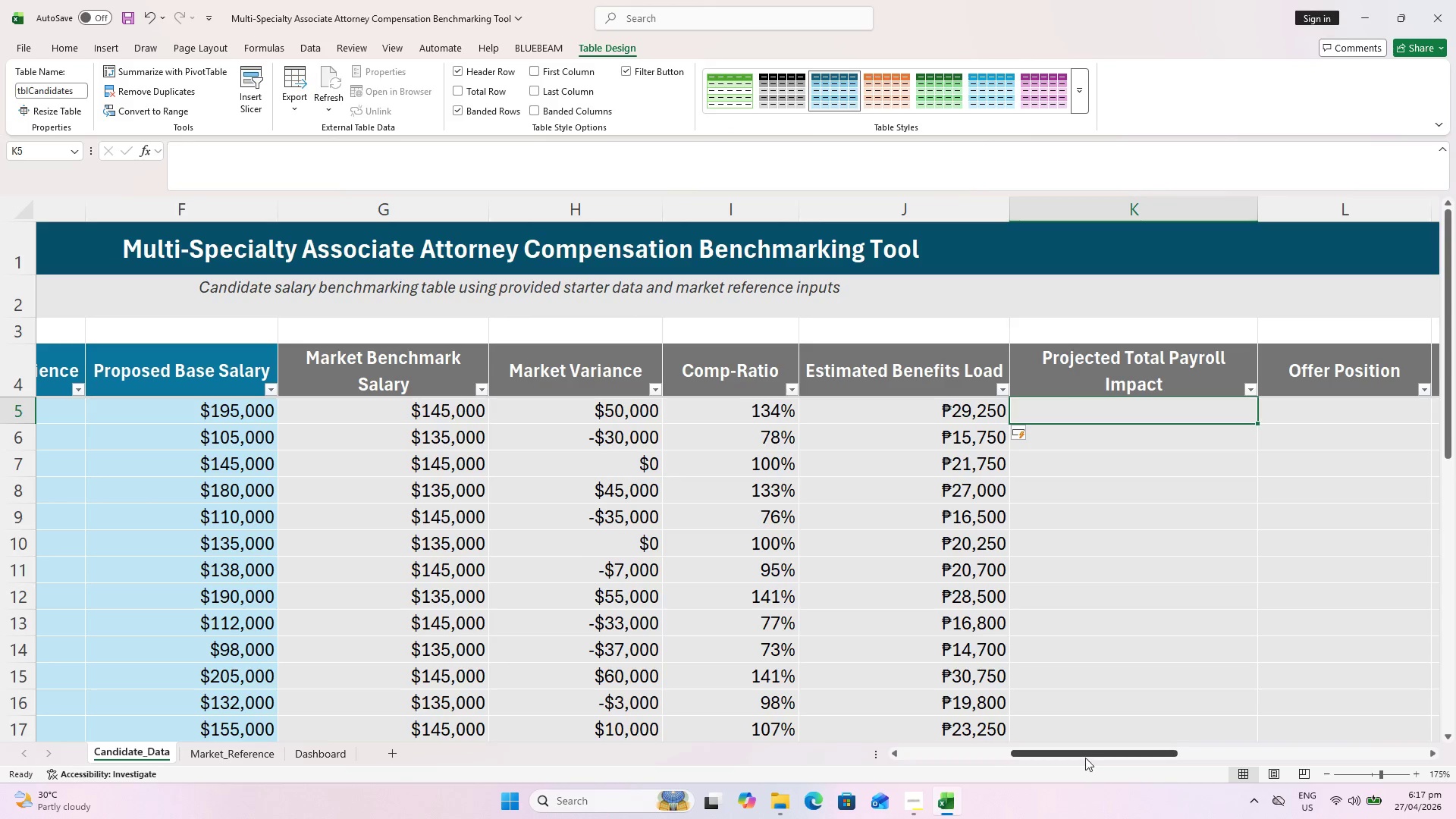 
left_click_drag(start_coordinate=[1085, 757], to_coordinate=[1097, 758])
 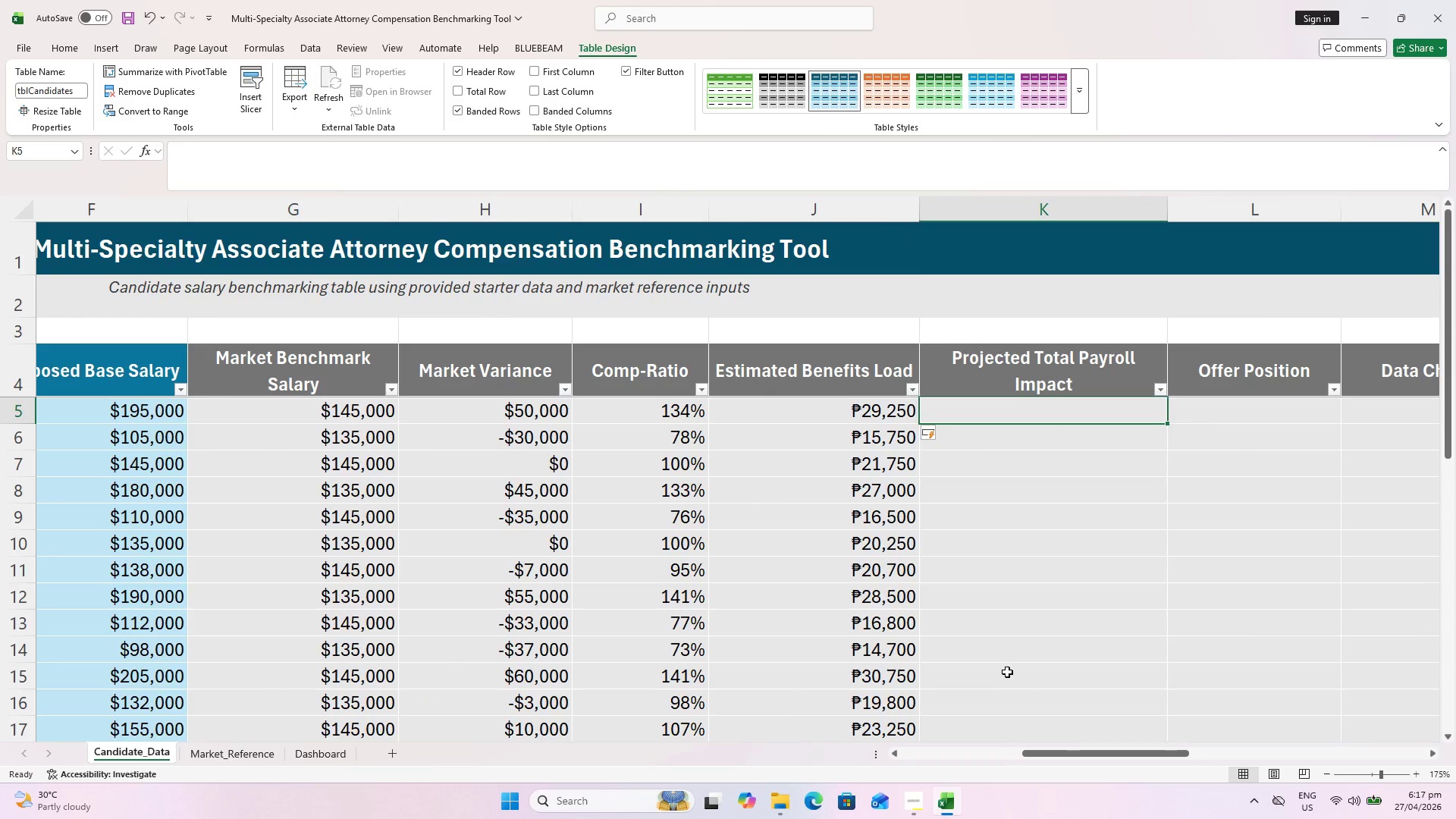 
key(Equal)
 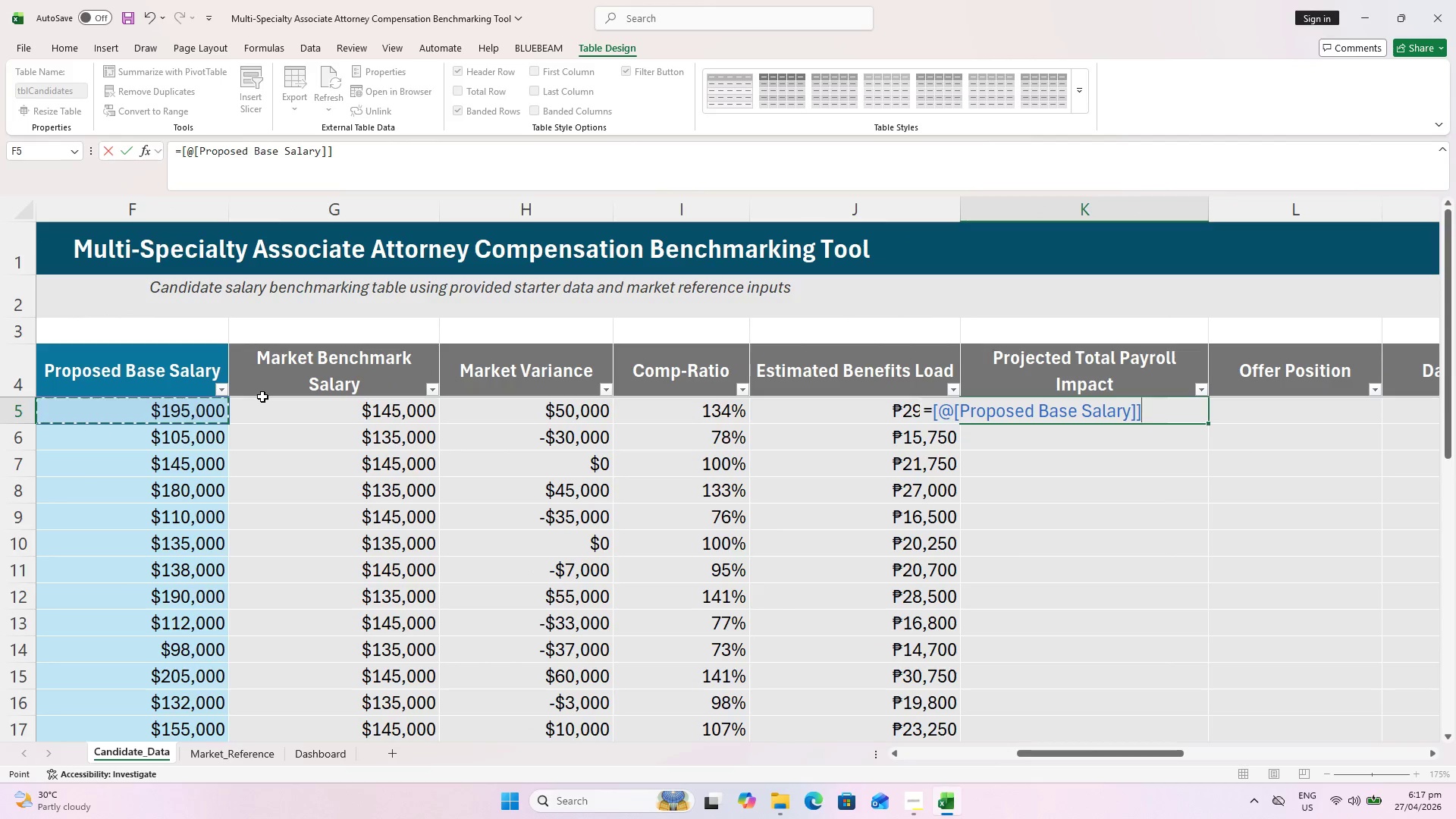 
wait(9.05)
 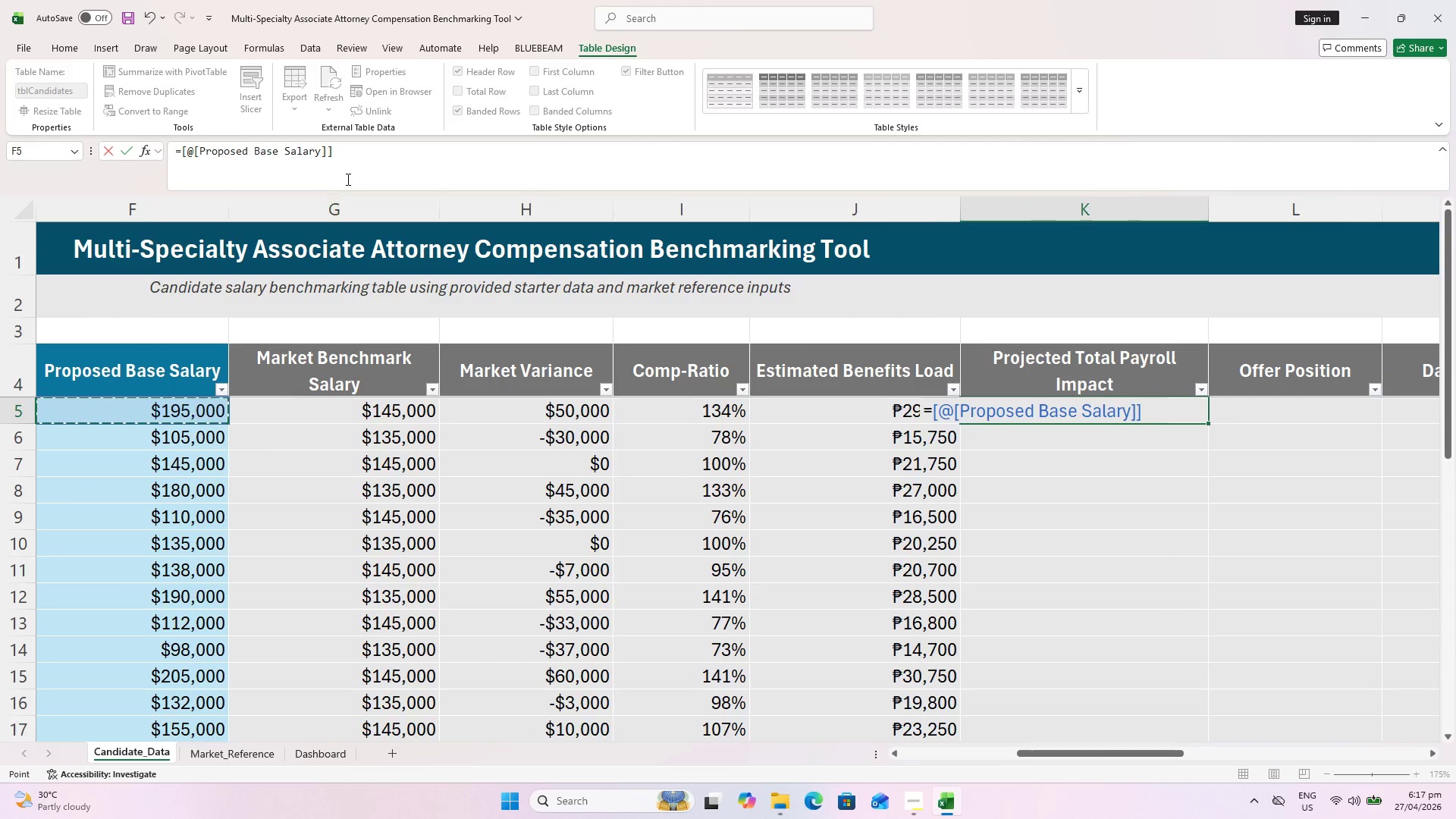 
key(Shift+Equal)
 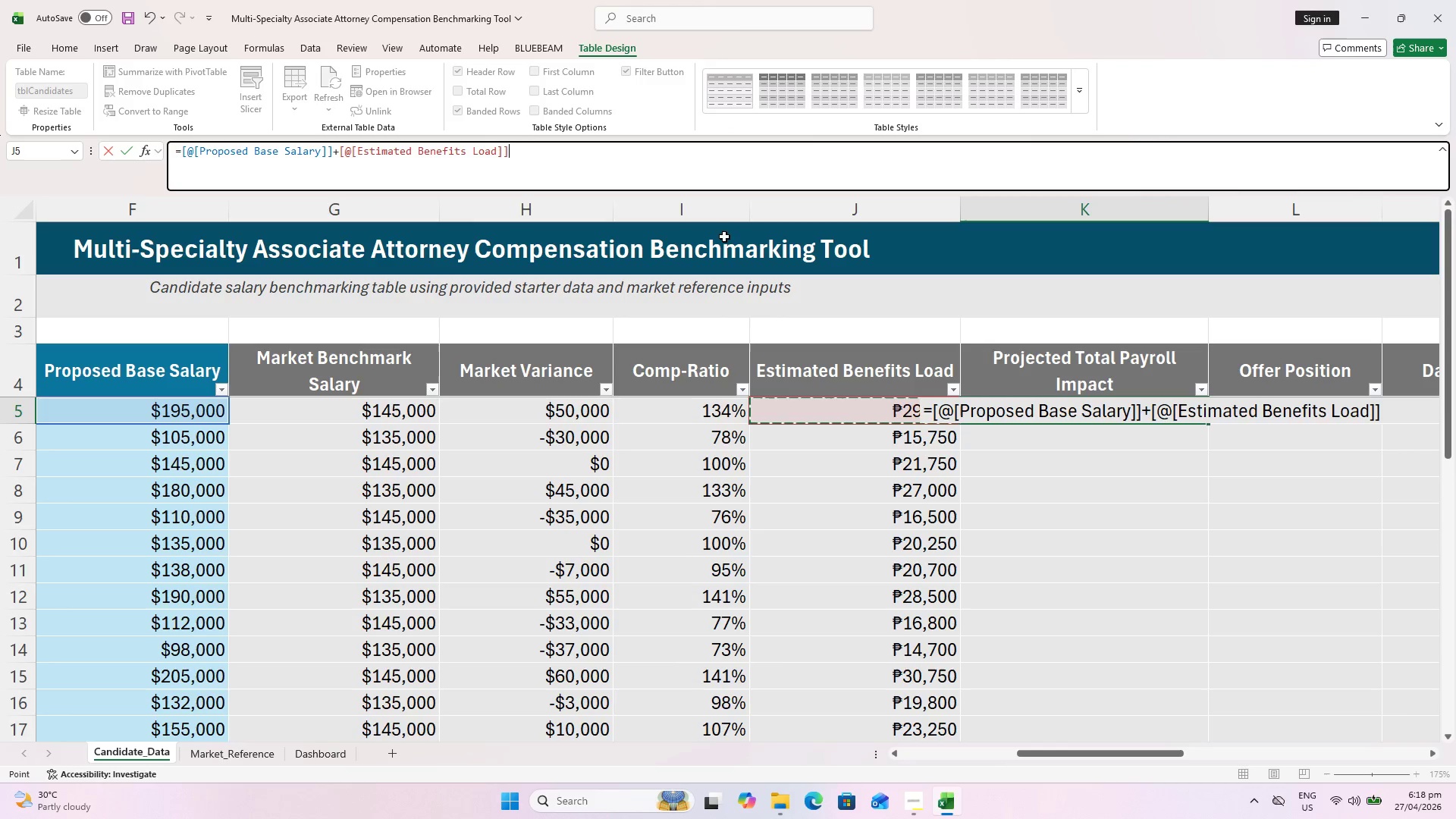 
key(Enter)
 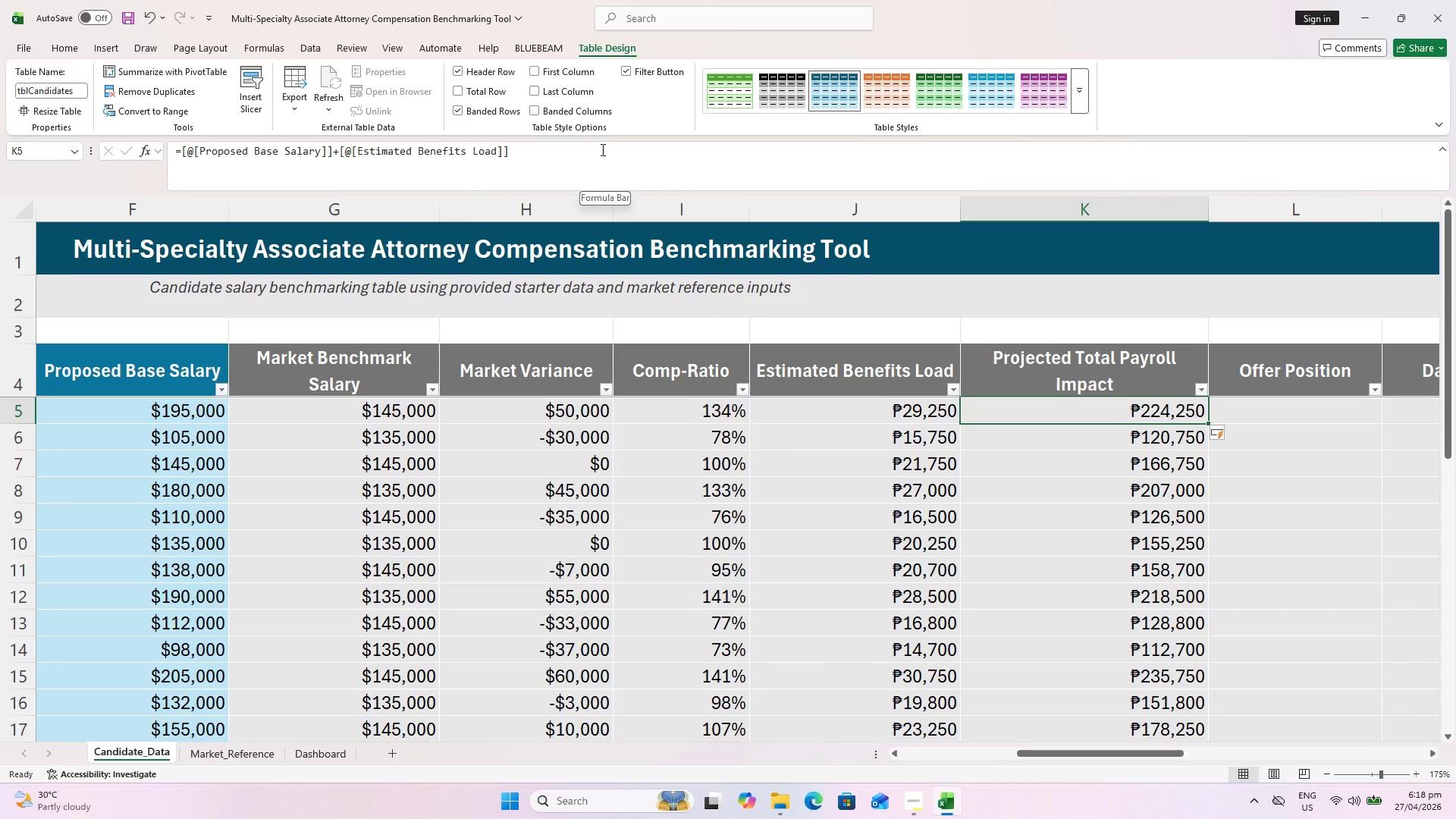 
wait(5.64)
 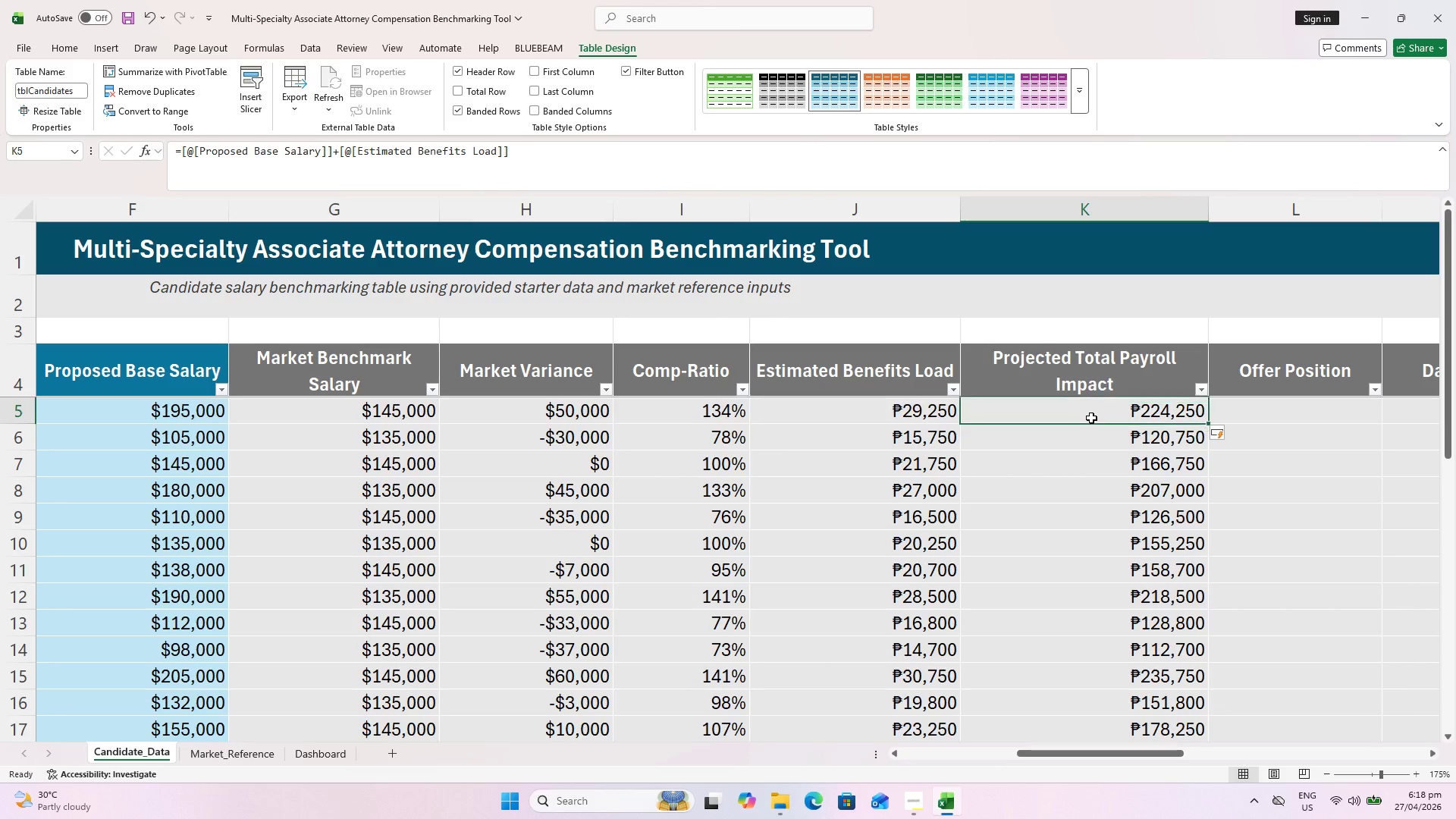 
key(Enter)
 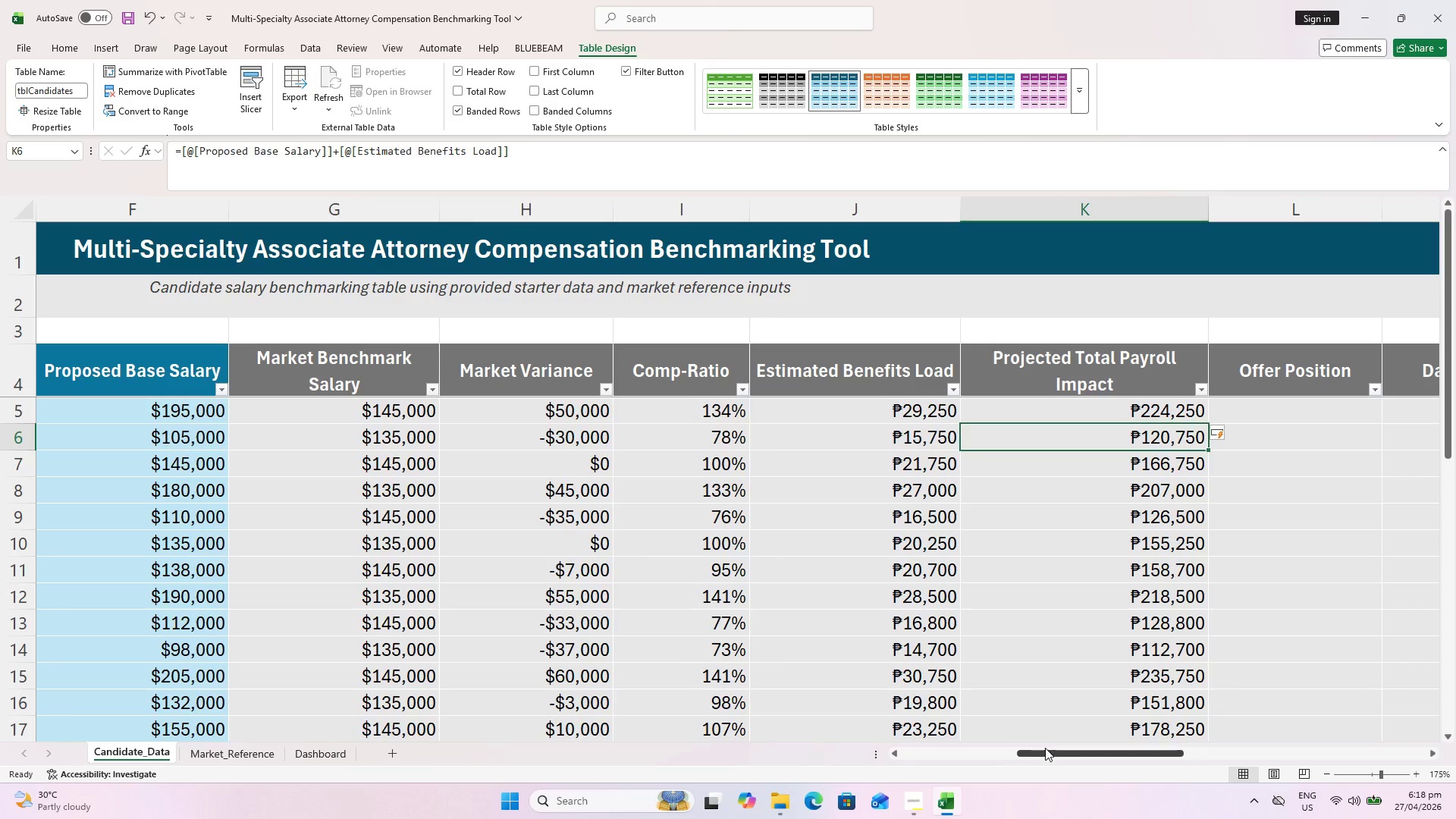 
left_click_drag(start_coordinate=[1054, 753], to_coordinate=[1133, 768])
 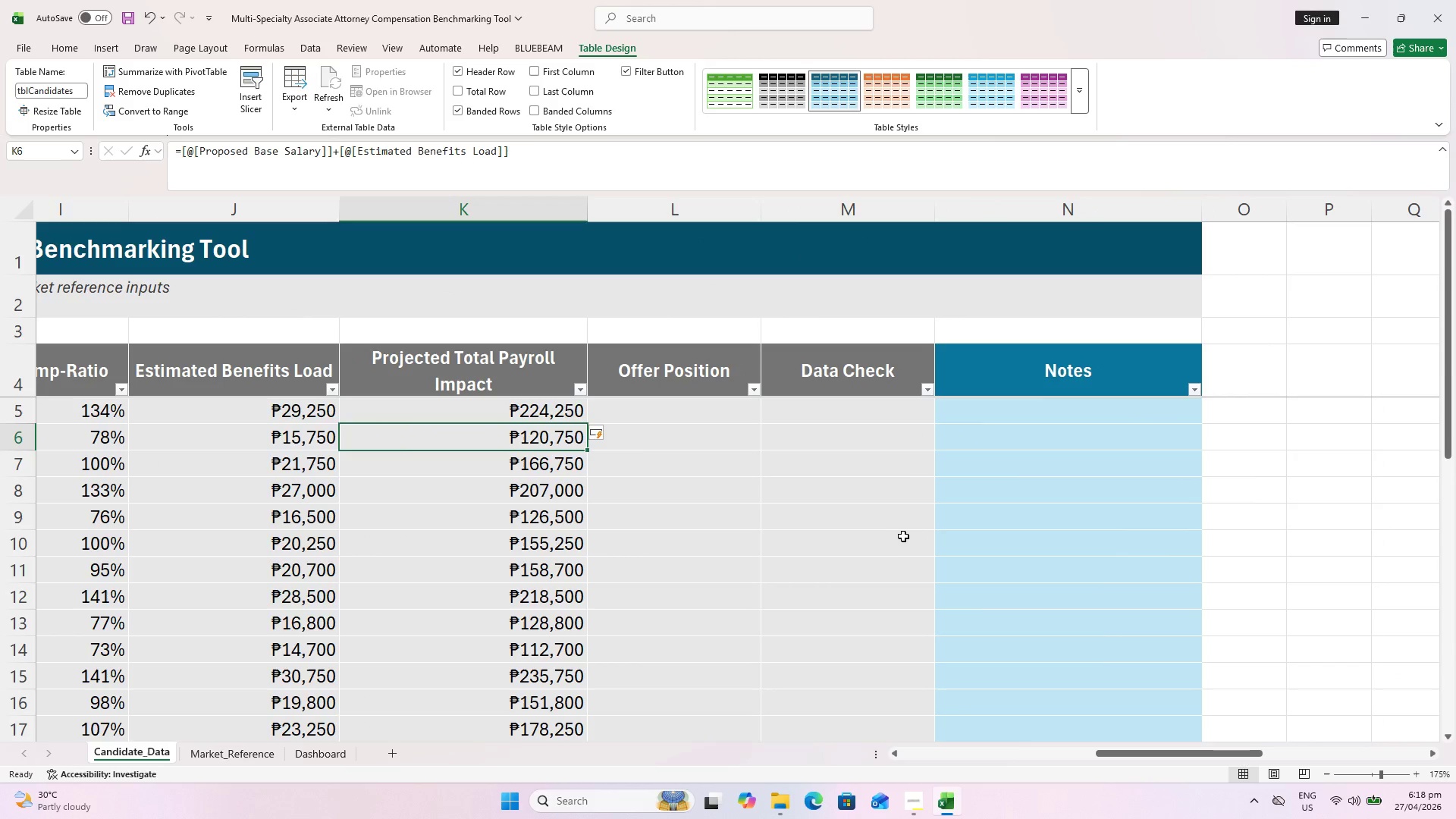 
key(Control+S)
 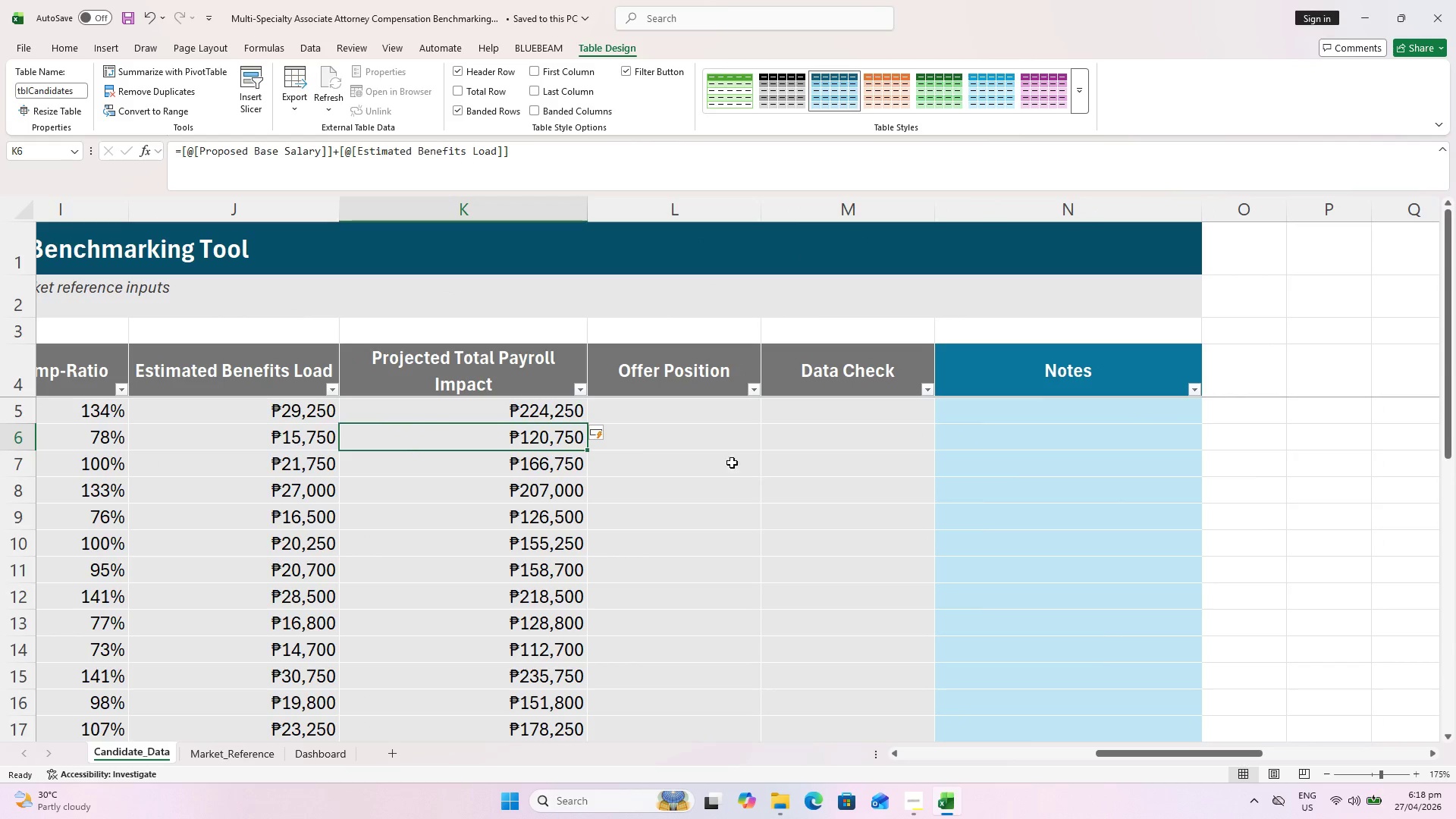 
left_click([694, 408])
 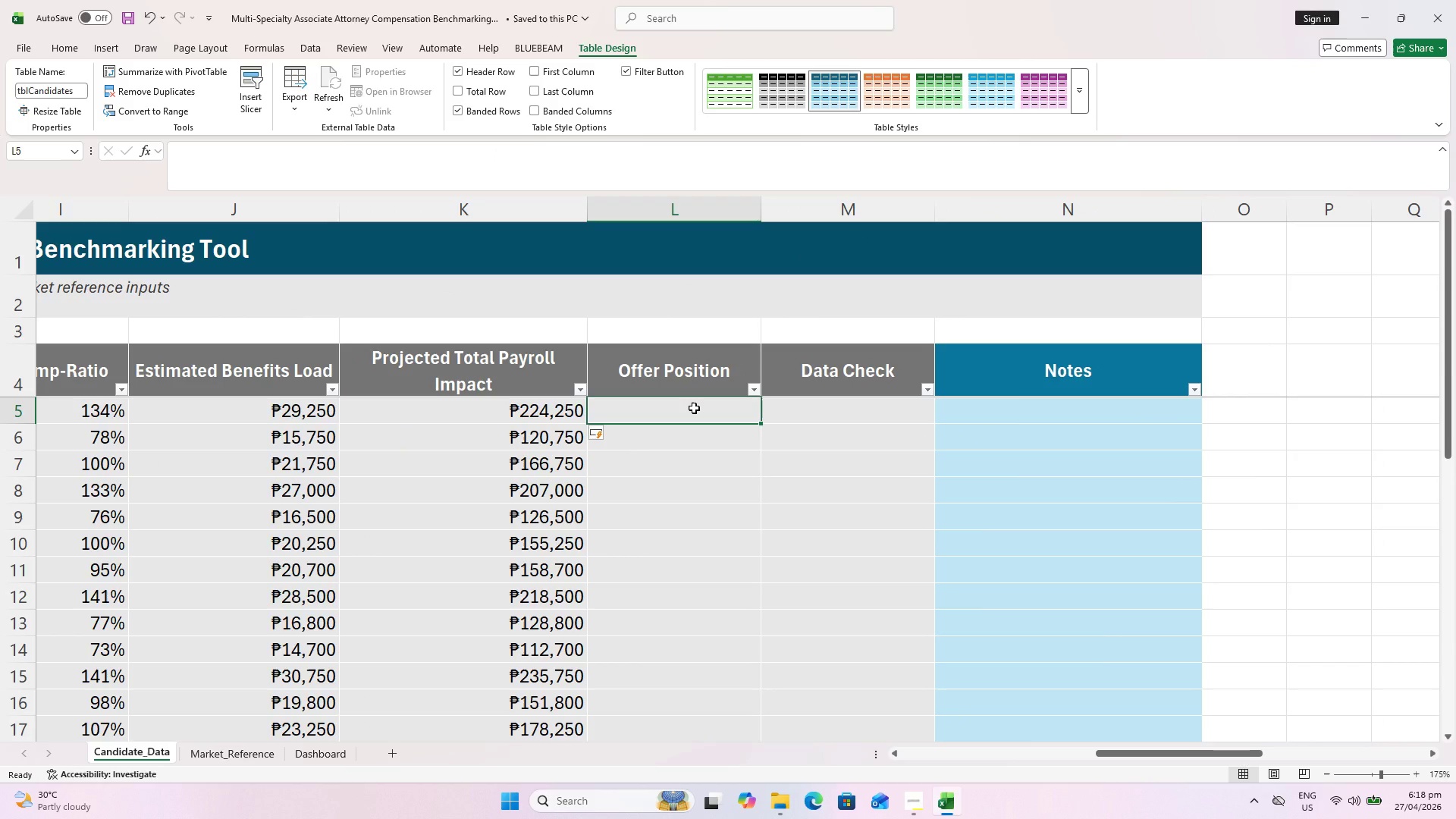 
key(Equal)
 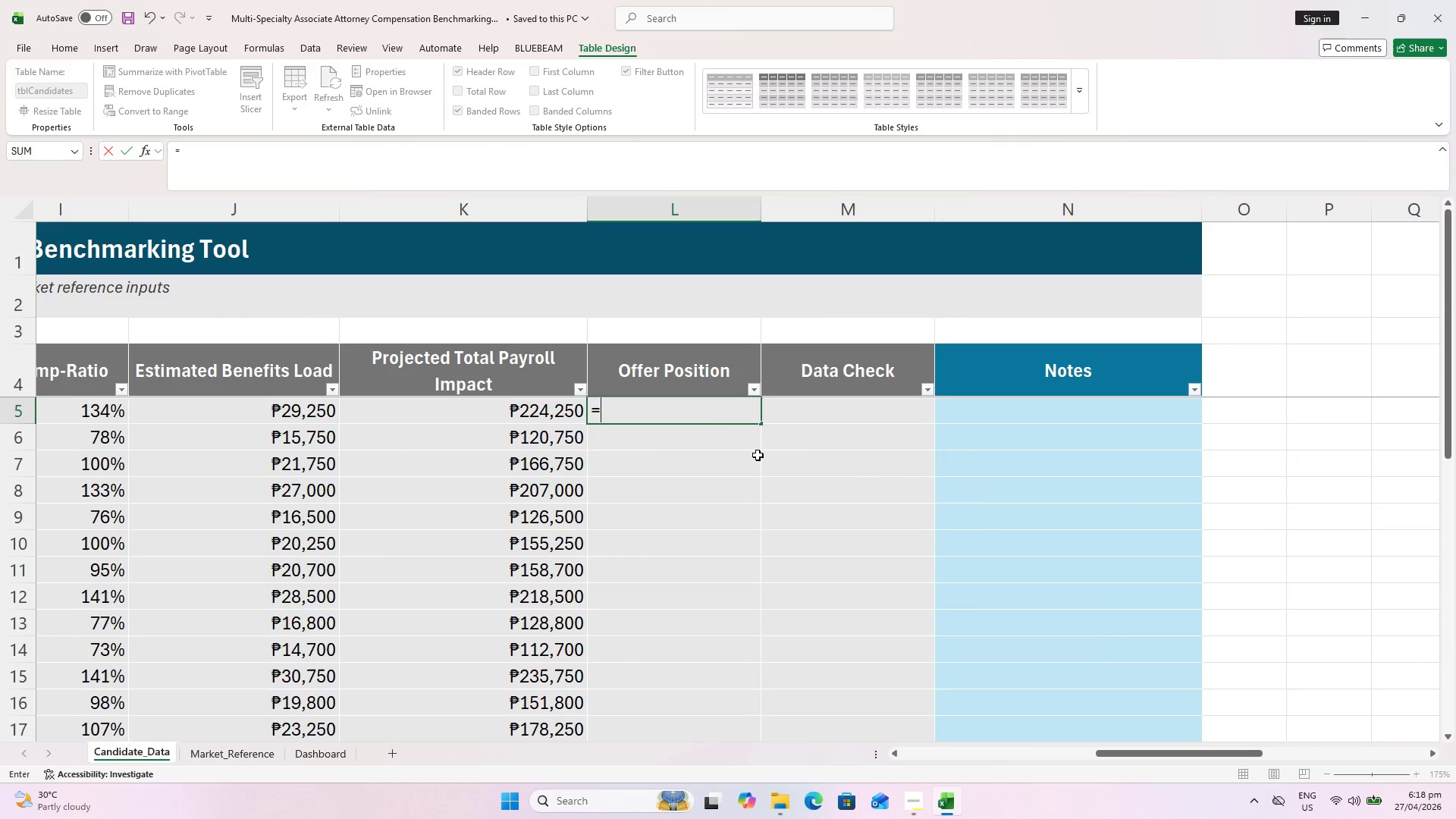 
type(IF()
 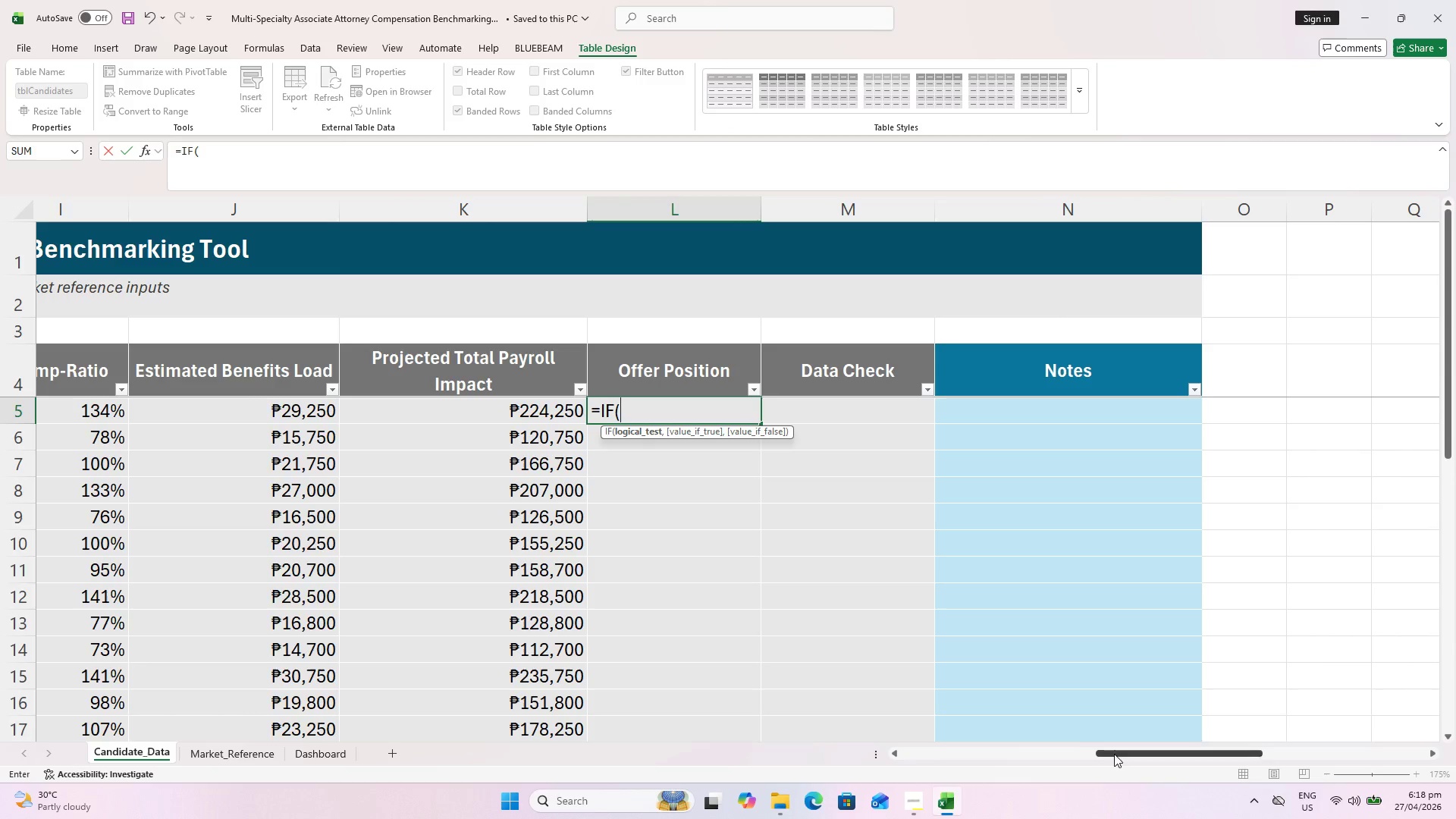 
wait(6.7)
 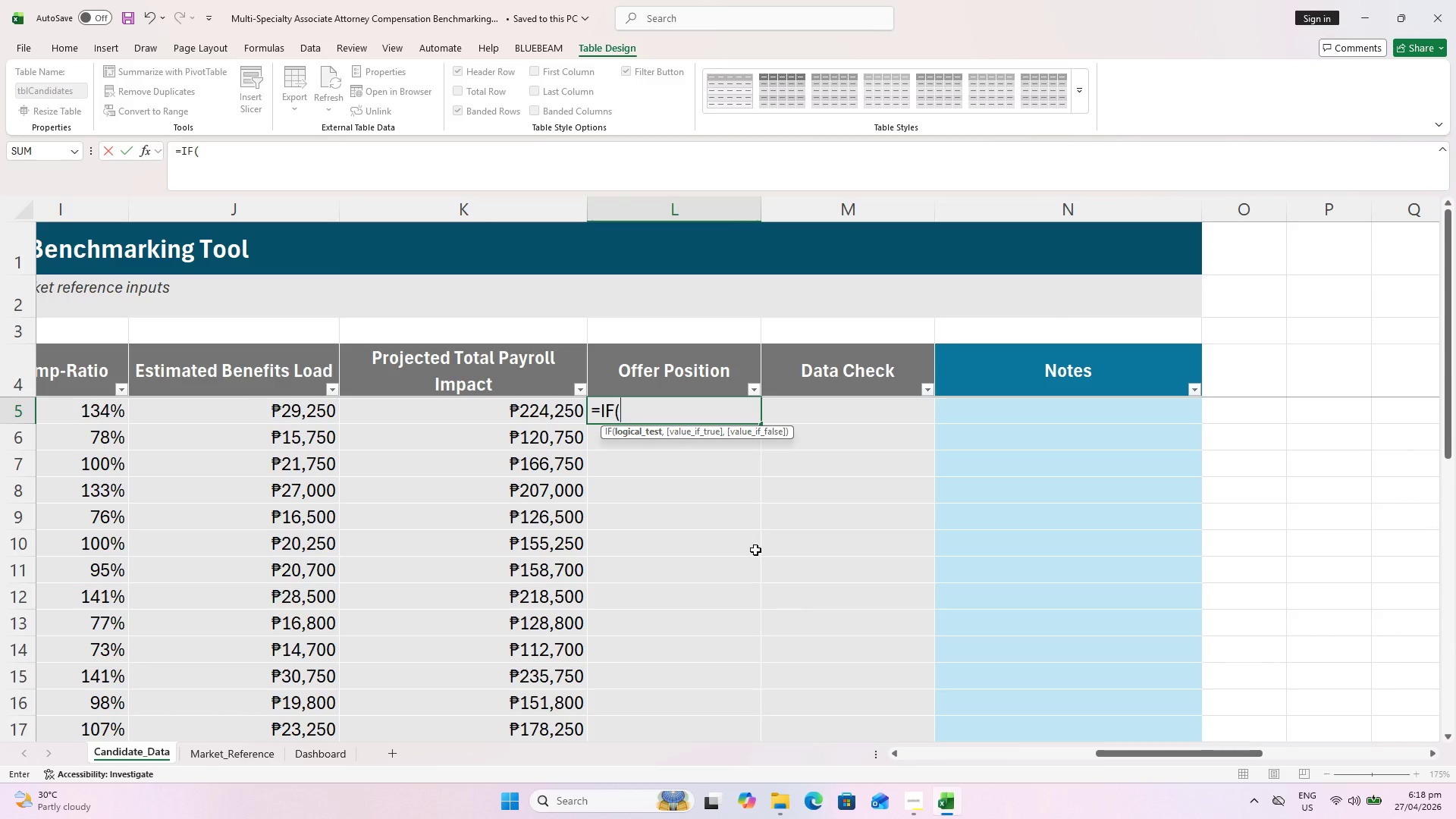 
left_click_drag(start_coordinate=[1165, 753], to_coordinate=[1140, 753])
 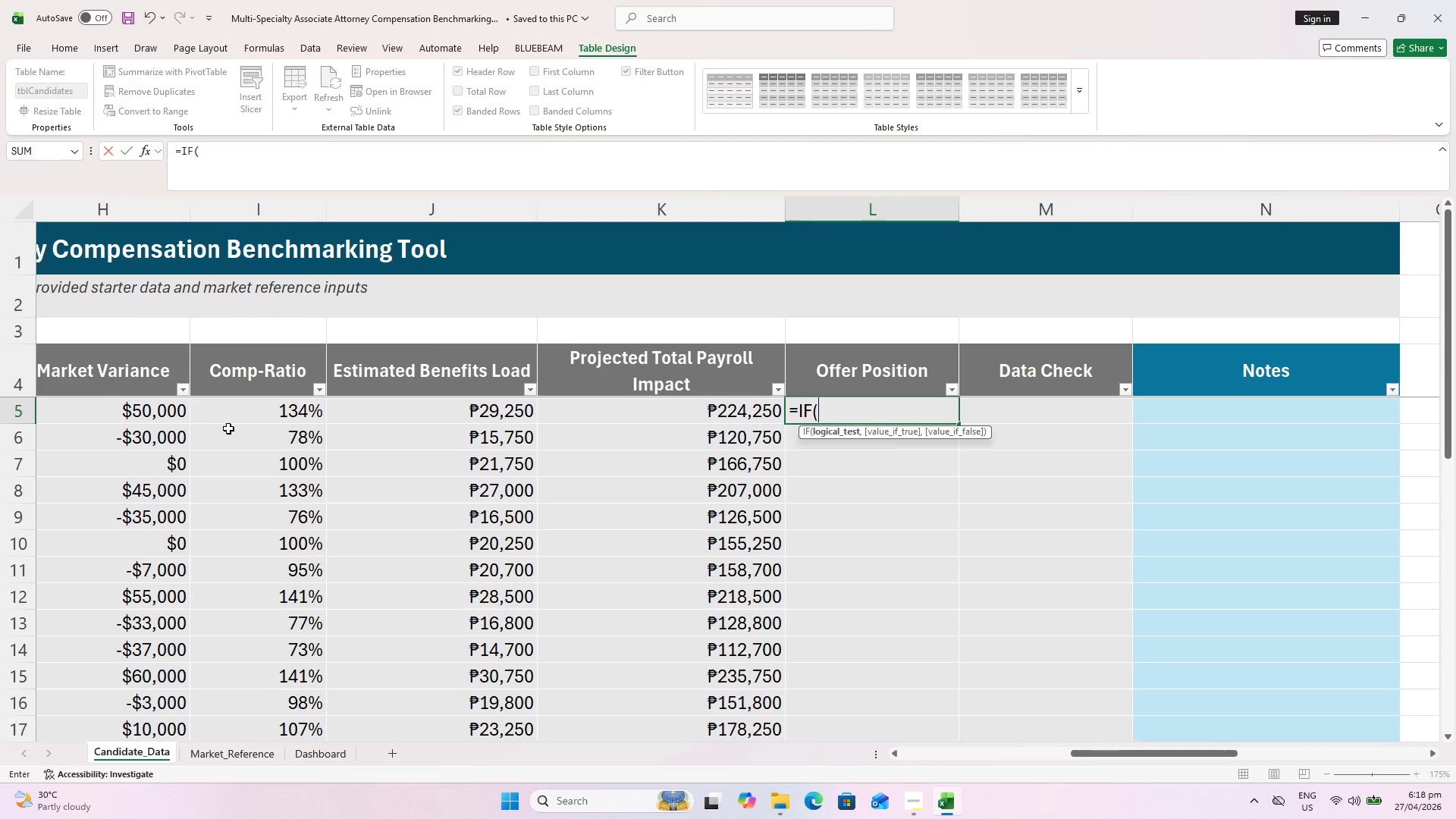 
left_click_drag(start_coordinate=[237, 419], to_coordinate=[232, 419])
 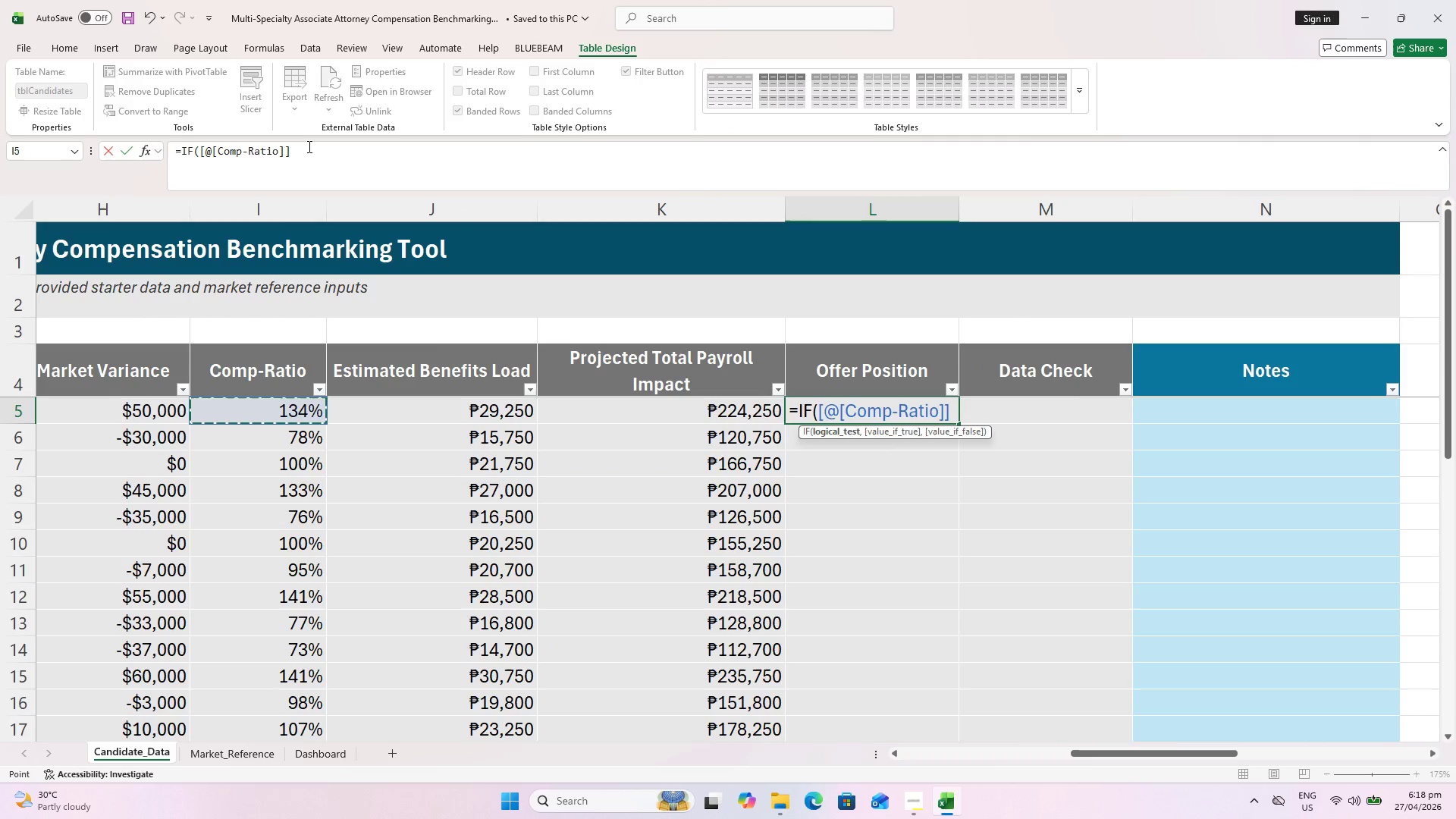 
left_click([308, 146])
 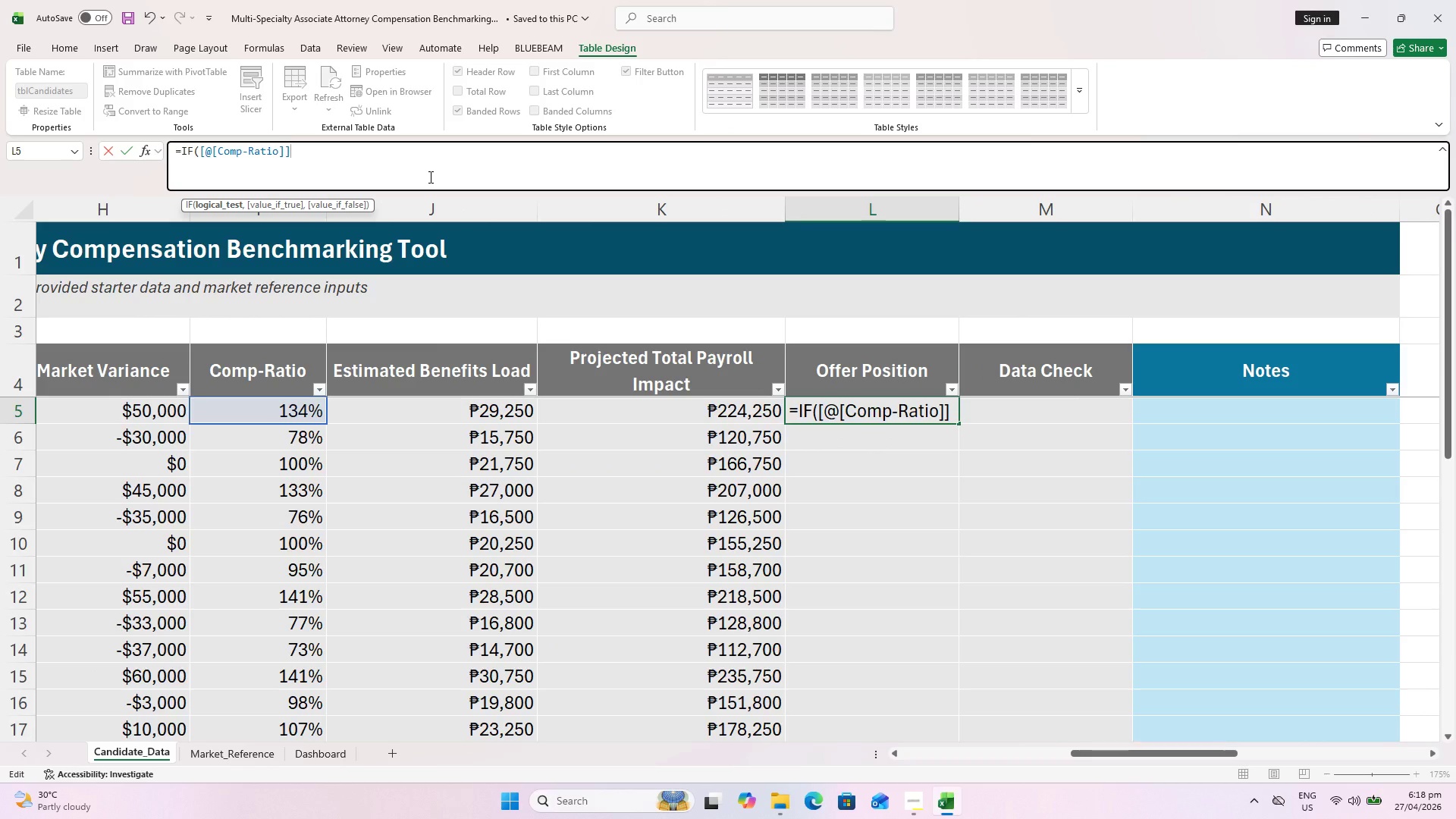 
type(="","Check", IF()
 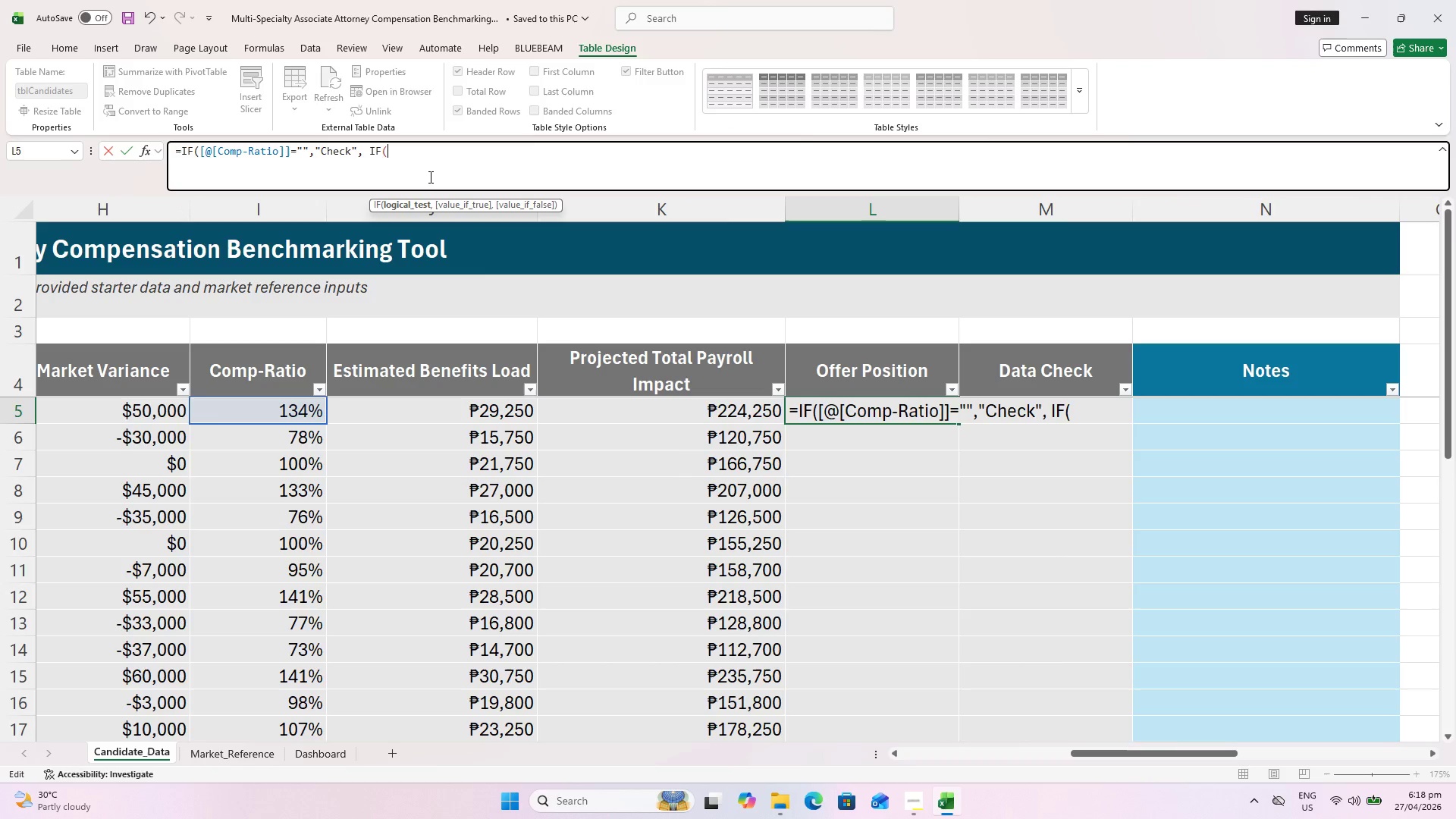 
left_click([262, 414])
 